 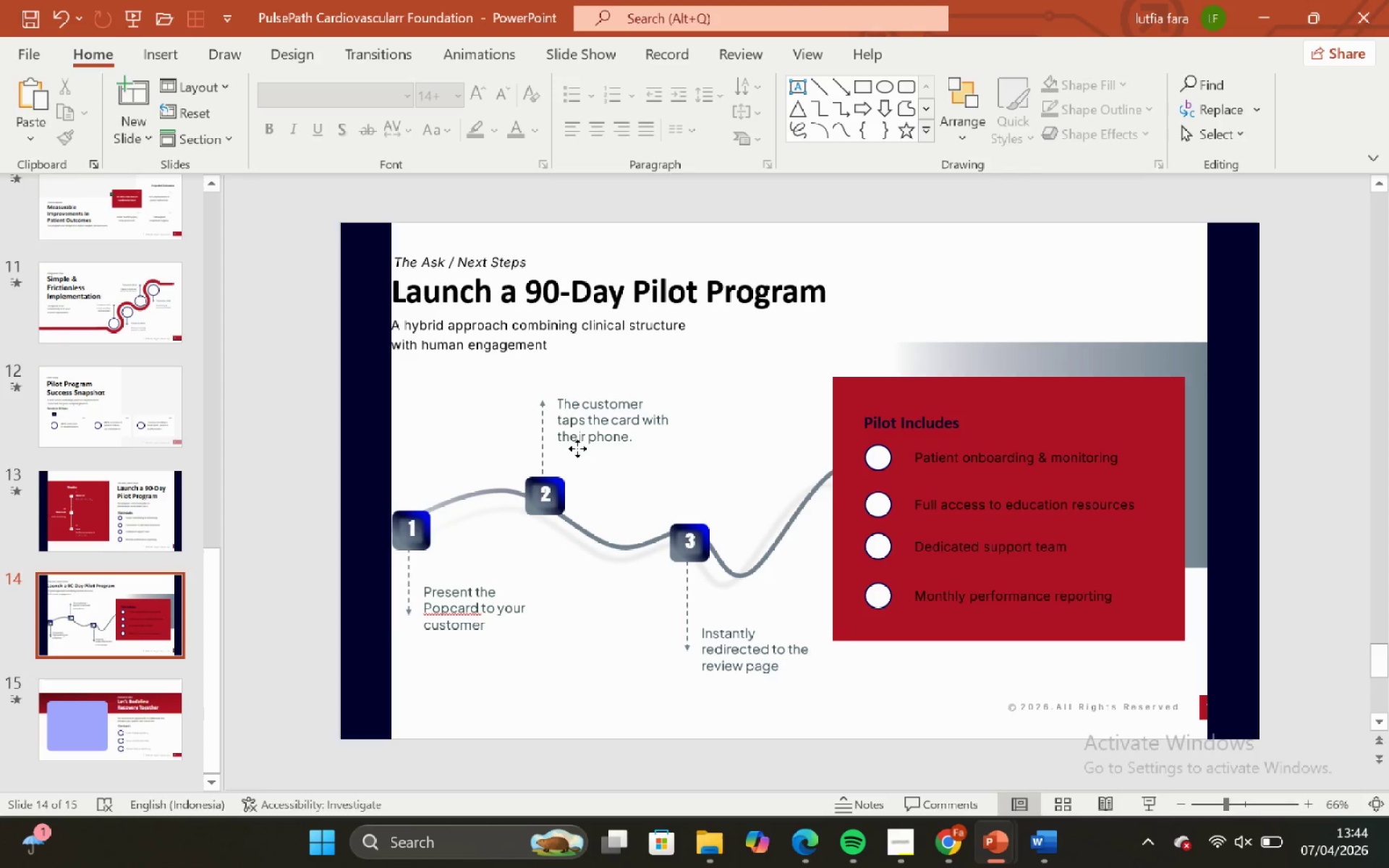 
left_click([577, 448])
 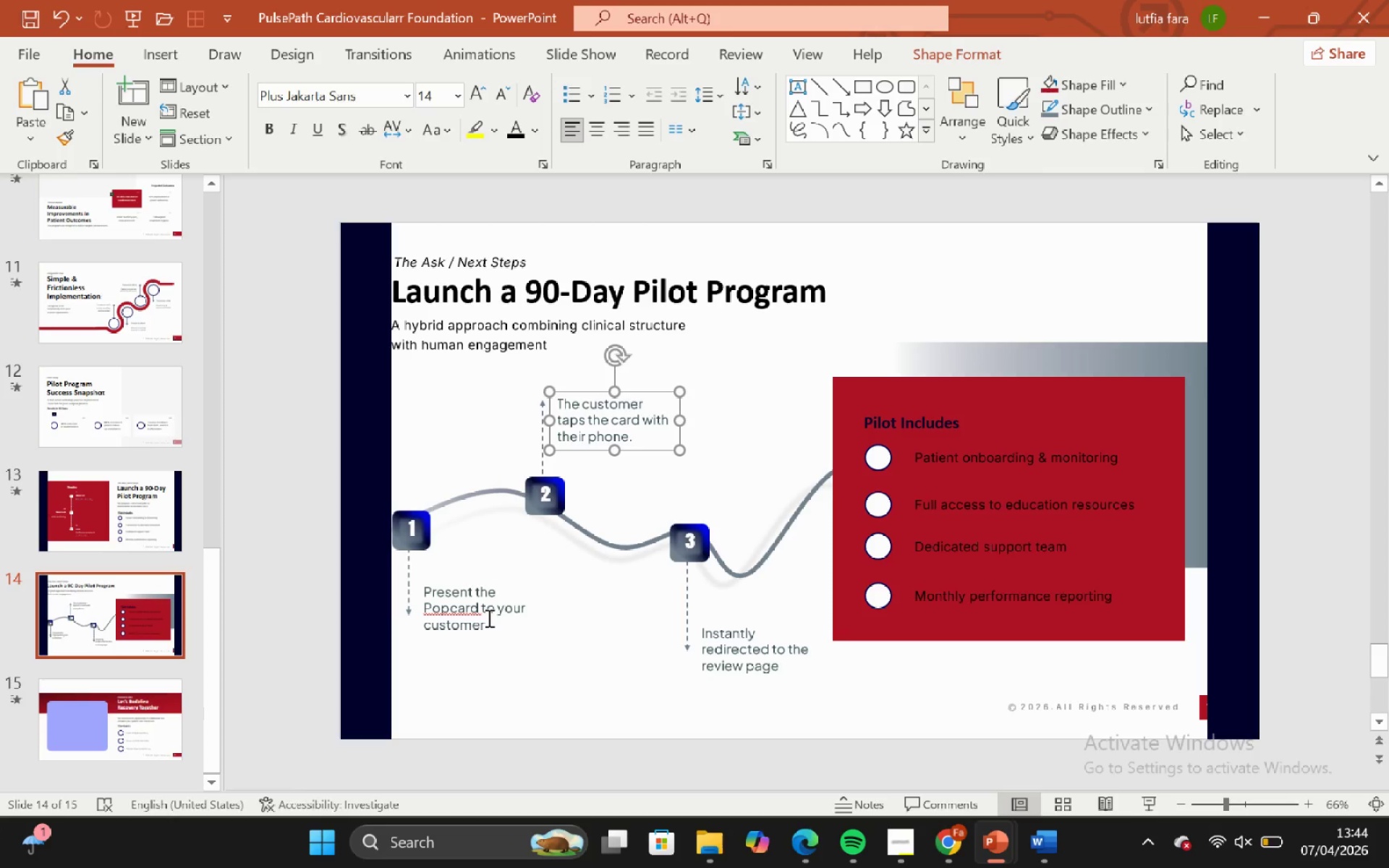 
hold_key(key=ShiftLeft, duration=1.38)
left_click([488, 618])
 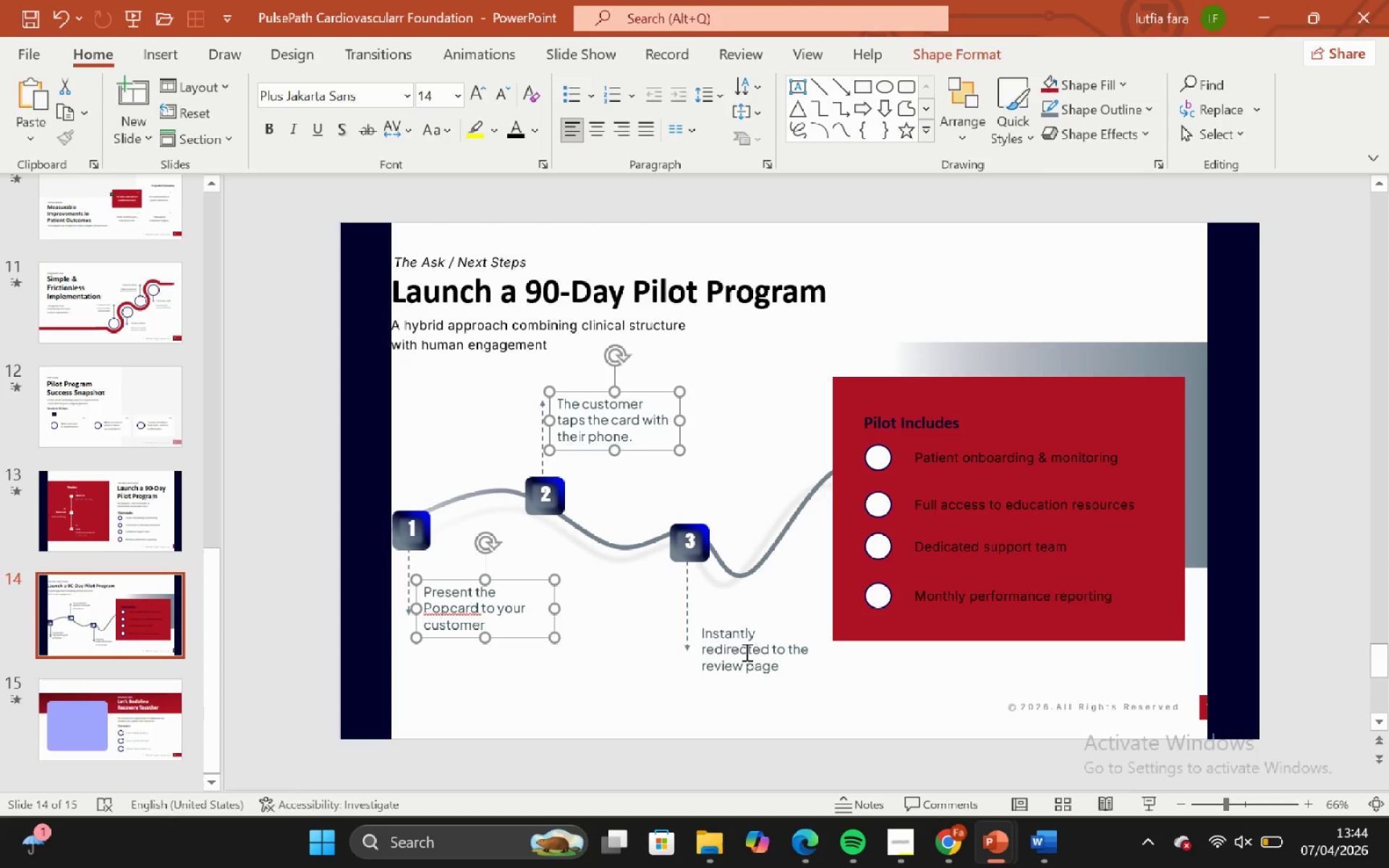 
left_click([745, 652])
 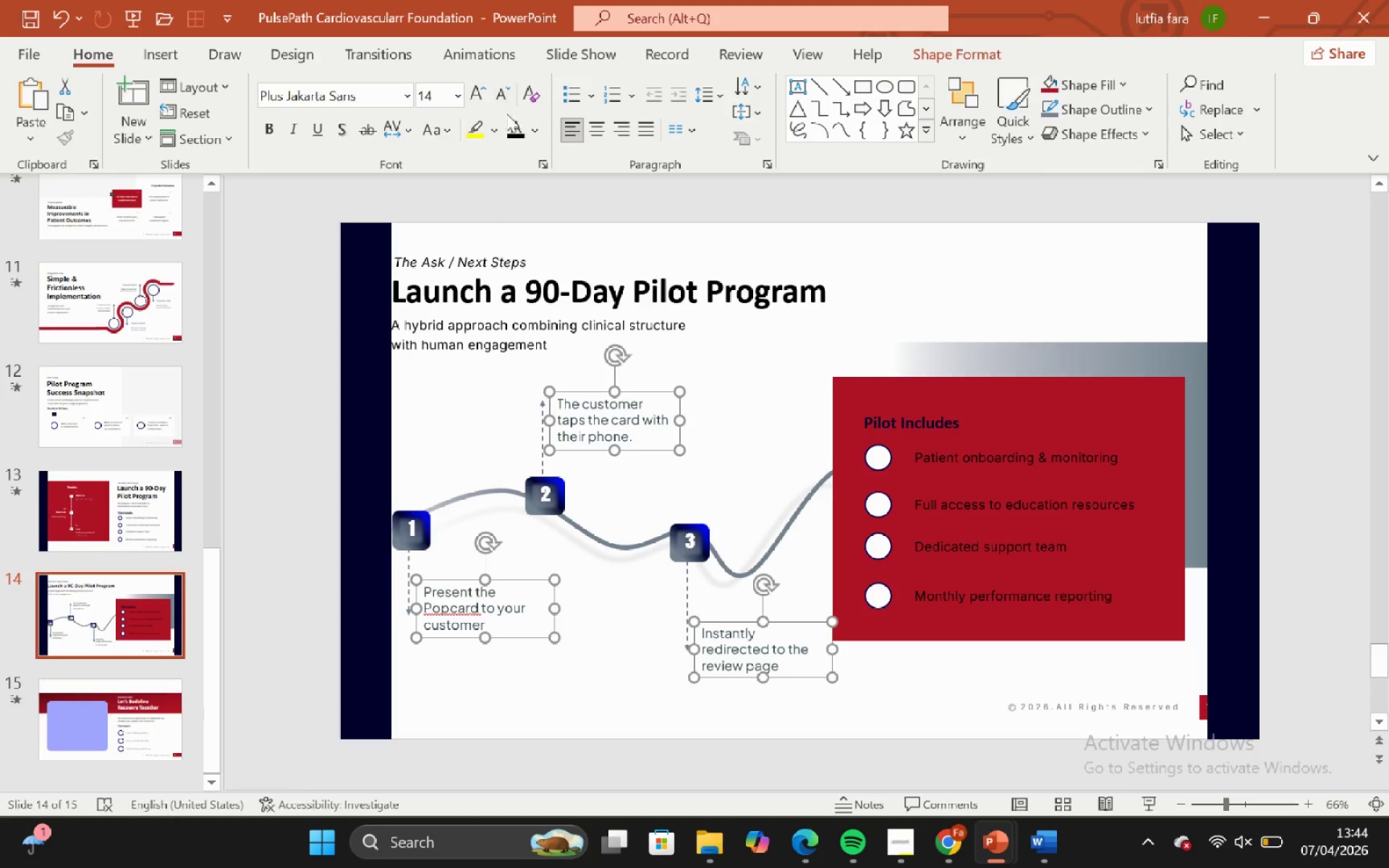 
left_click([508, 127])
 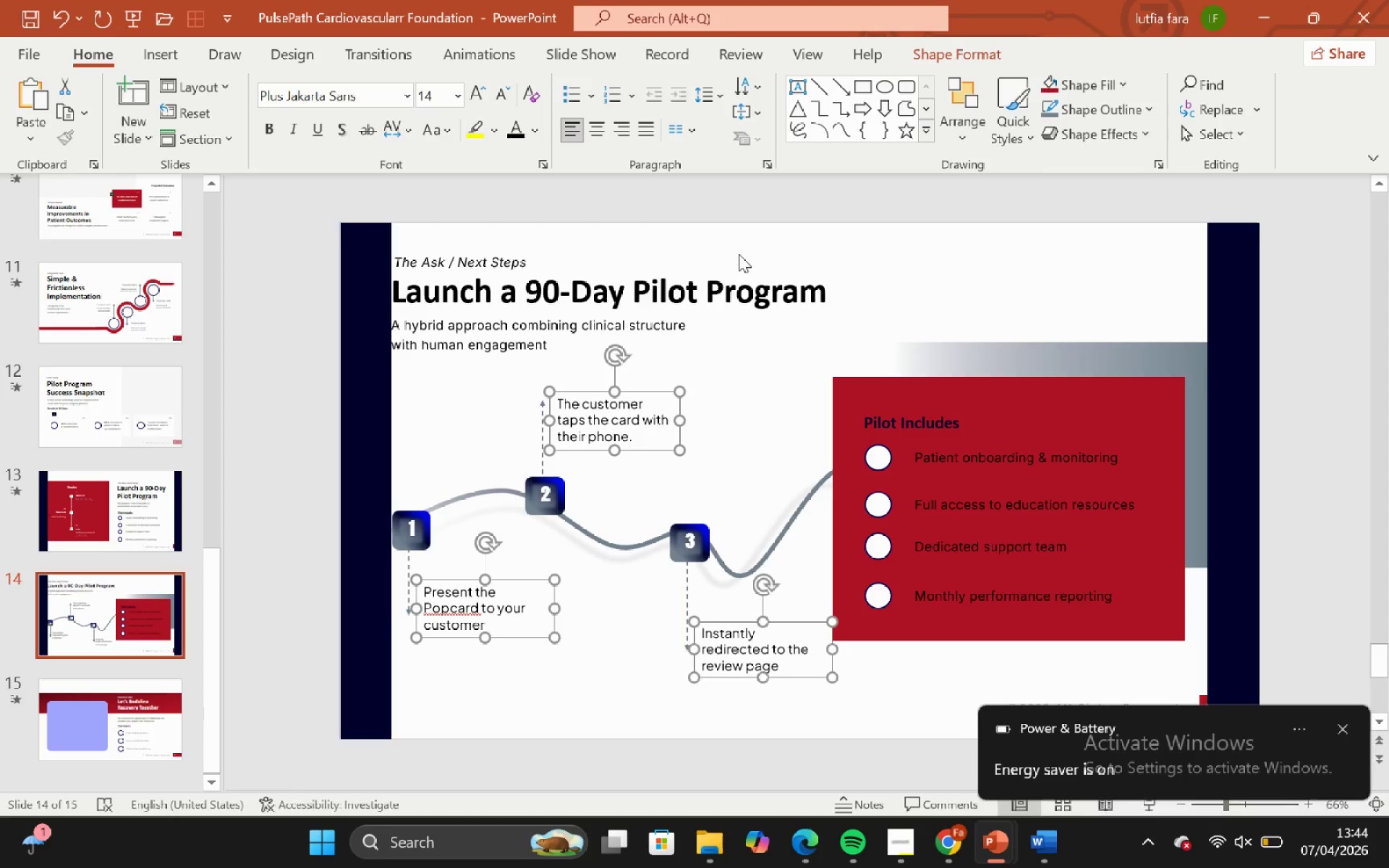 
left_click([739, 254])
 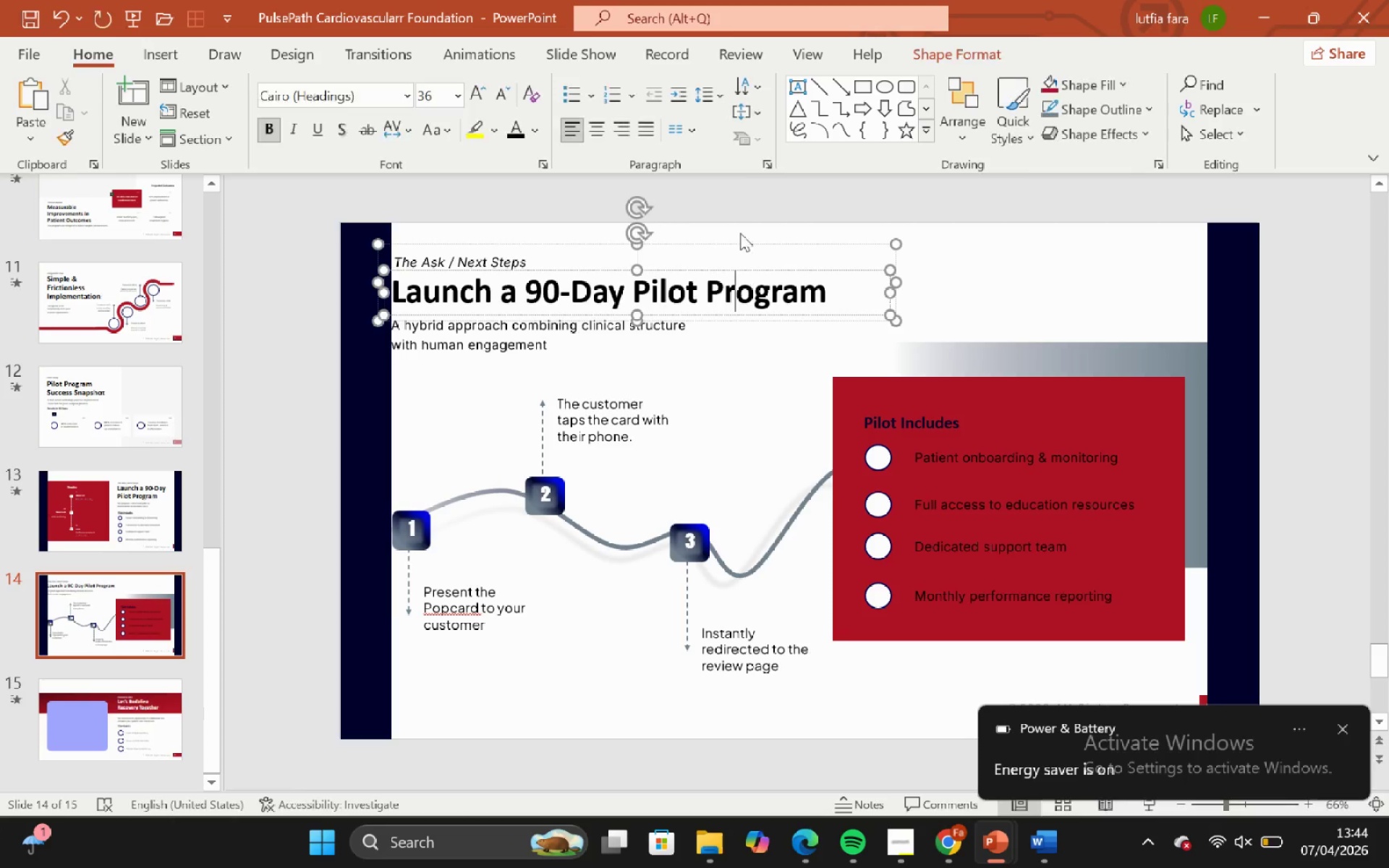 
left_click([739, 217])
 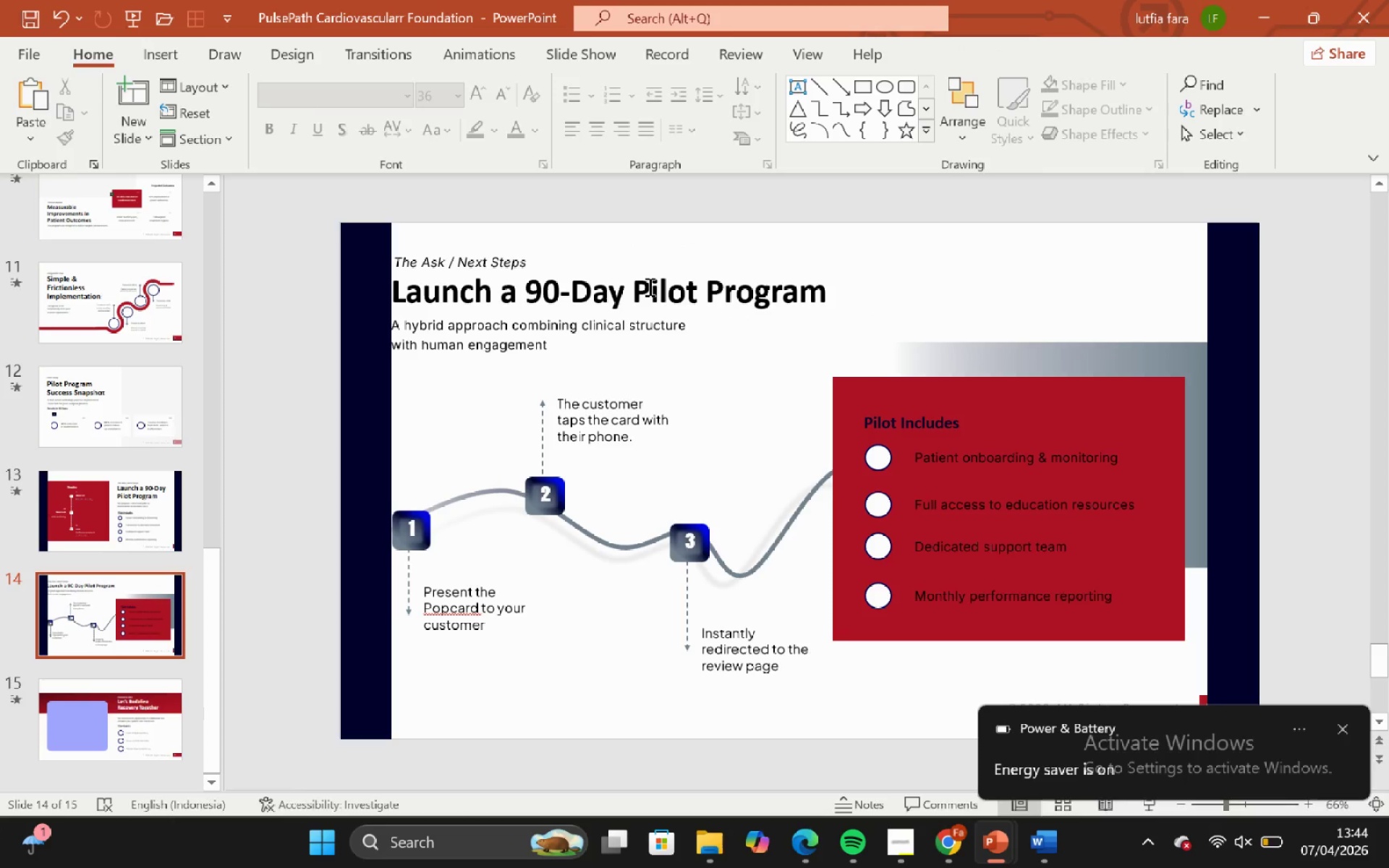 
left_click([648, 286])
 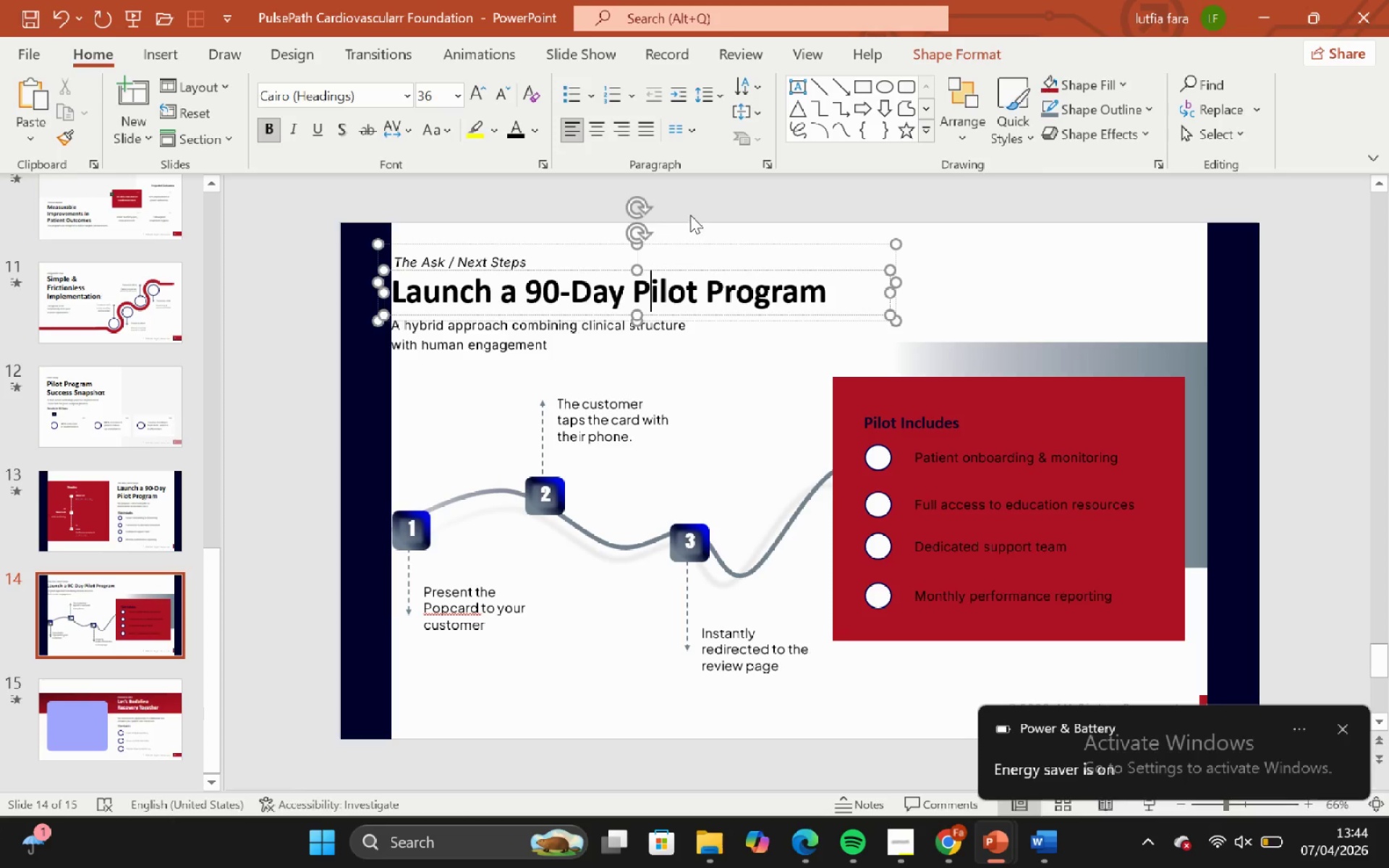 
left_click([692, 214])
 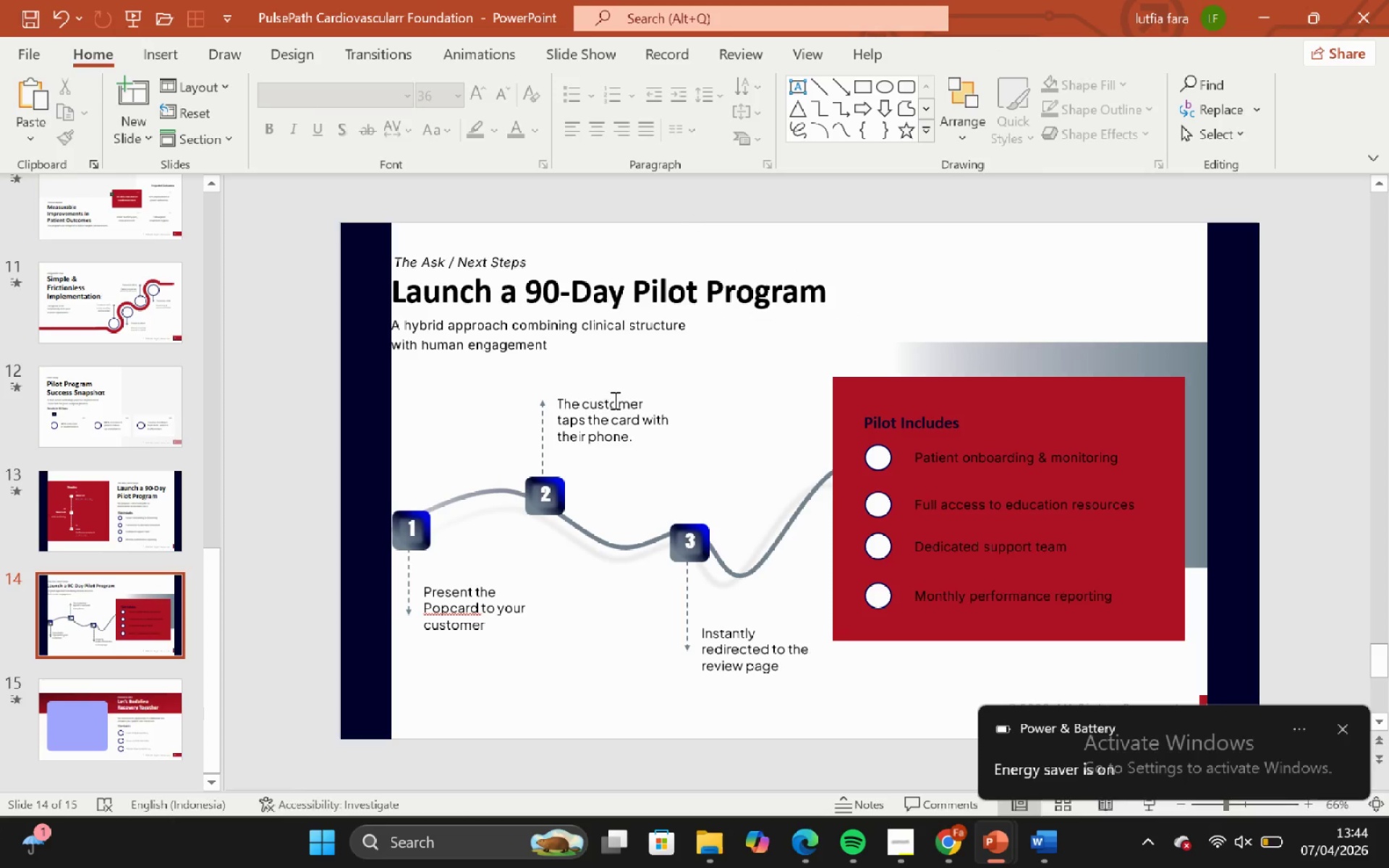 
left_click([613, 400])
 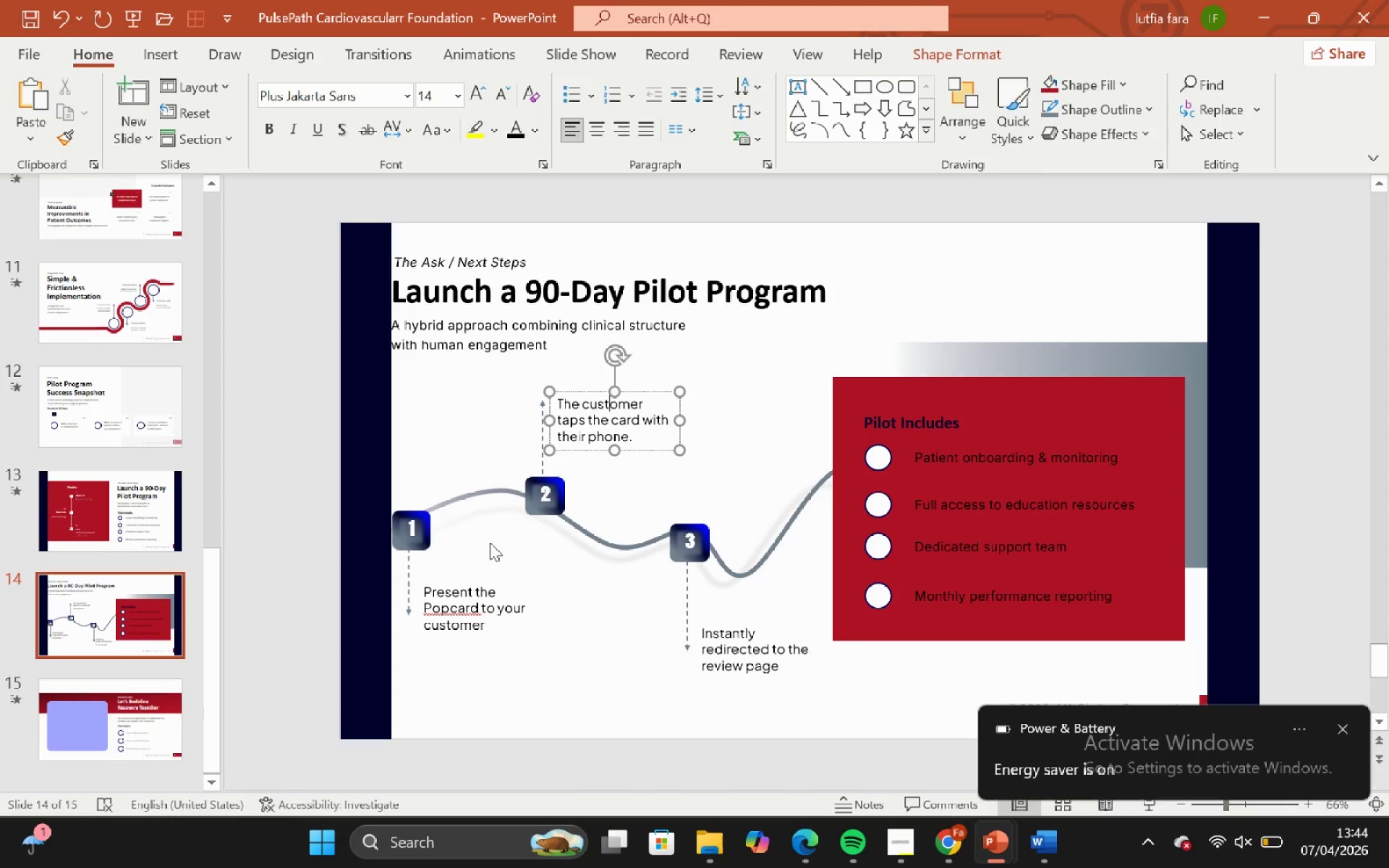 
hold_key(key=ShiftLeft, duration=1.86)
left_click([498, 605])
 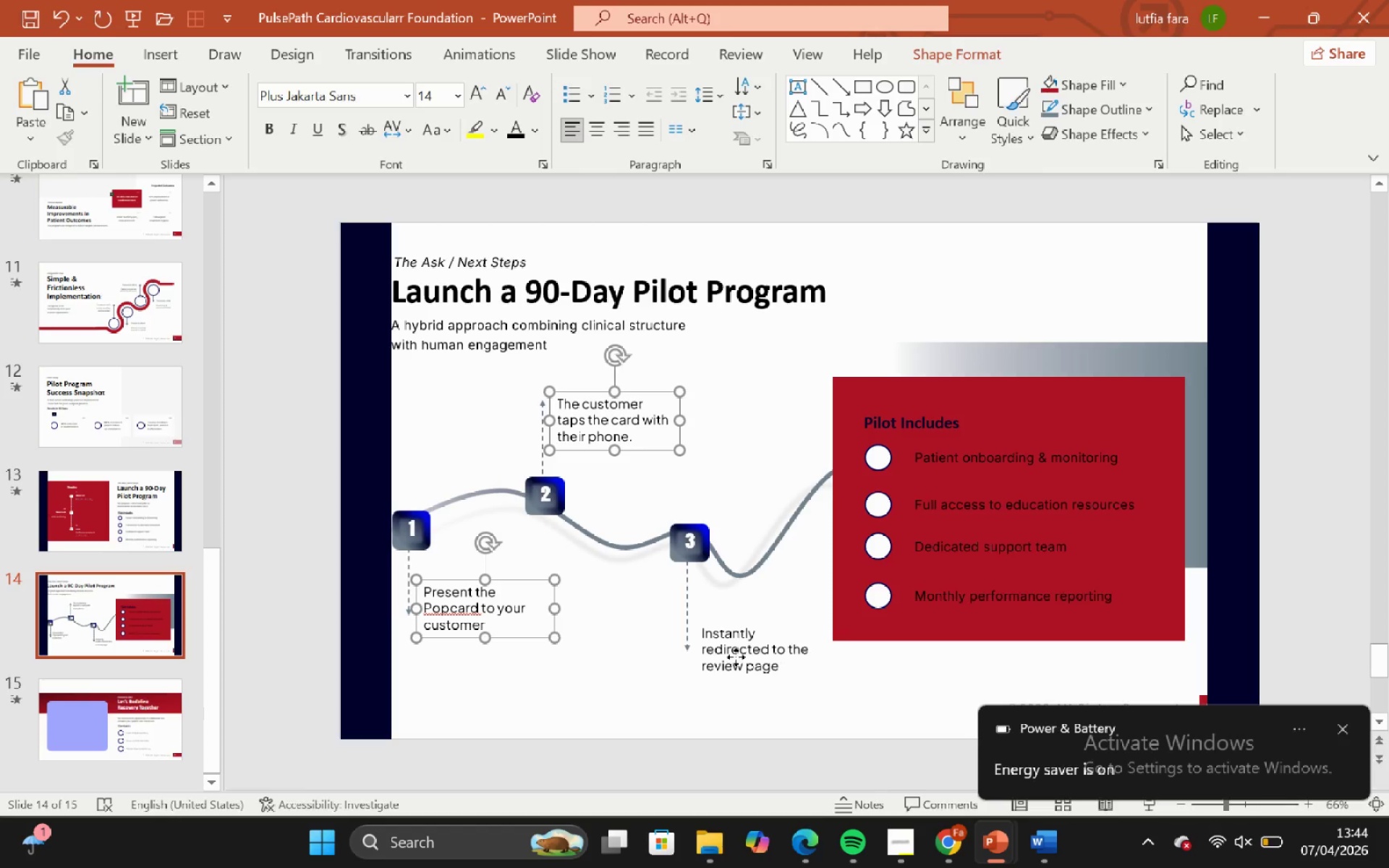 
left_click([736, 657])
 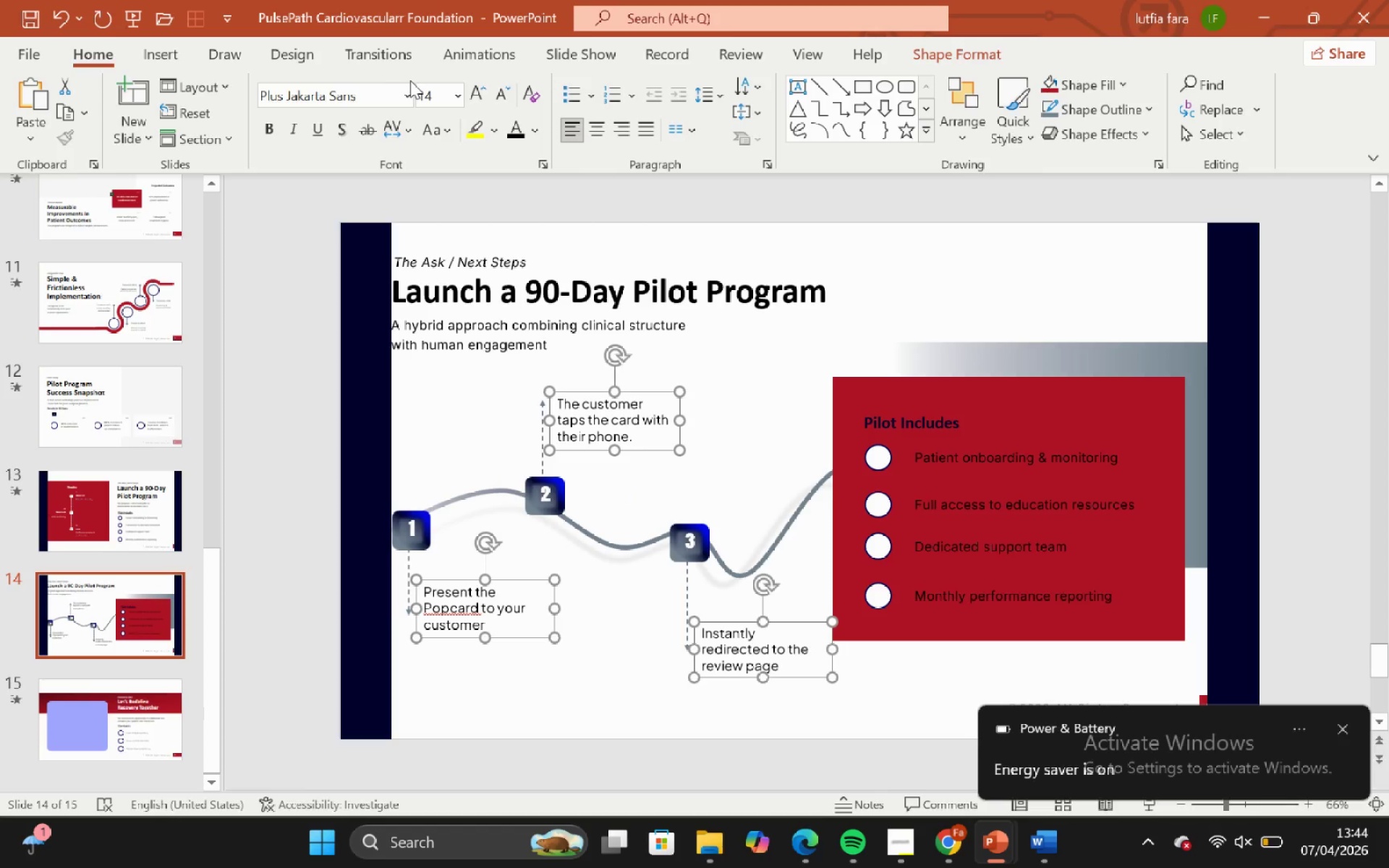 
left_click([407, 96])
 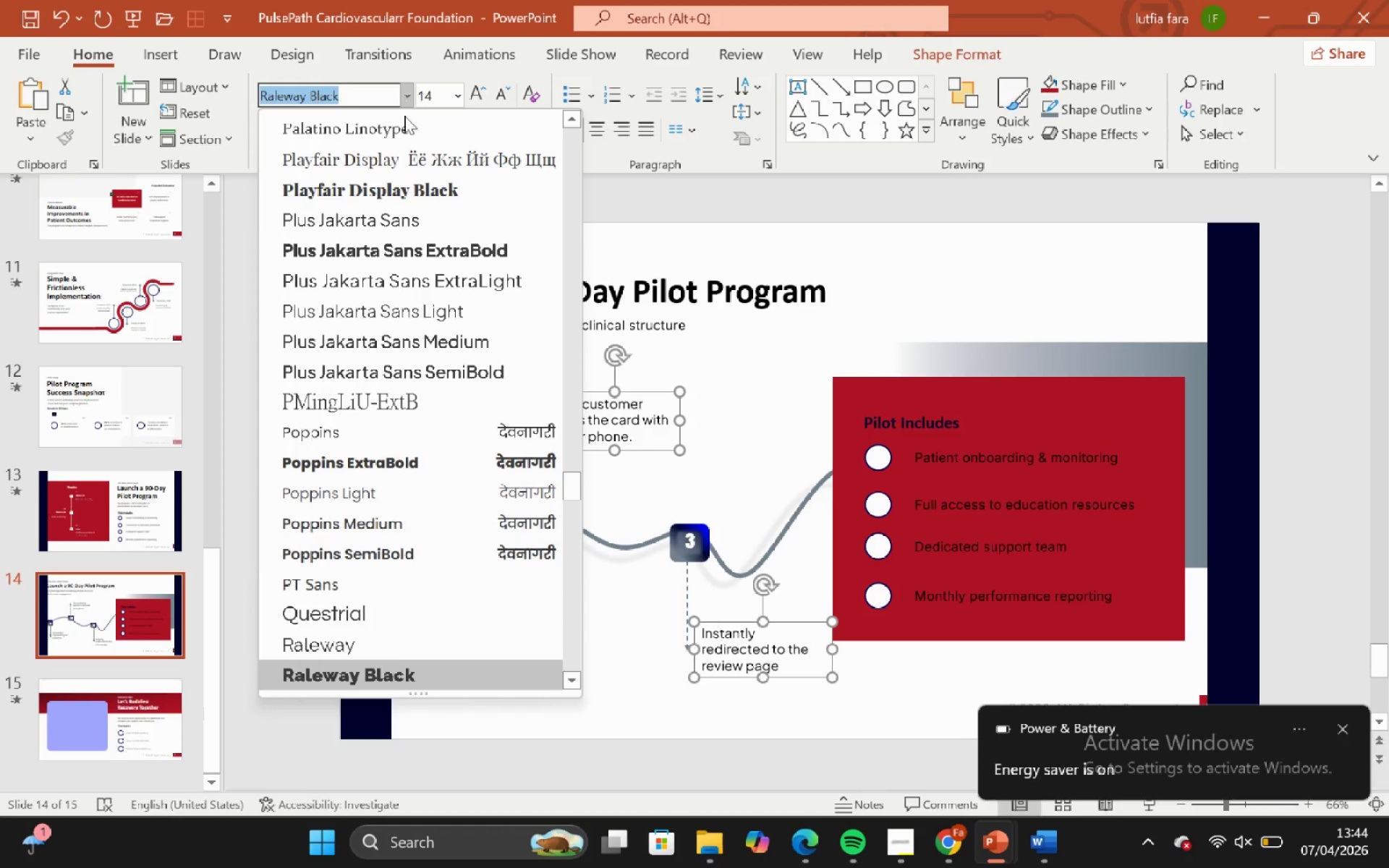 
scroll: coordinate [436, 303], scroll_direction: up, amount: 4.0
 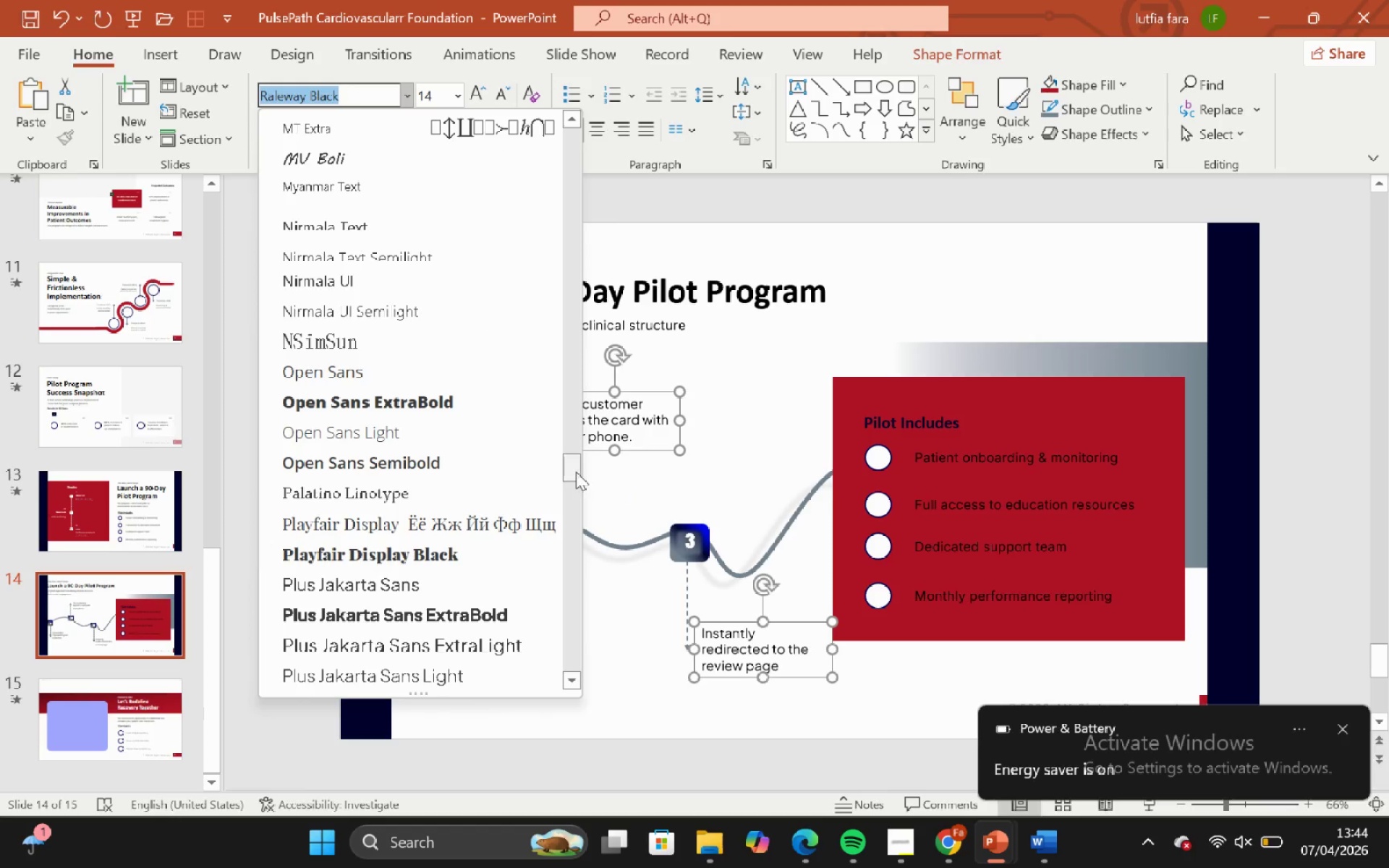 
left_click_drag(start_coordinate=[576, 471], to_coordinate=[571, 122])
 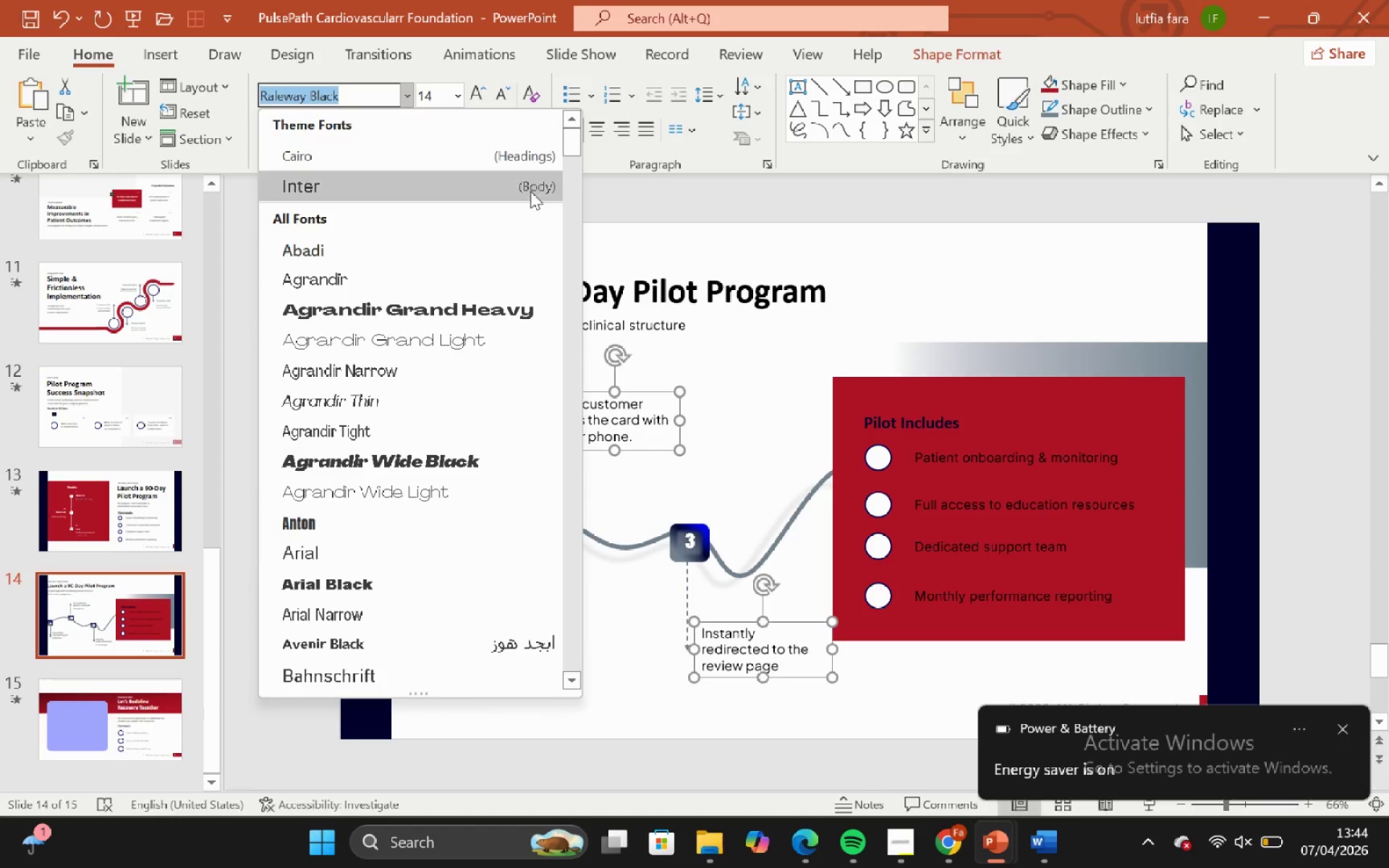 
left_click([530, 192])
 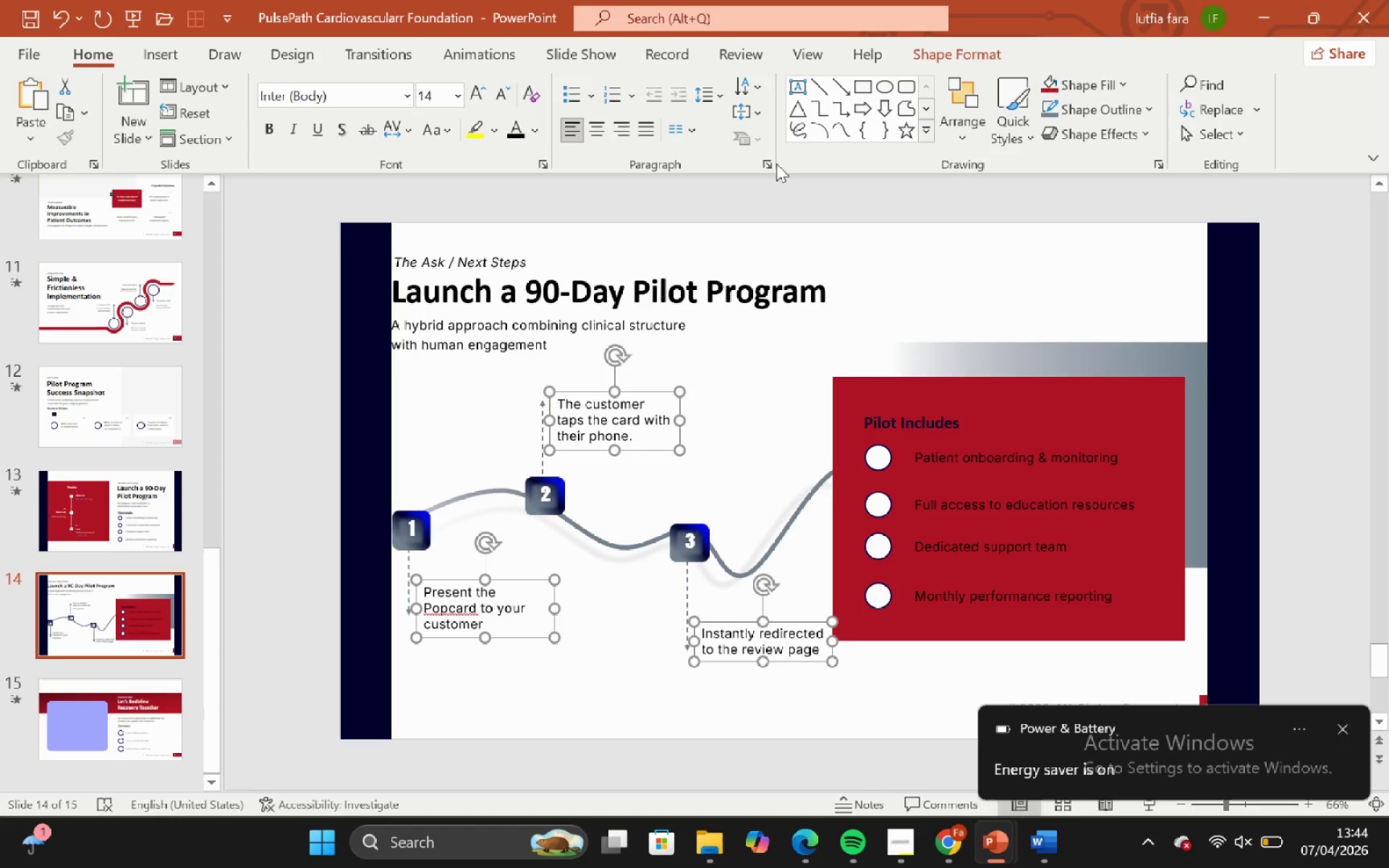 
left_click([772, 165])
 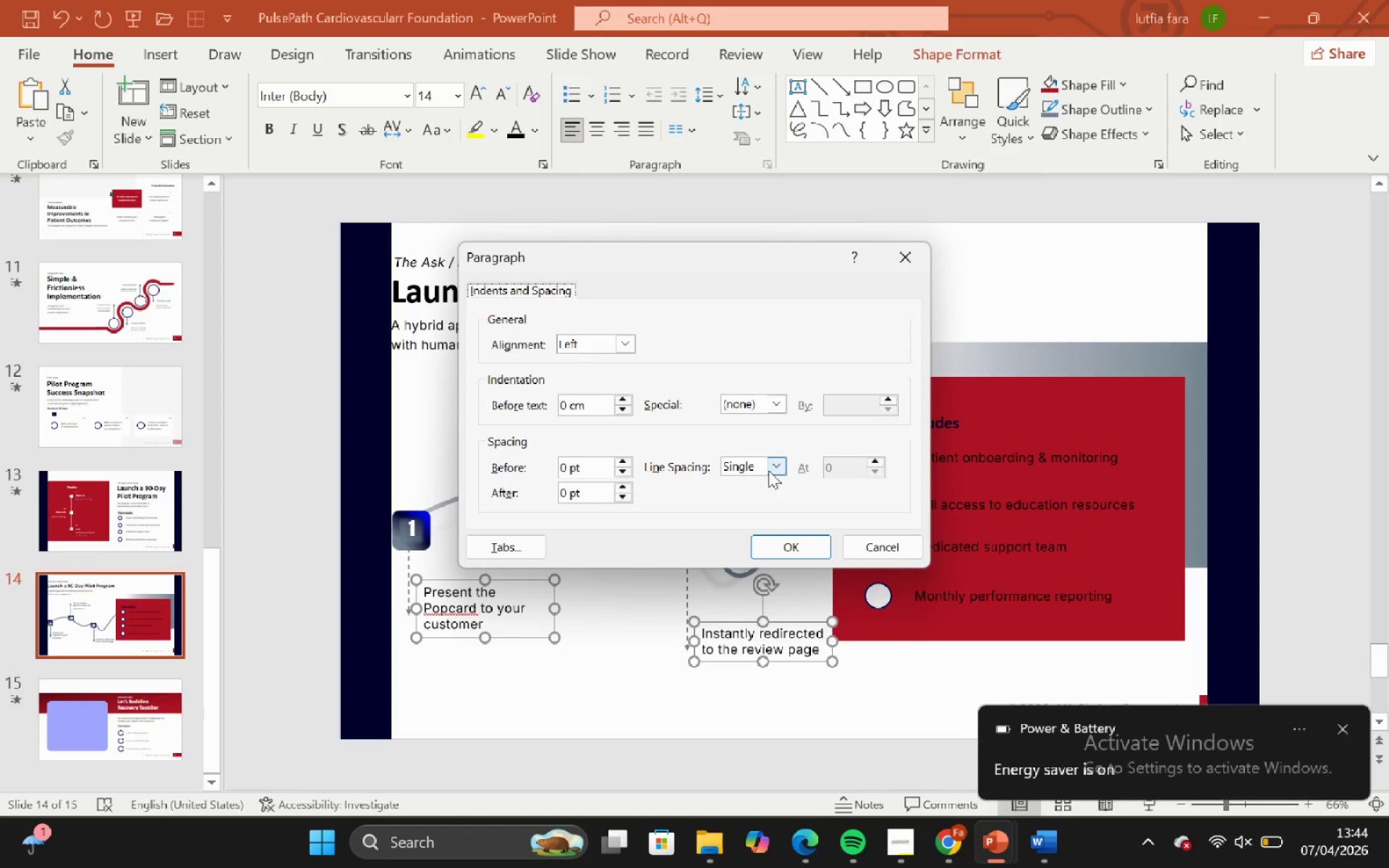 
left_click([770, 474])
 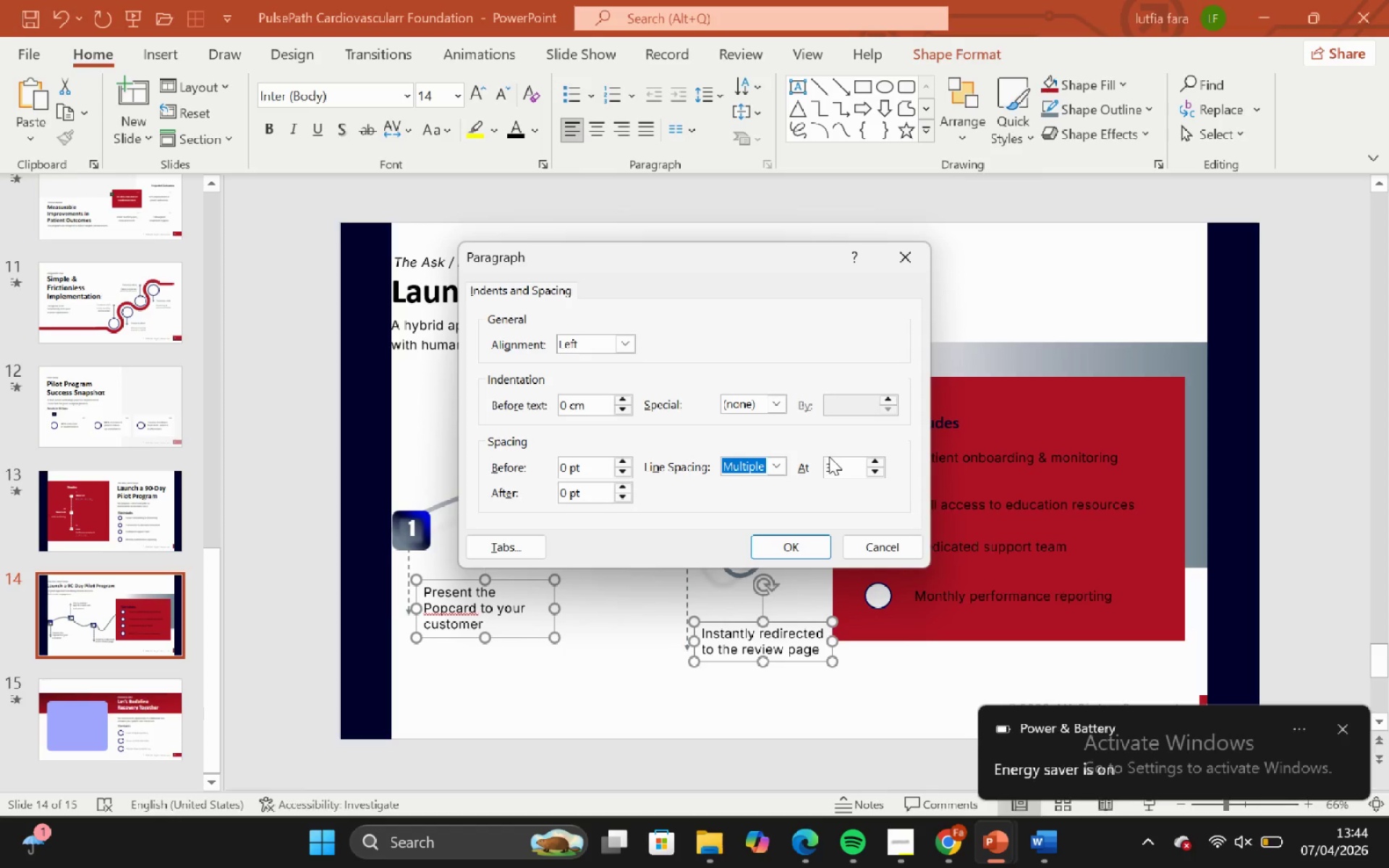 
left_click_drag(start_coordinate=[842, 469], to_coordinate=[760, 467])
 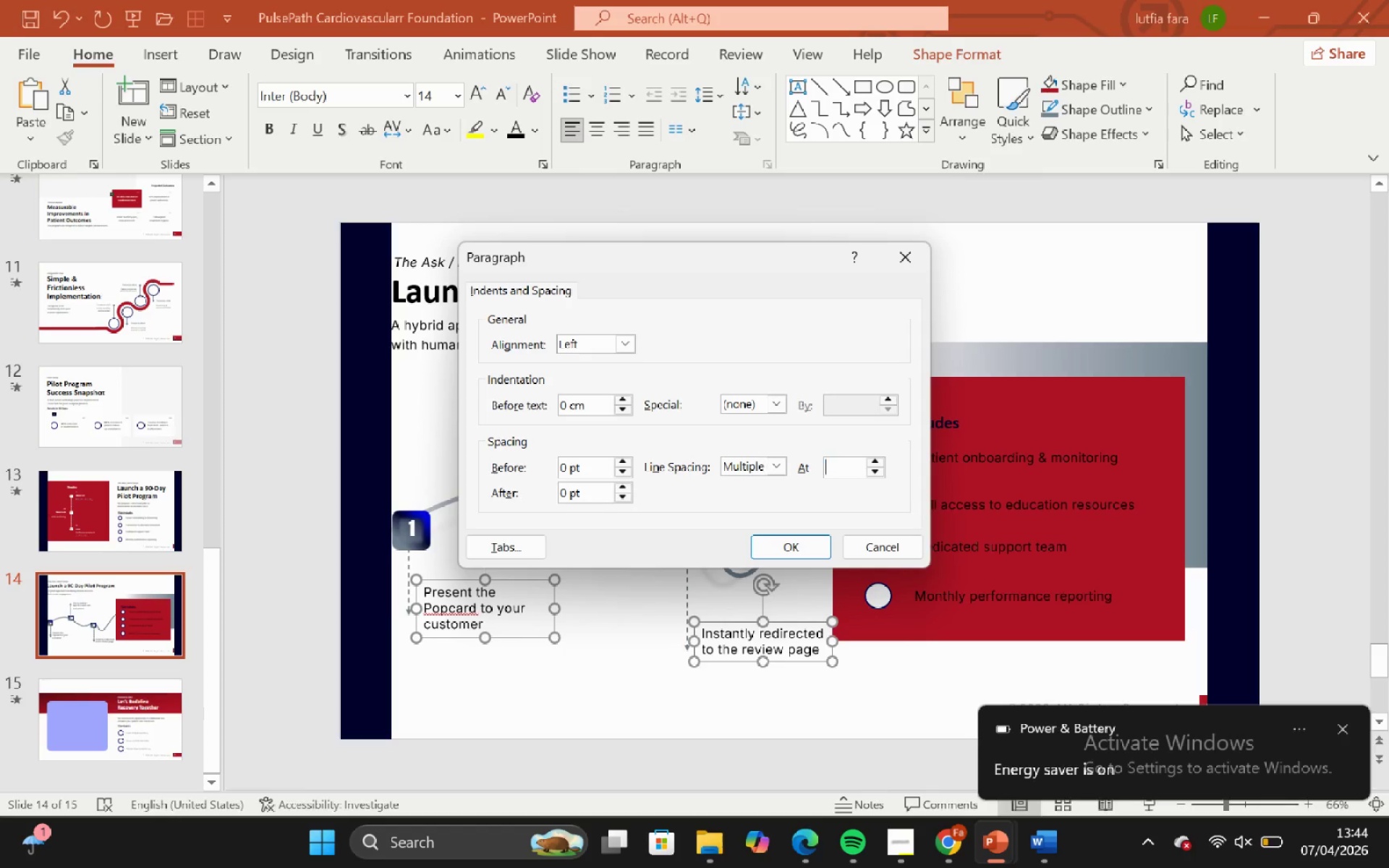 
key(Backspace)
 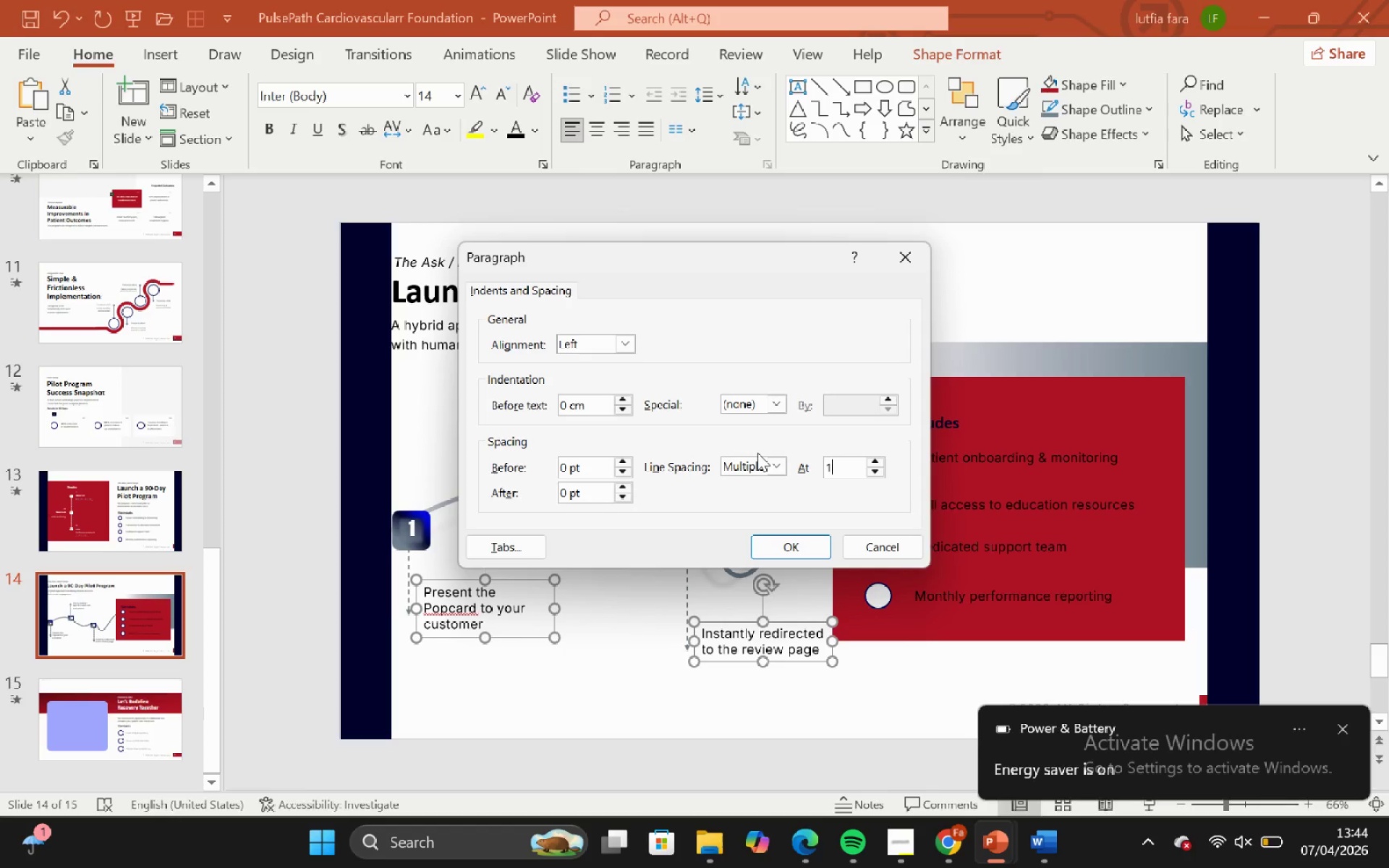 
key(1)
 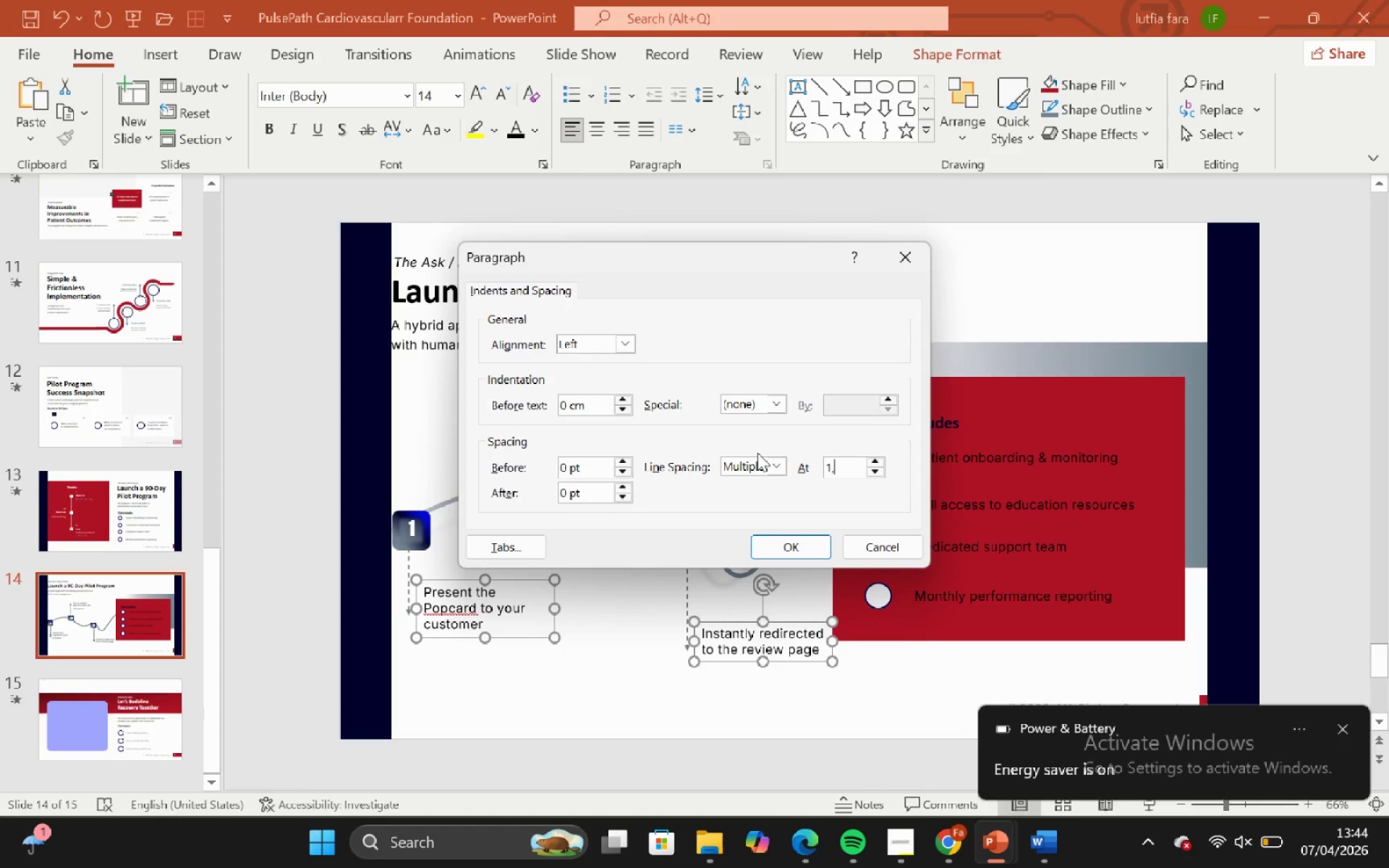 
key(Comma)
 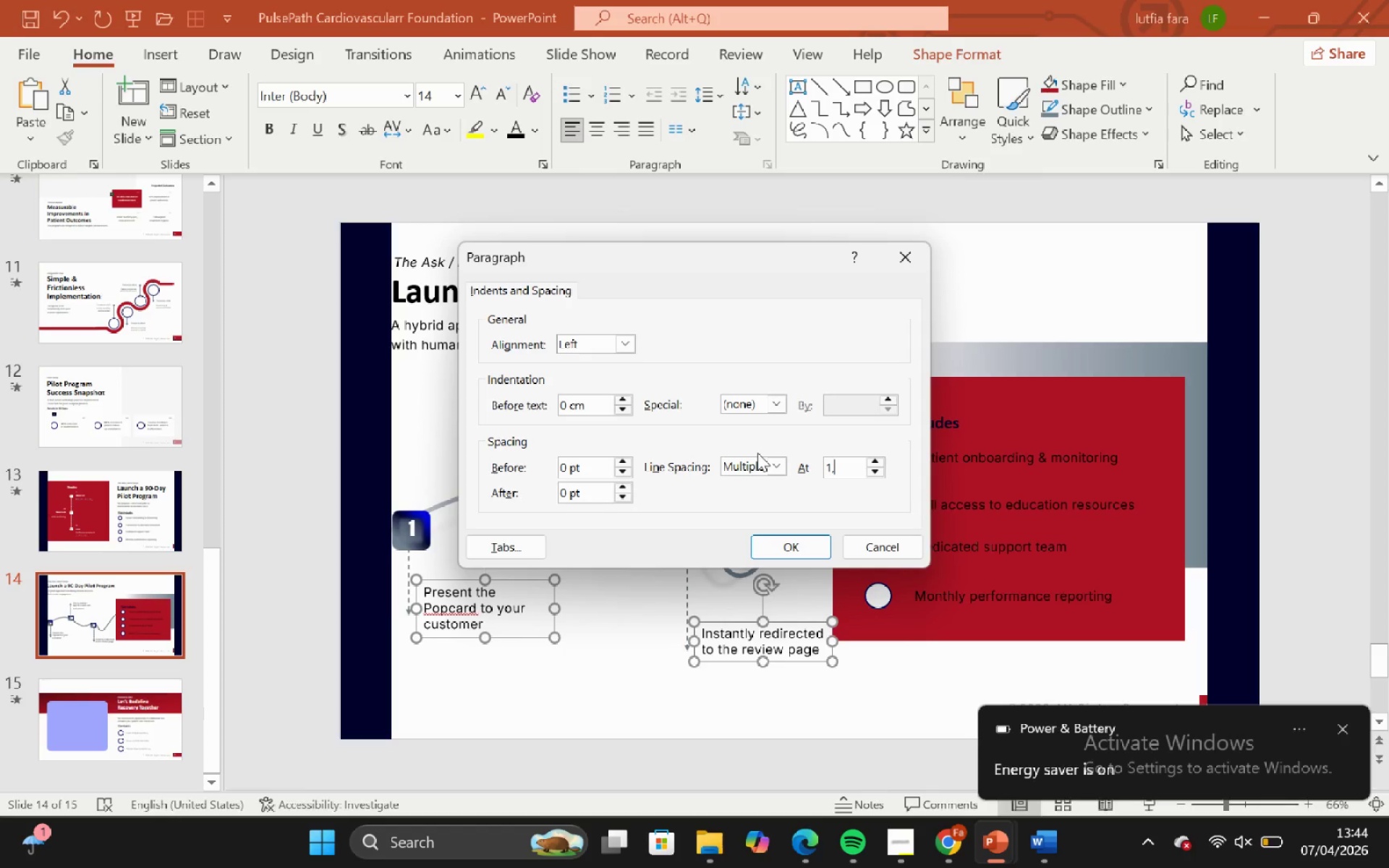 
key(2)
 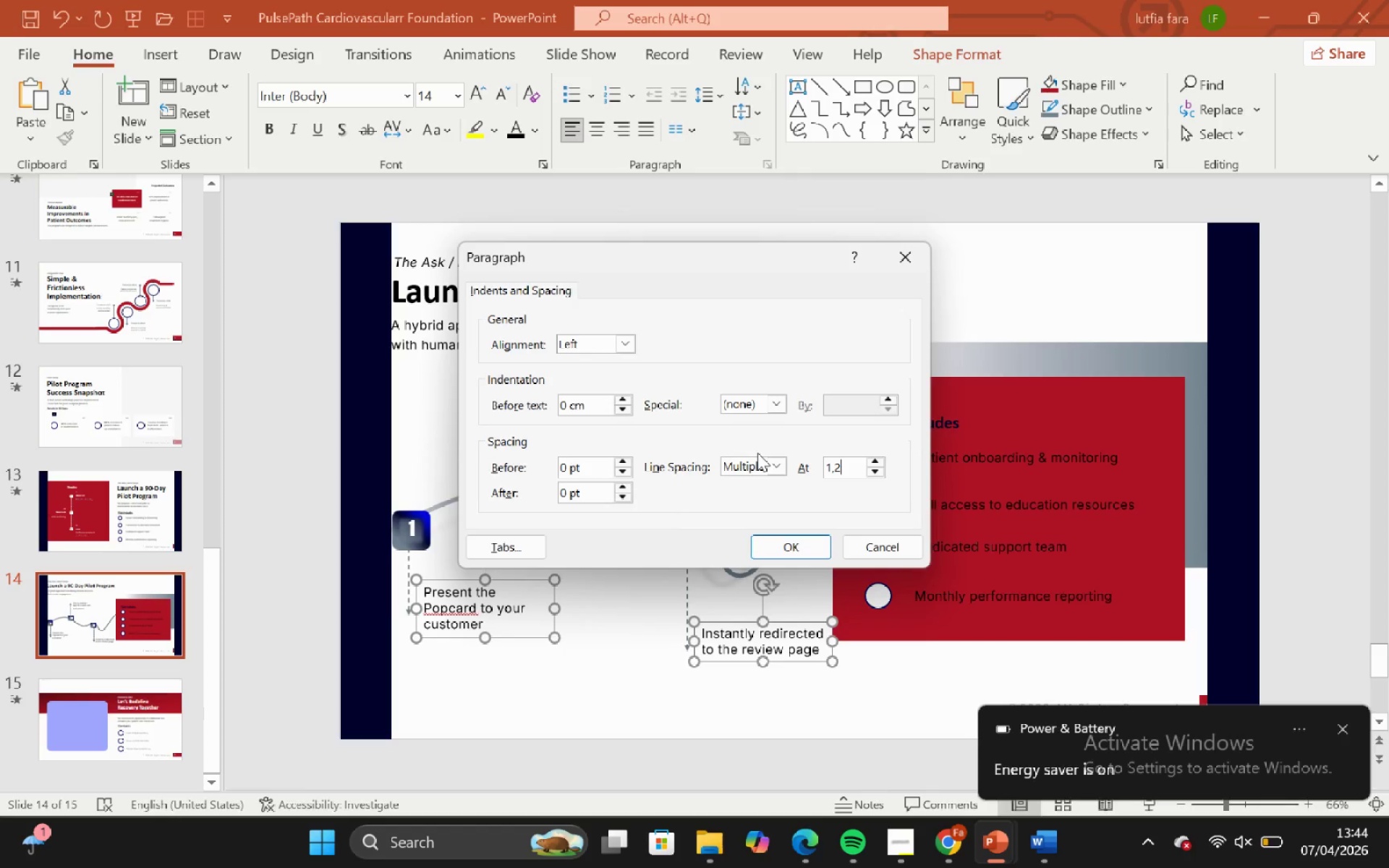 
key(Enter)
 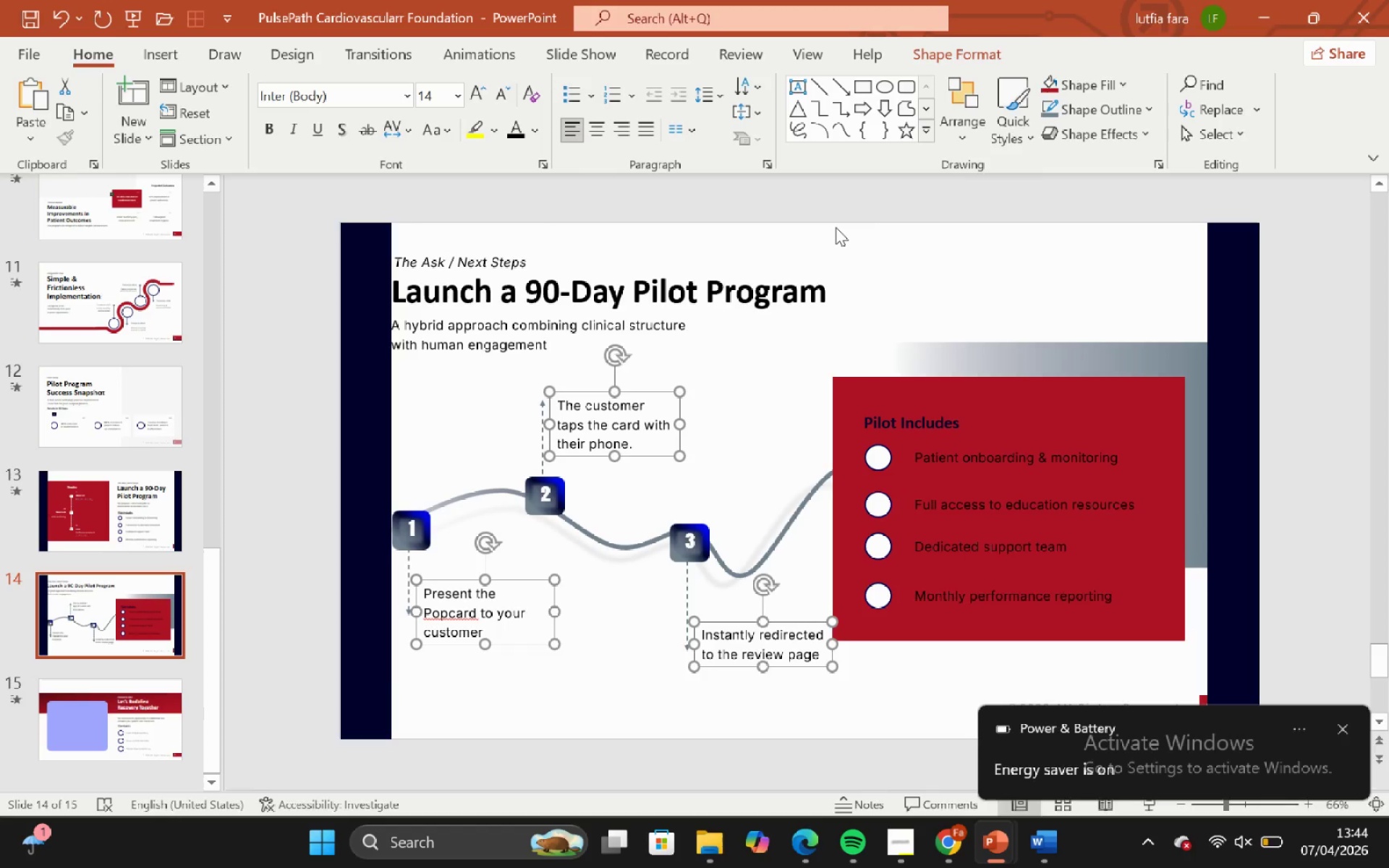 
left_click([835, 227])
 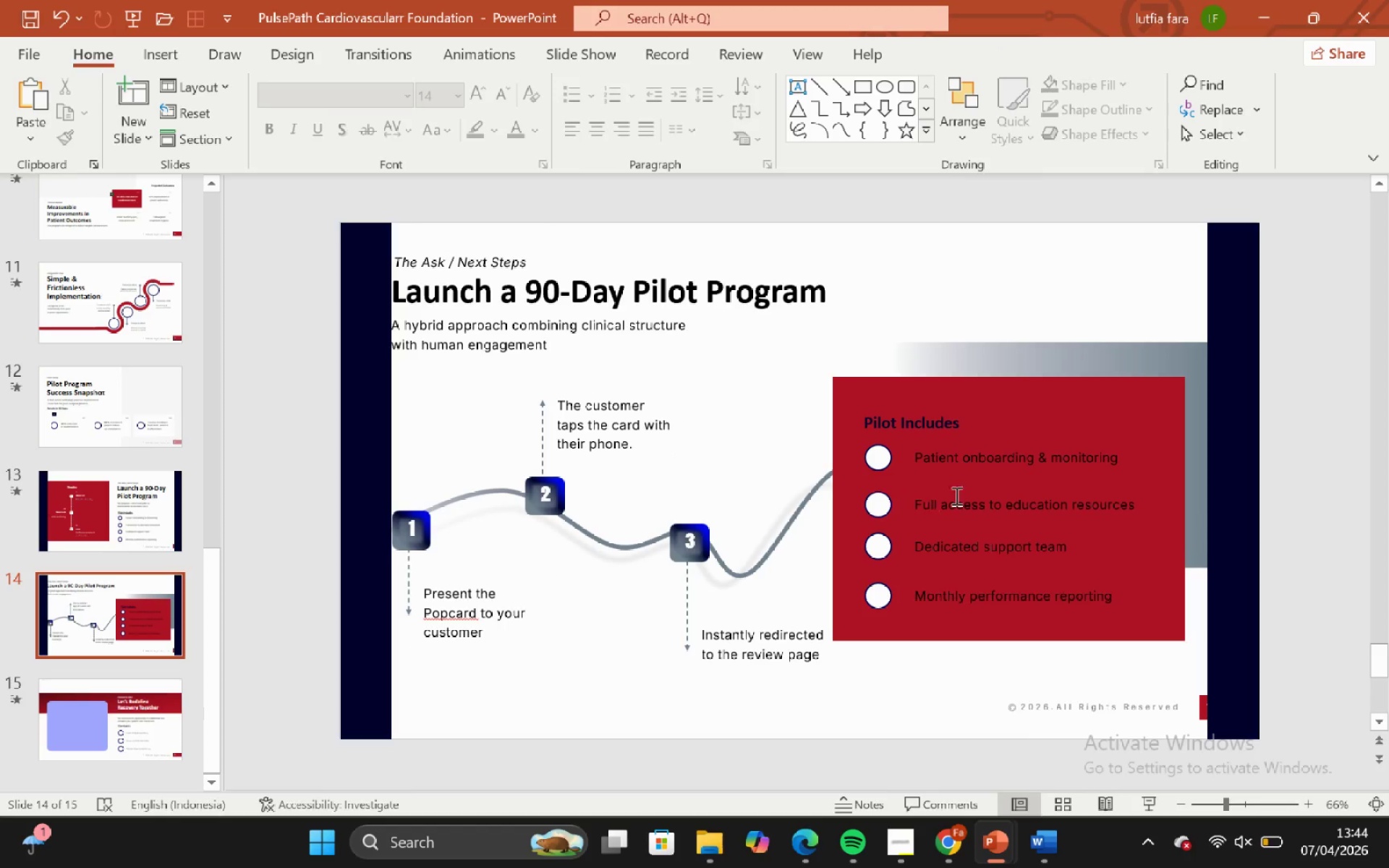 
left_click([959, 451])
 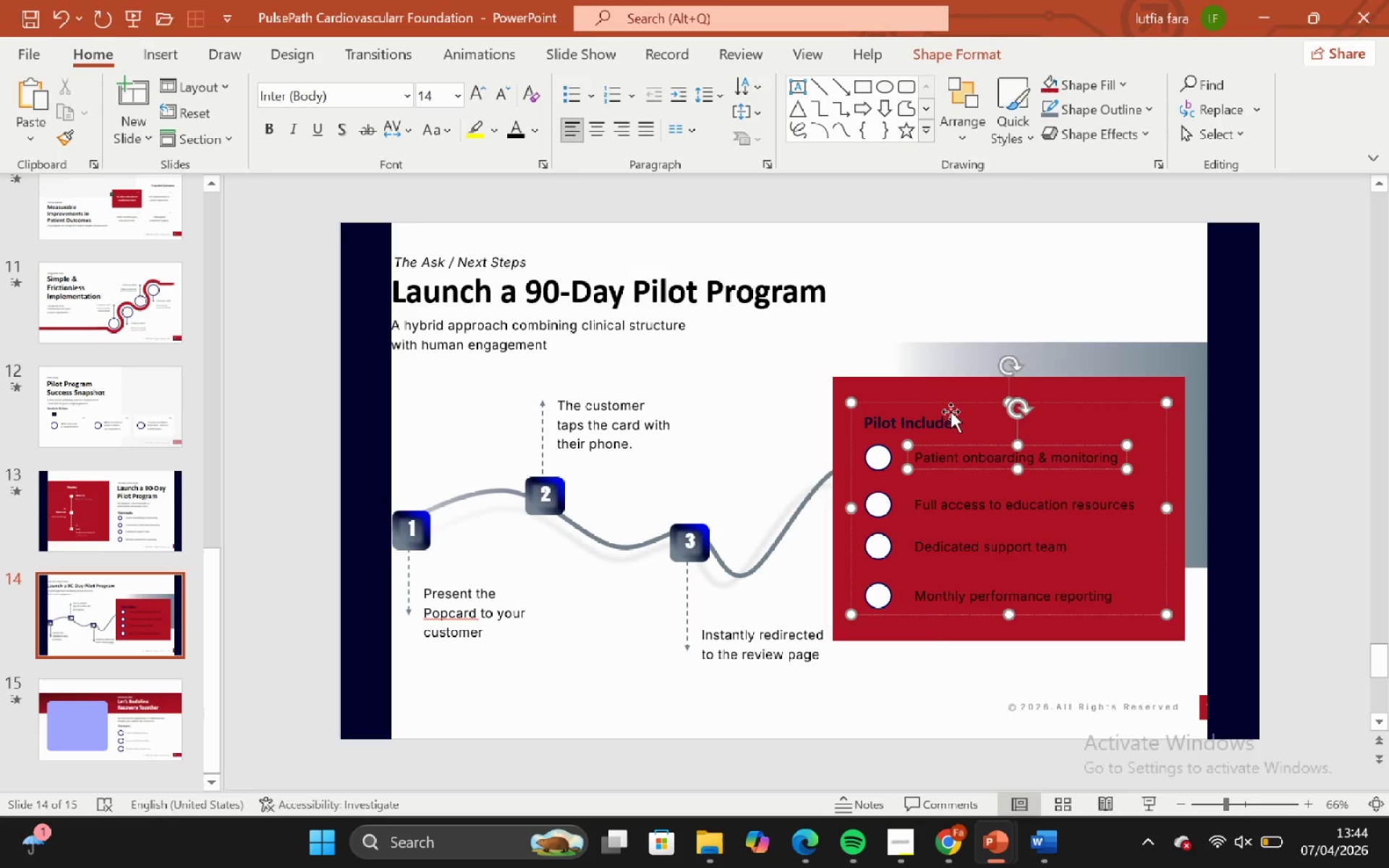 
left_click([948, 403])
 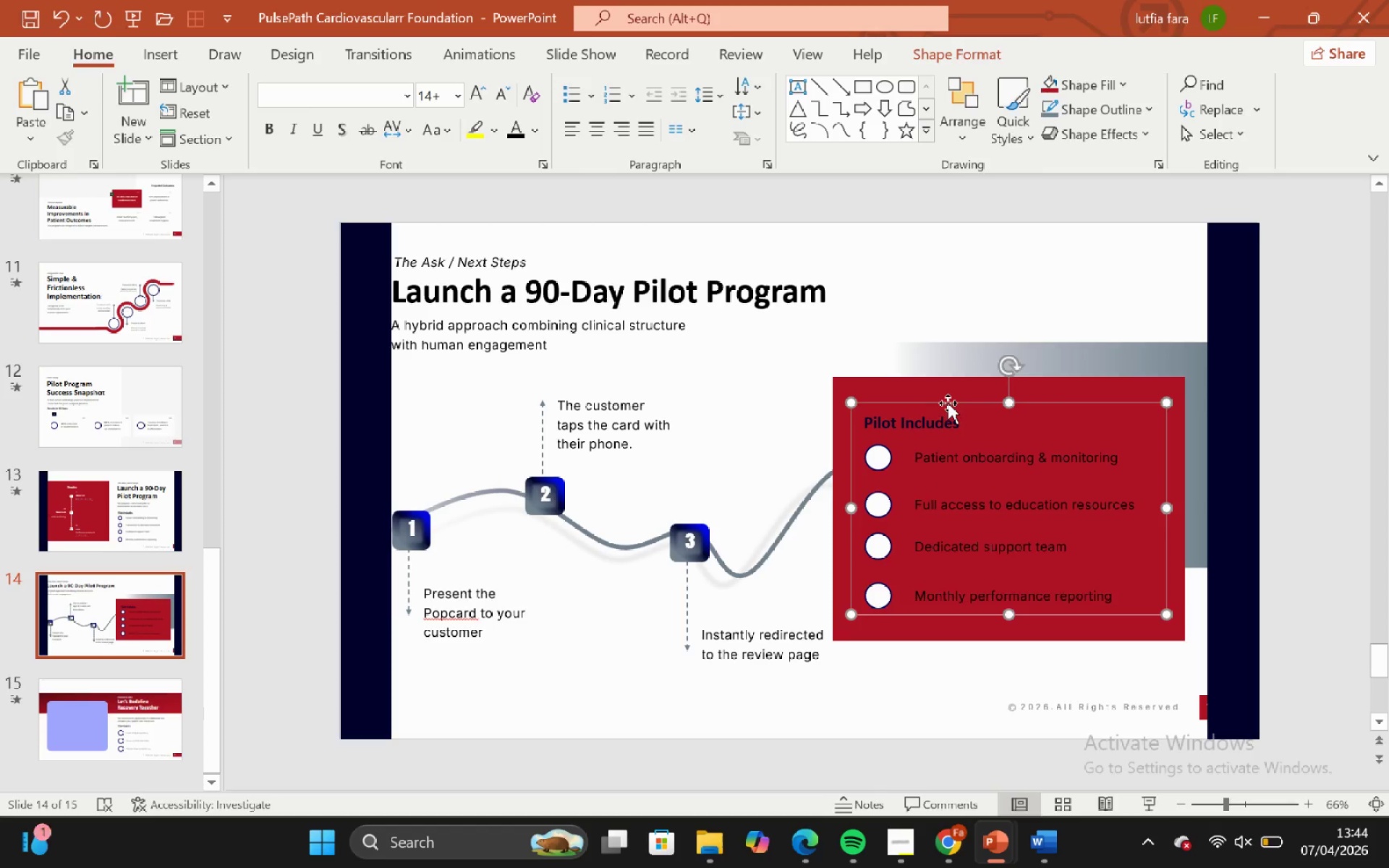 
key(Control+Shift+G)
 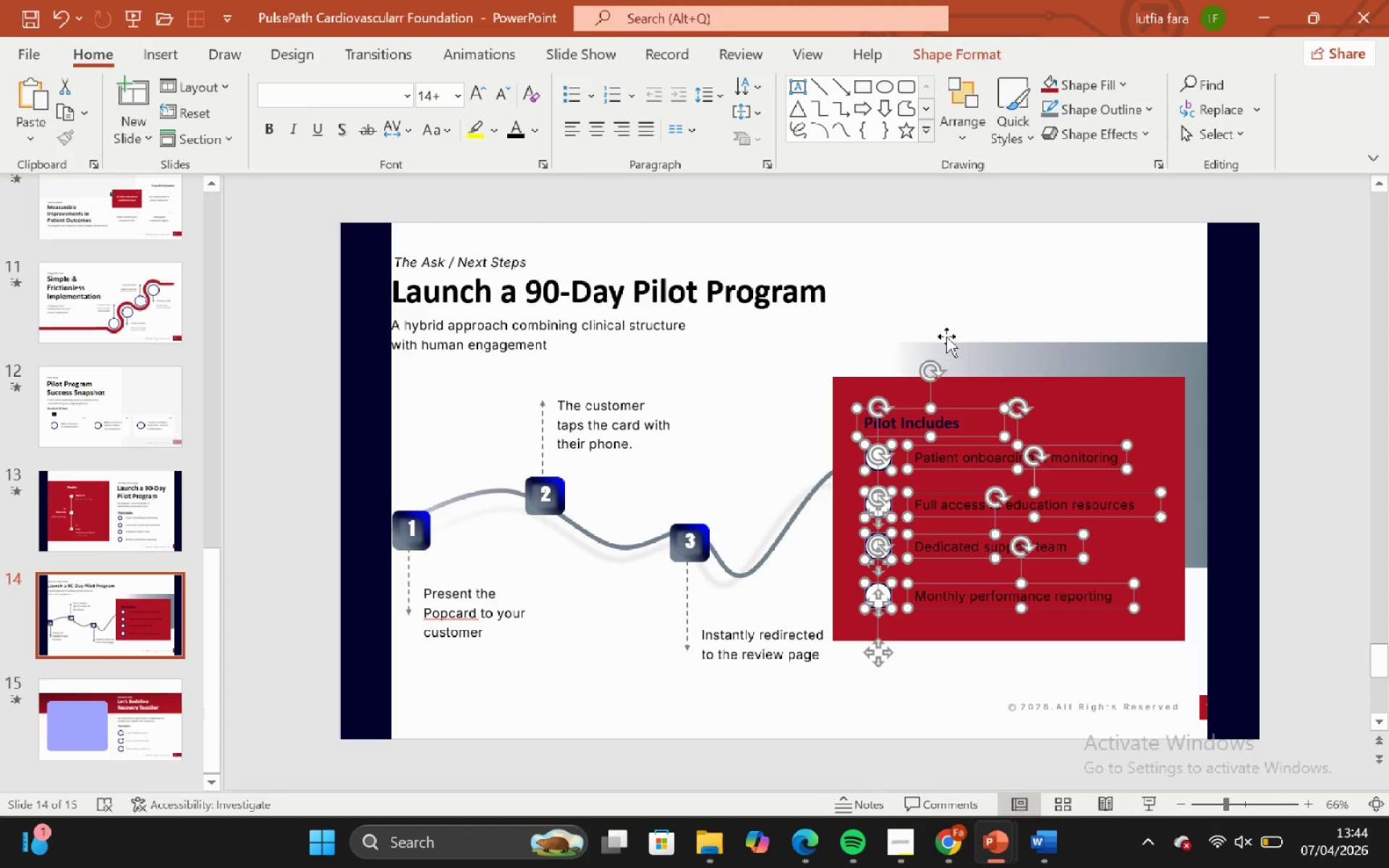 
left_click([953, 311])
 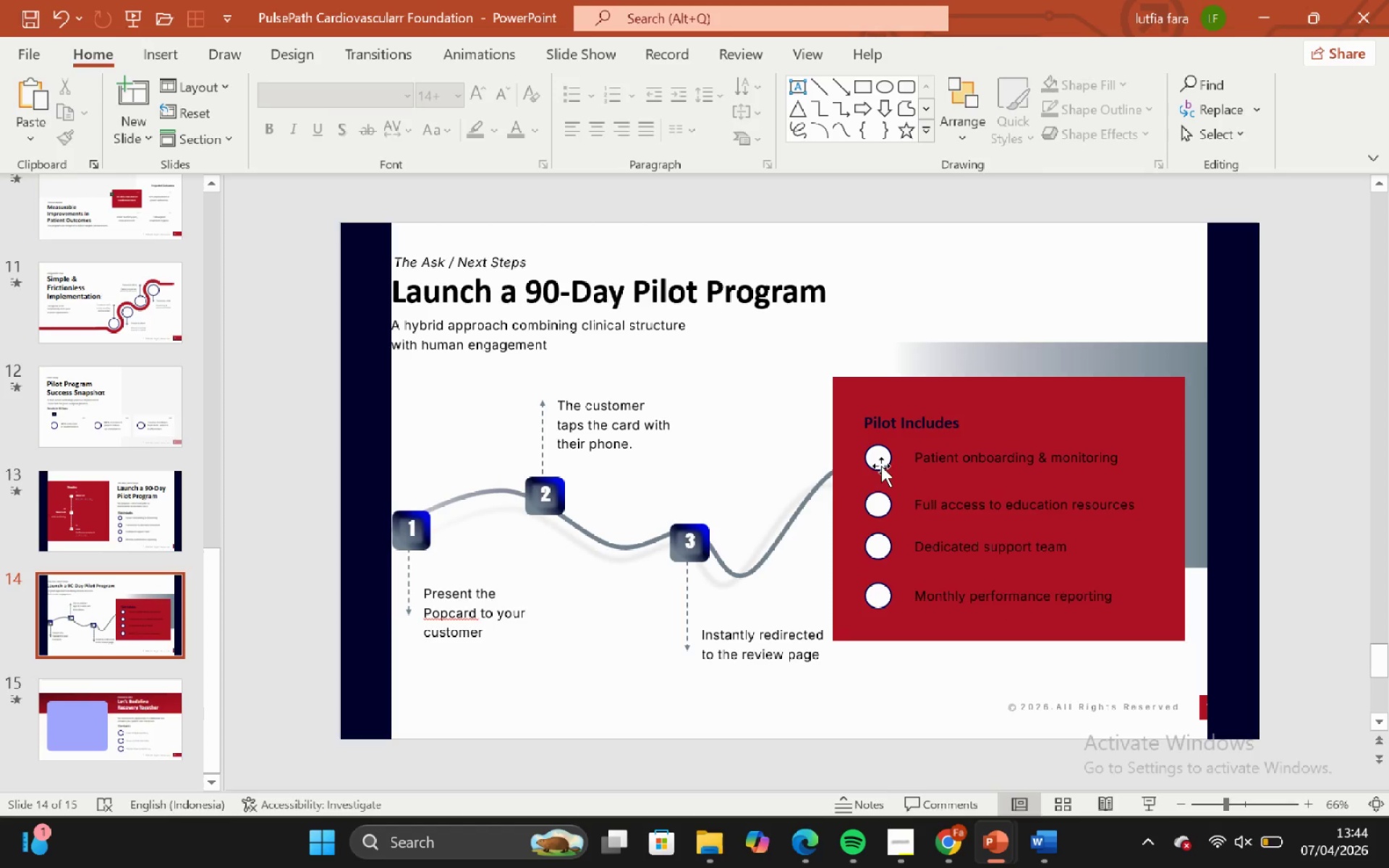 
left_click([881, 466])
 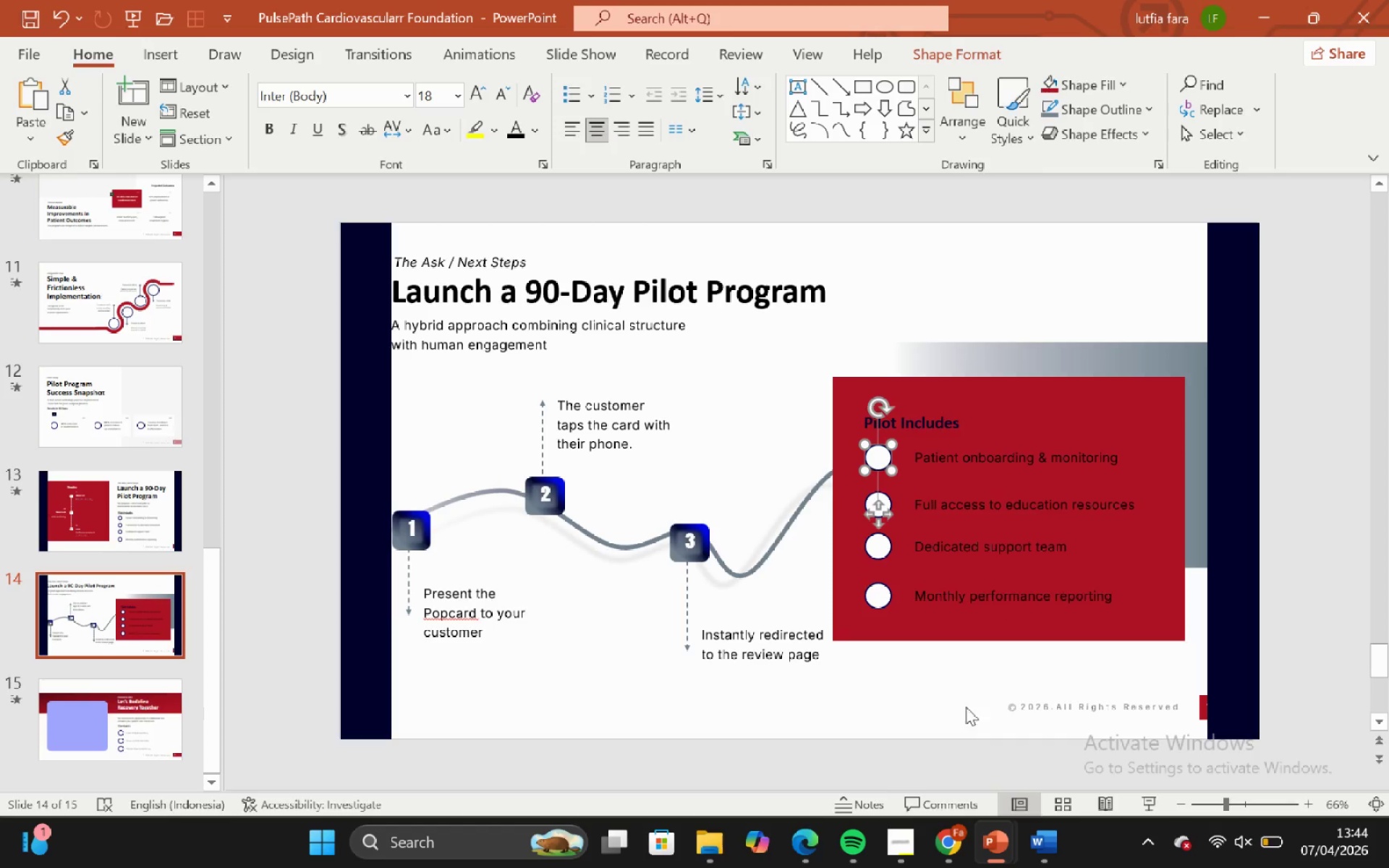 
left_click([973, 691])
 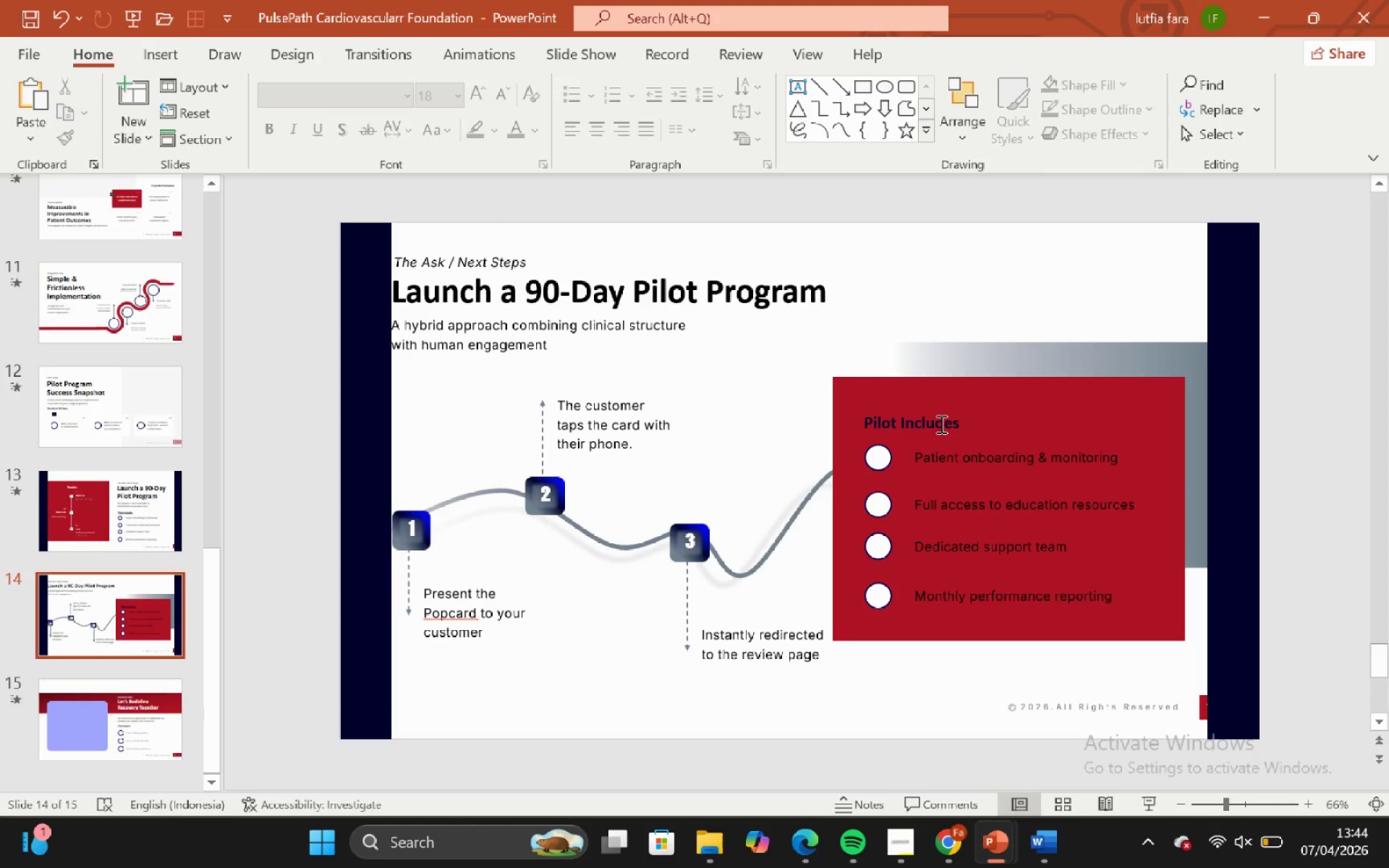 
left_click([940, 425])
 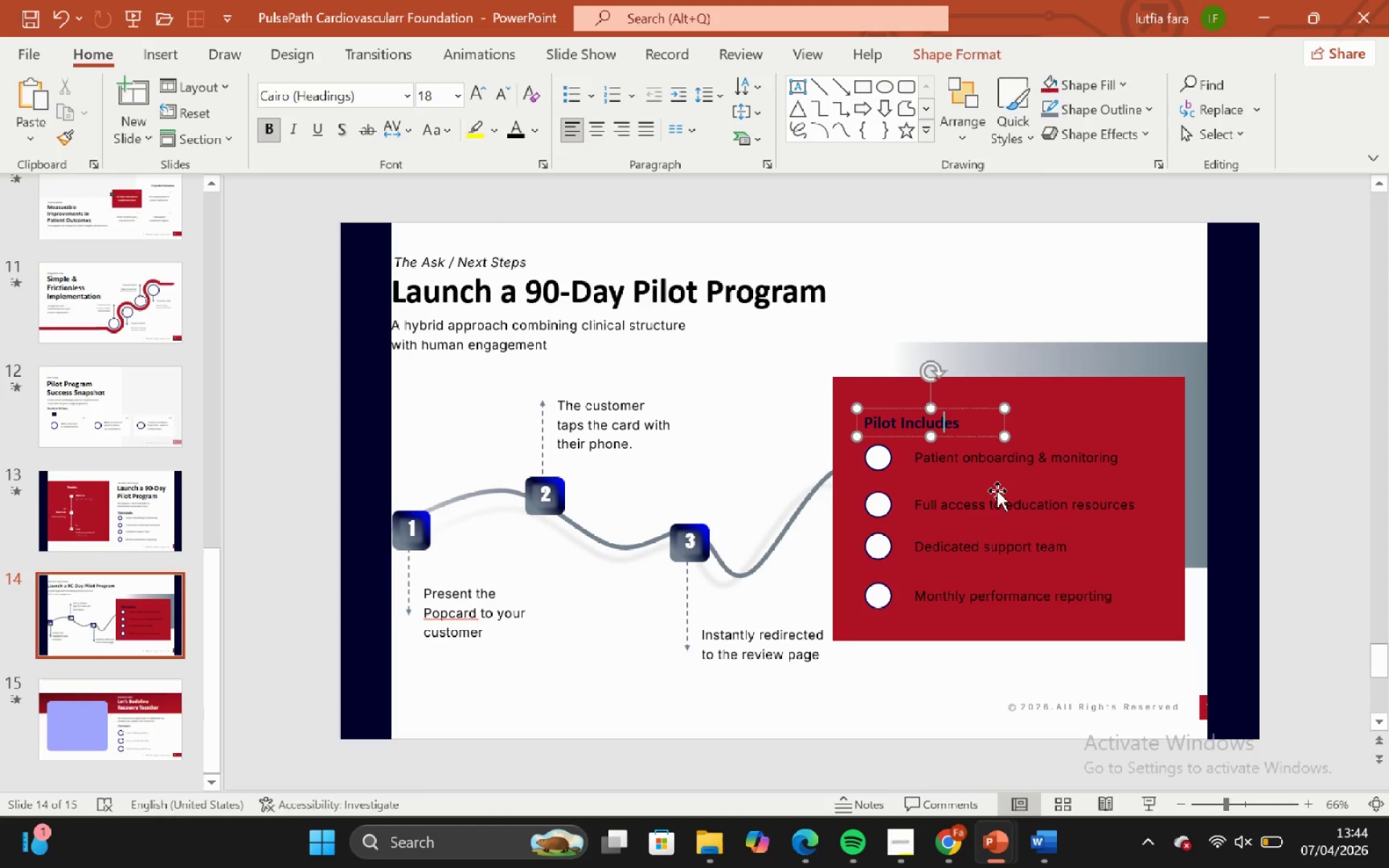 
hold_key(key=ShiftLeft, duration=3.36)
left_click([998, 460])
 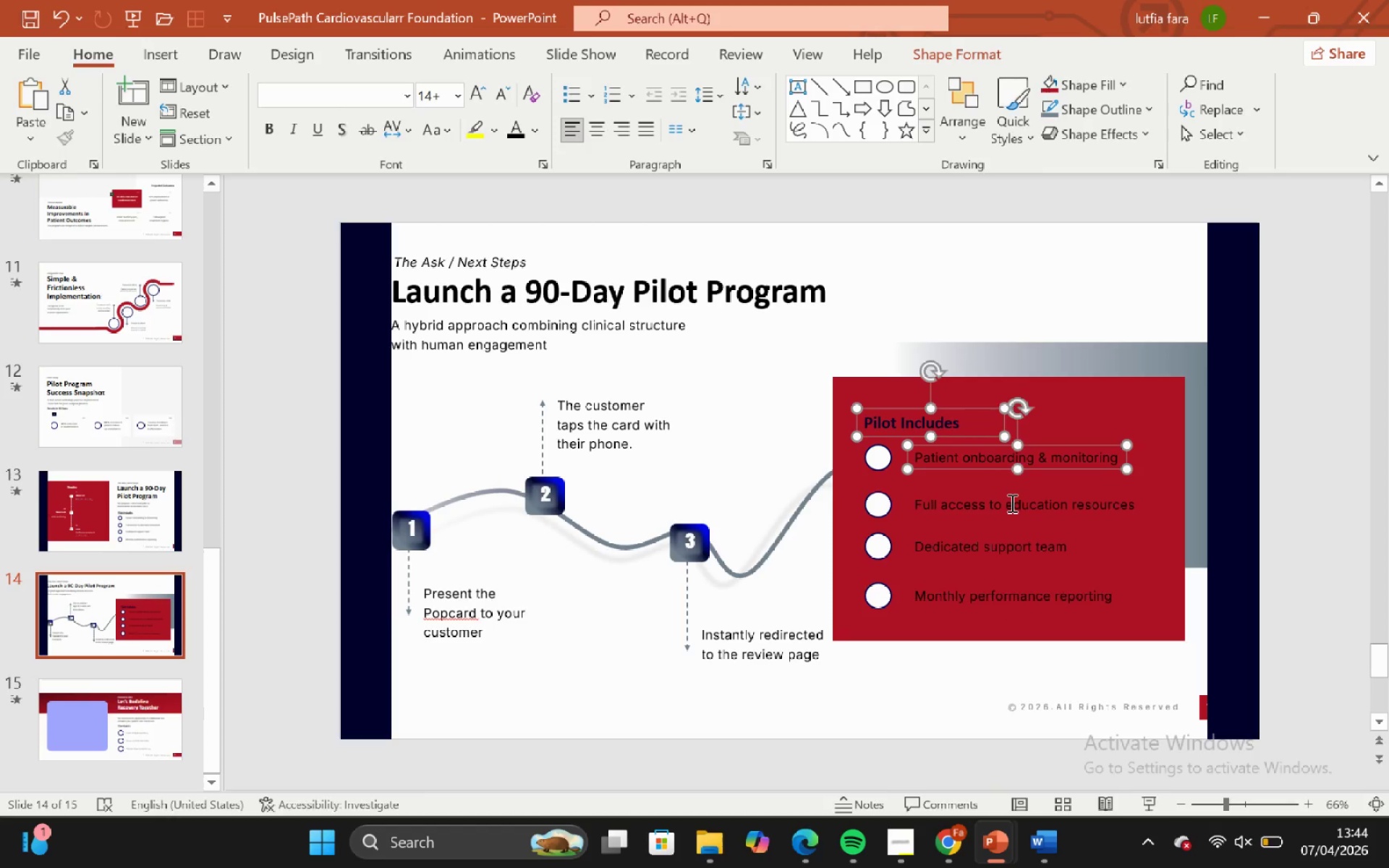 
left_click([1011, 503])
 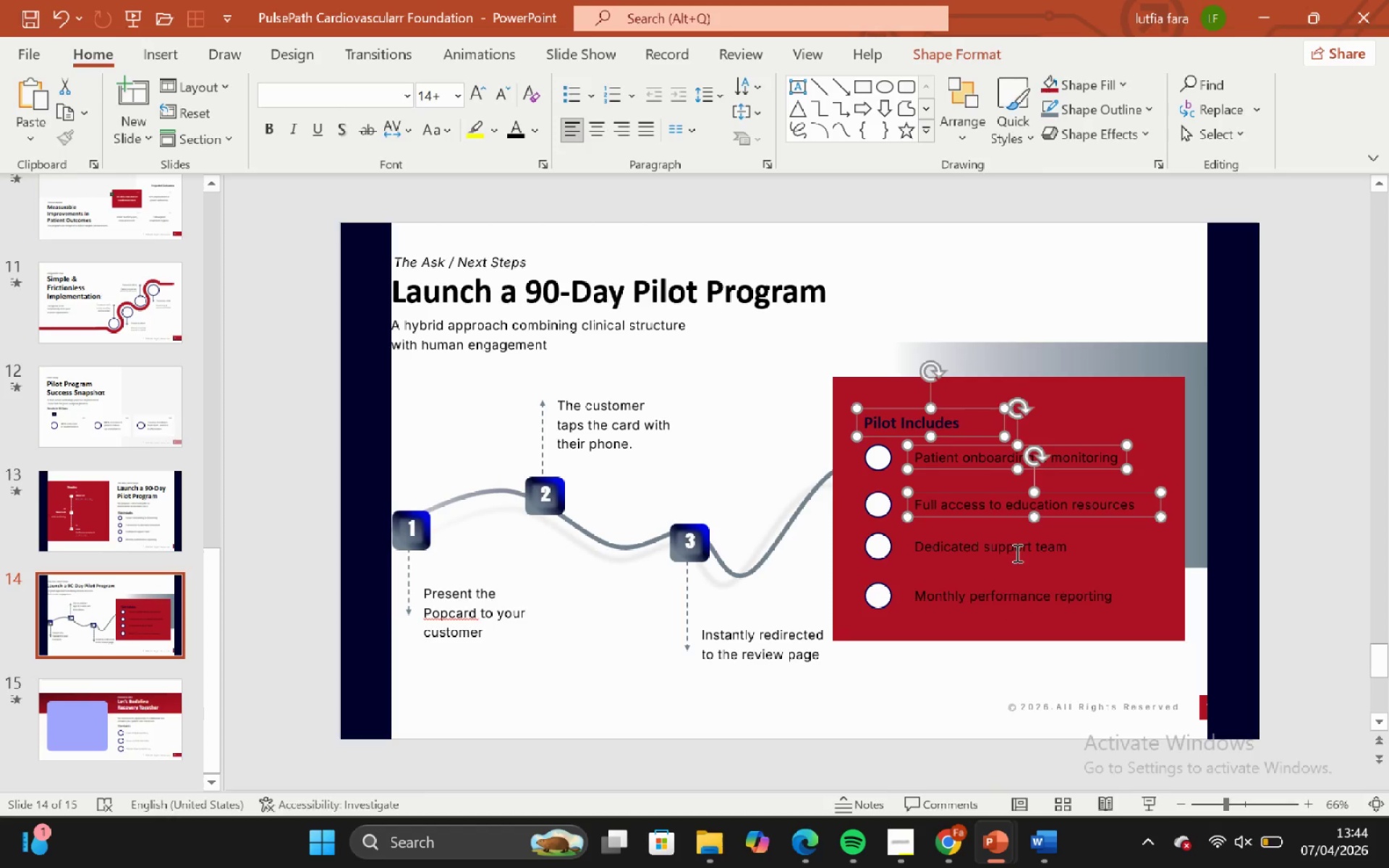 
left_click([1016, 551])
 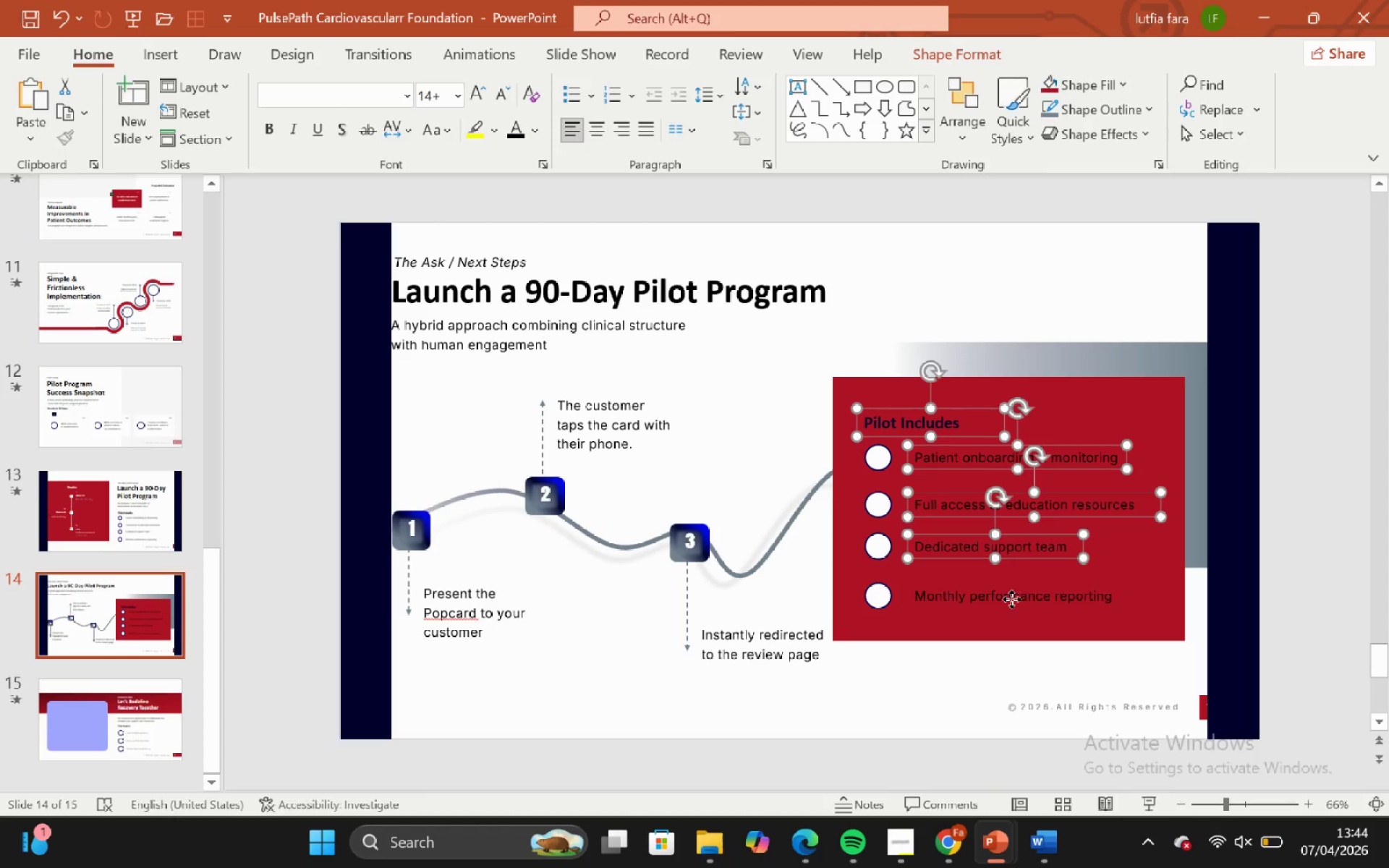 
left_click([1011, 599])
 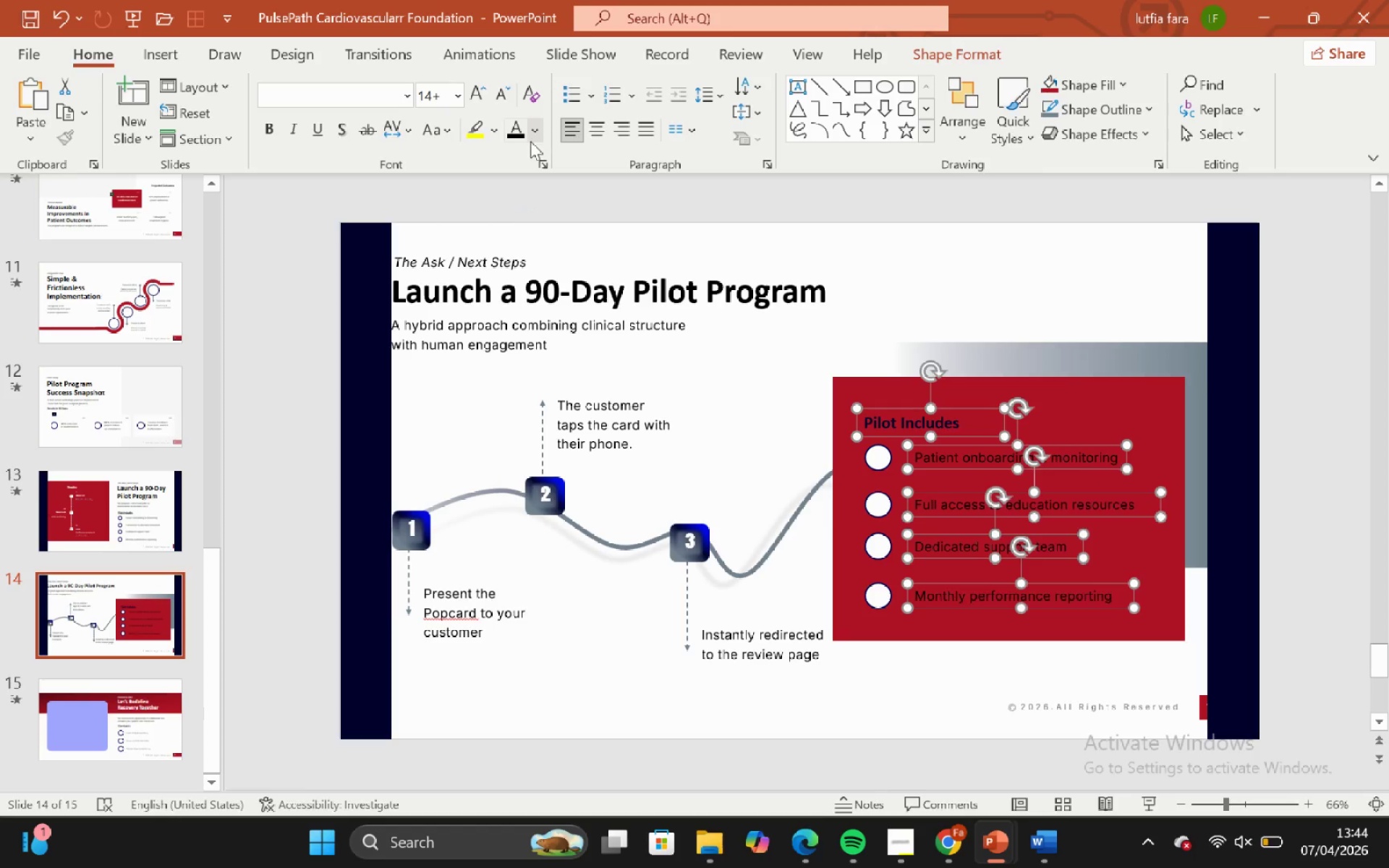 
left_click([532, 141])
 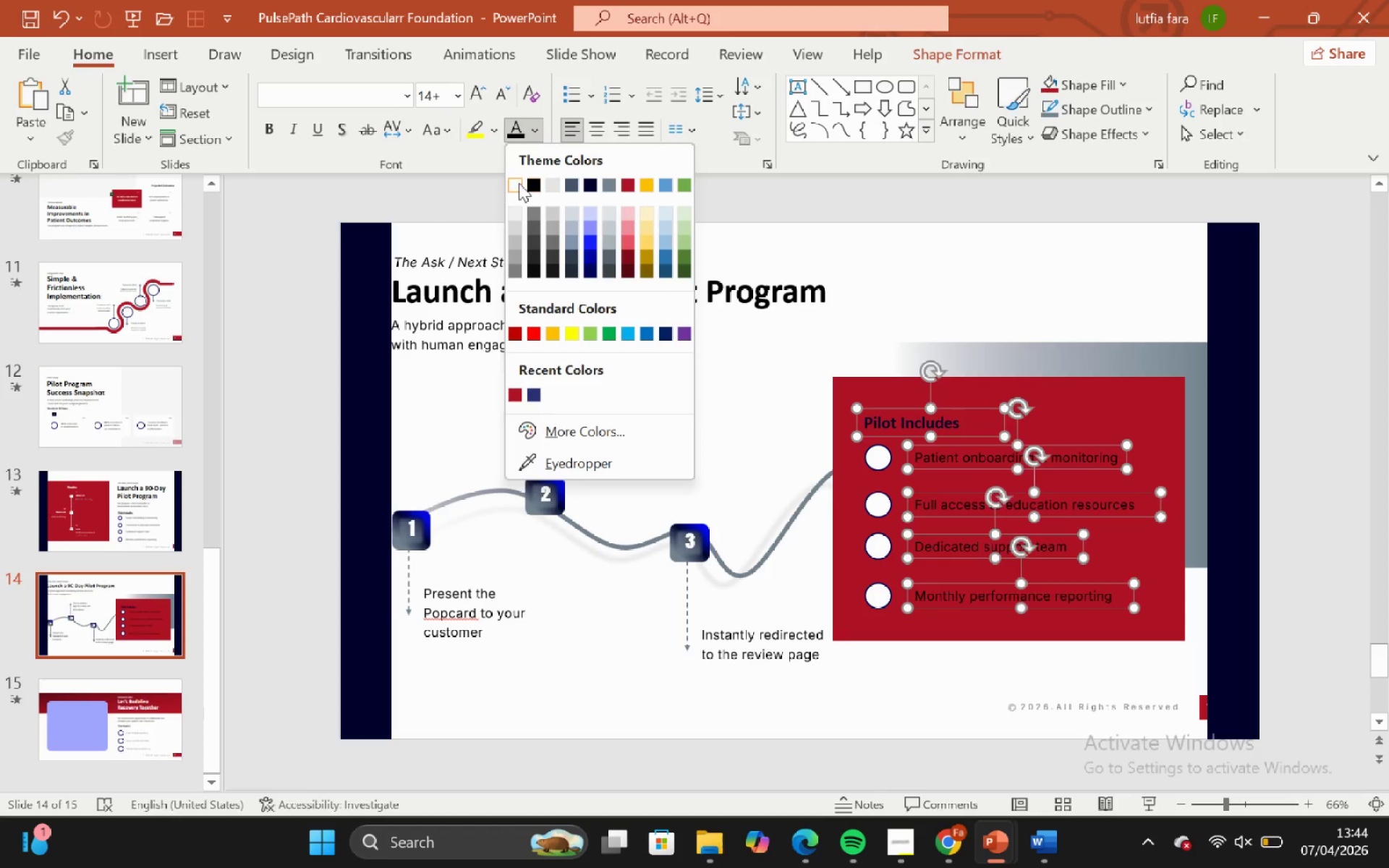 
left_click([519, 183])
 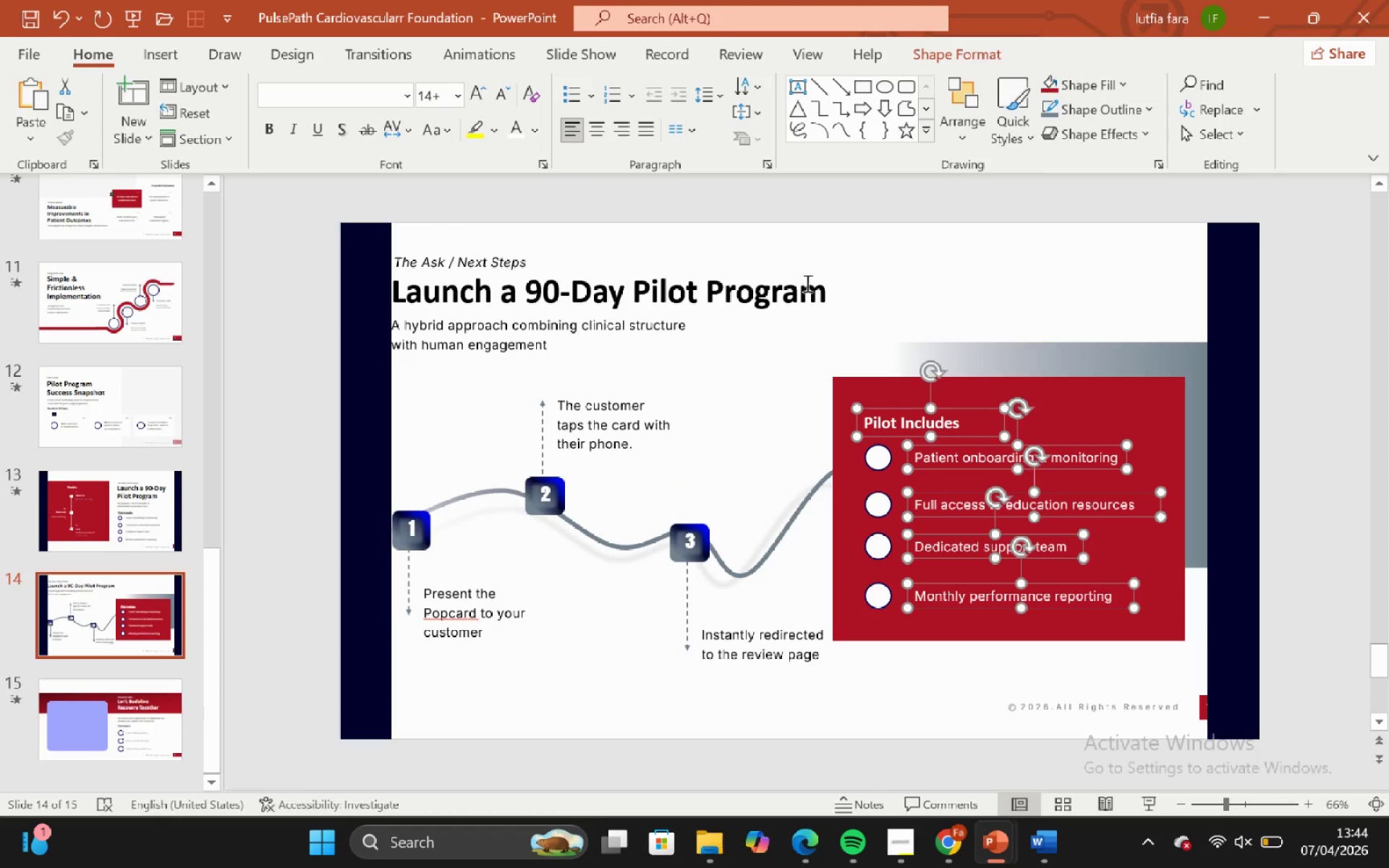 
left_click([825, 256])
 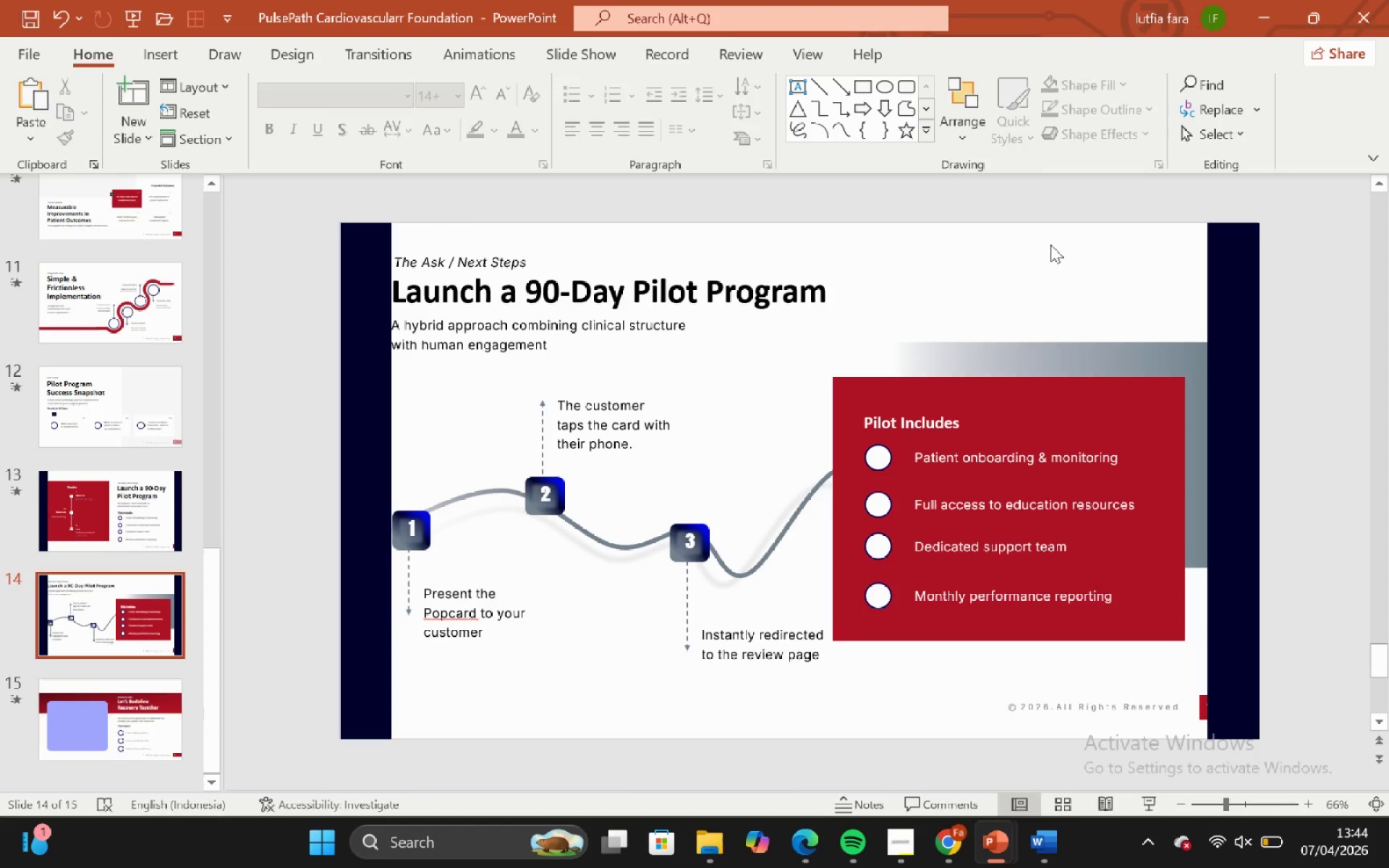 
double_click([1101, 362])
 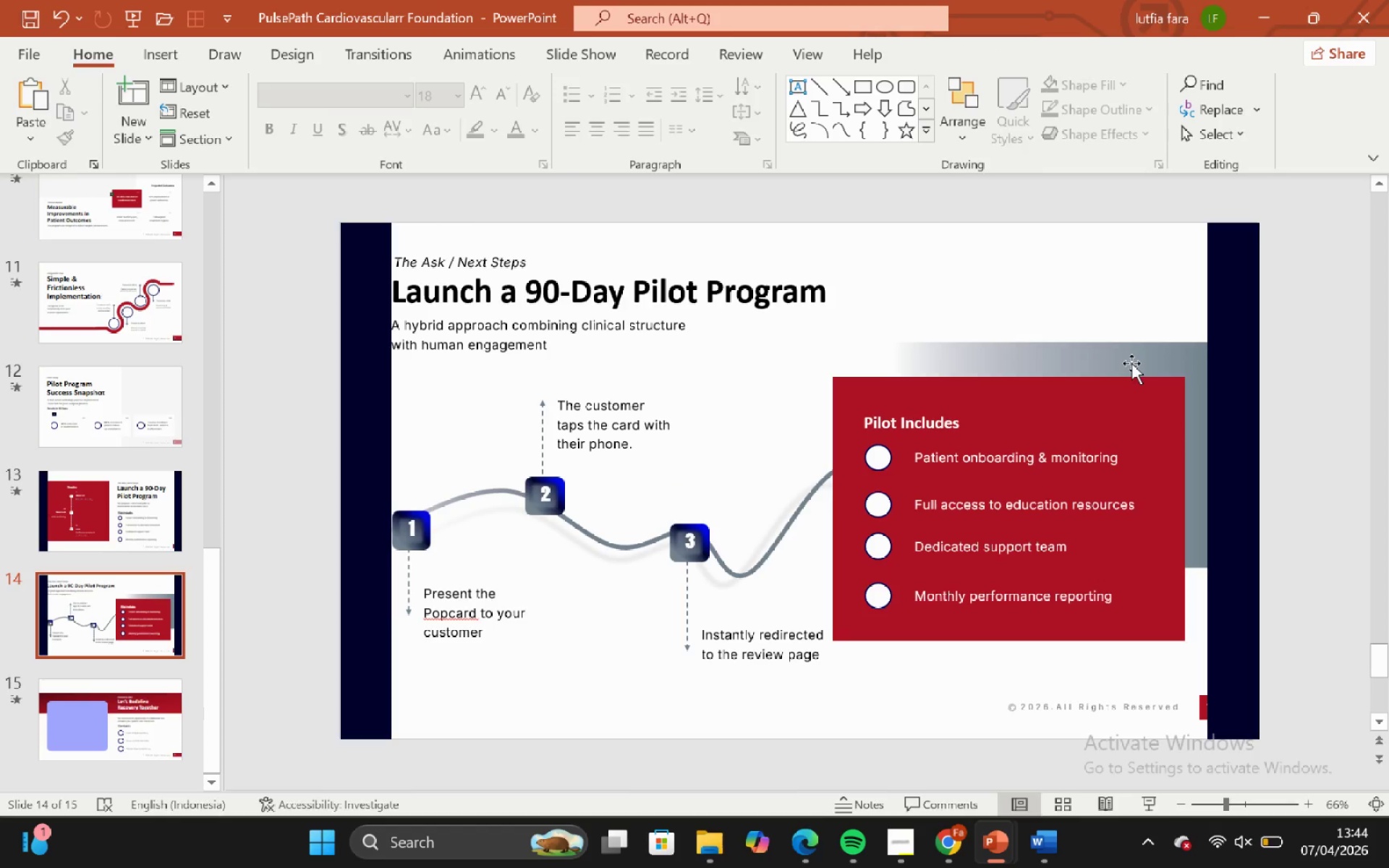 
left_click([1144, 400])
 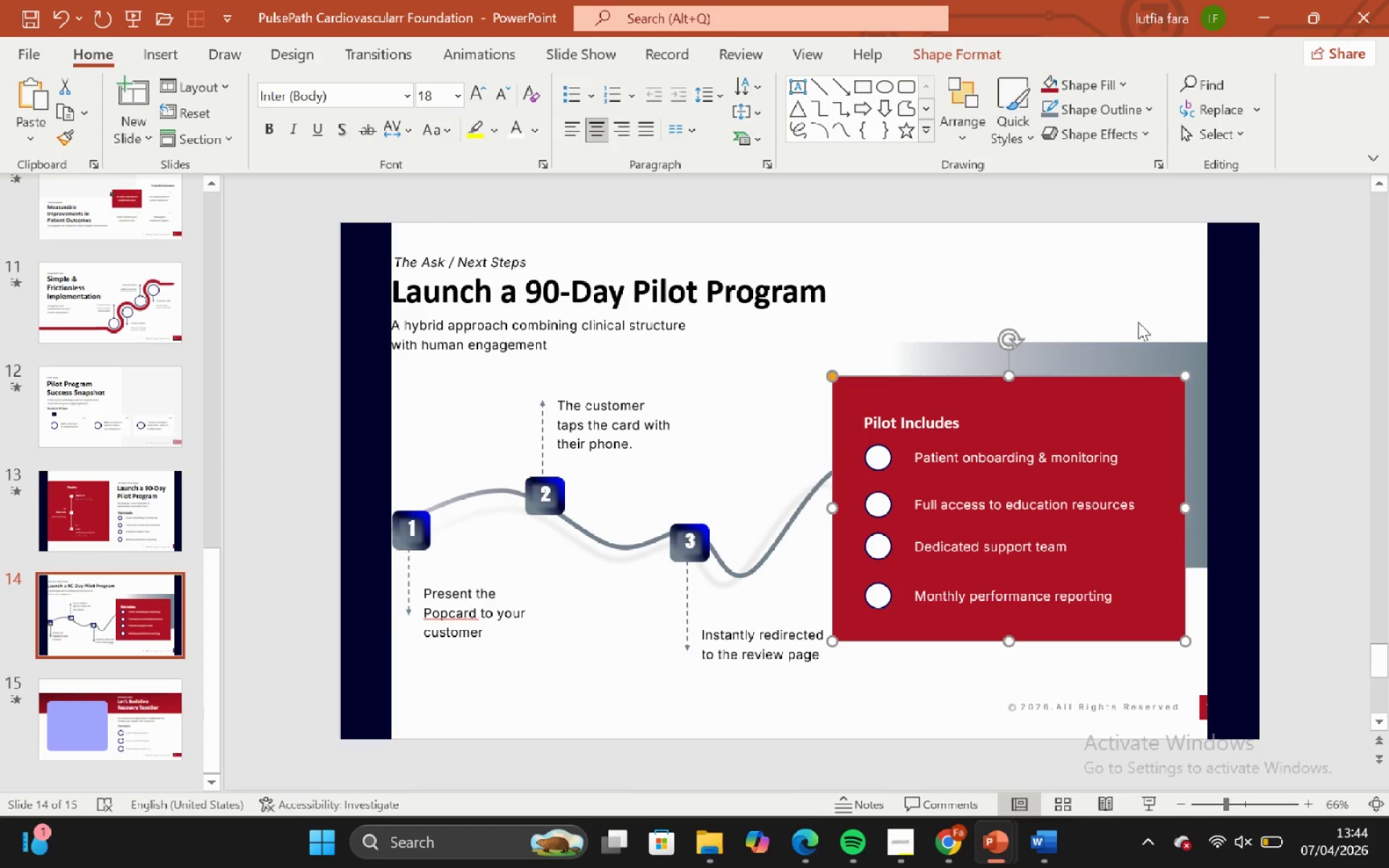 
left_click([1138, 322])
 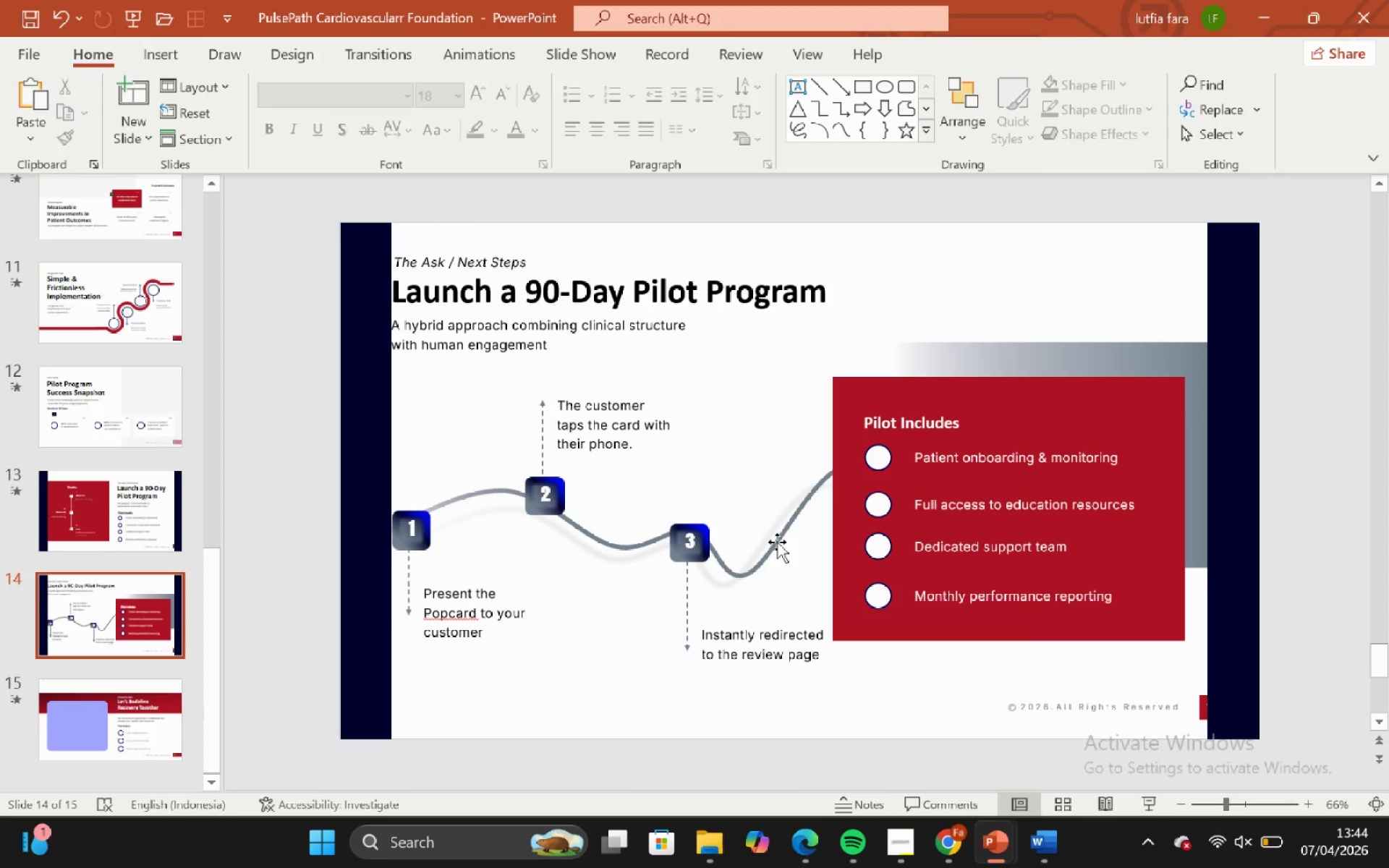 
left_click([777, 542])
 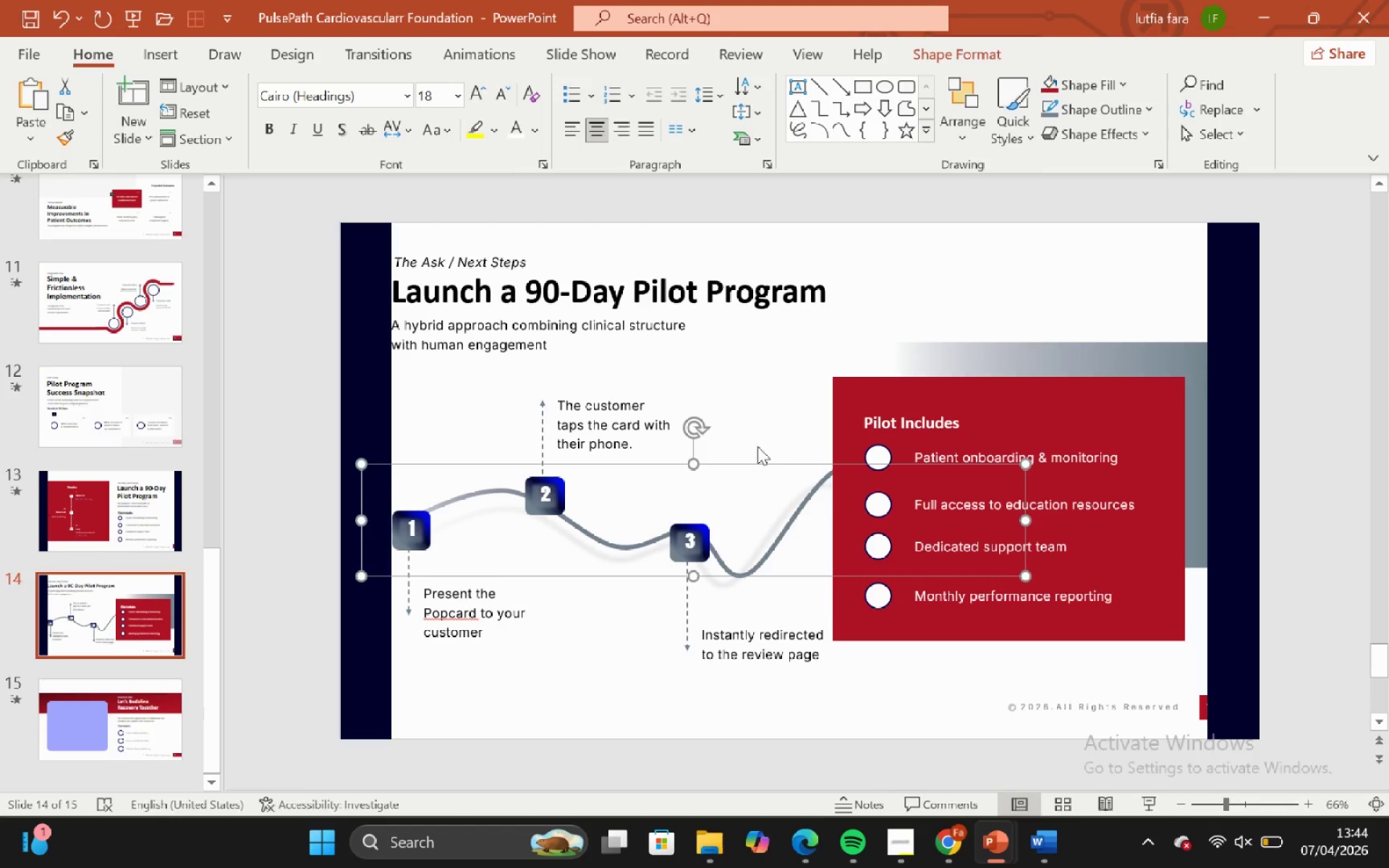 
left_click([757, 446])
 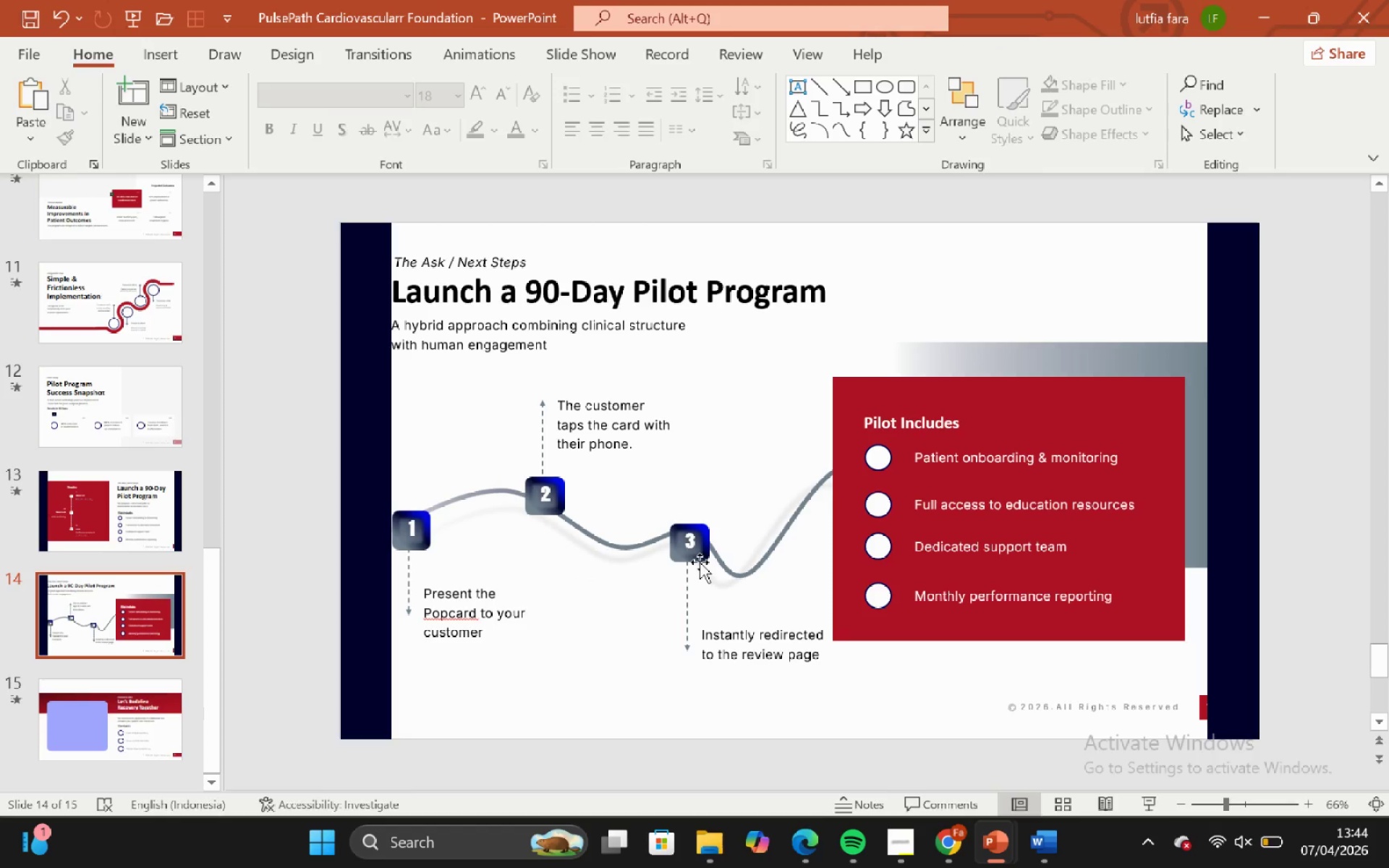 
left_click([700, 562])
 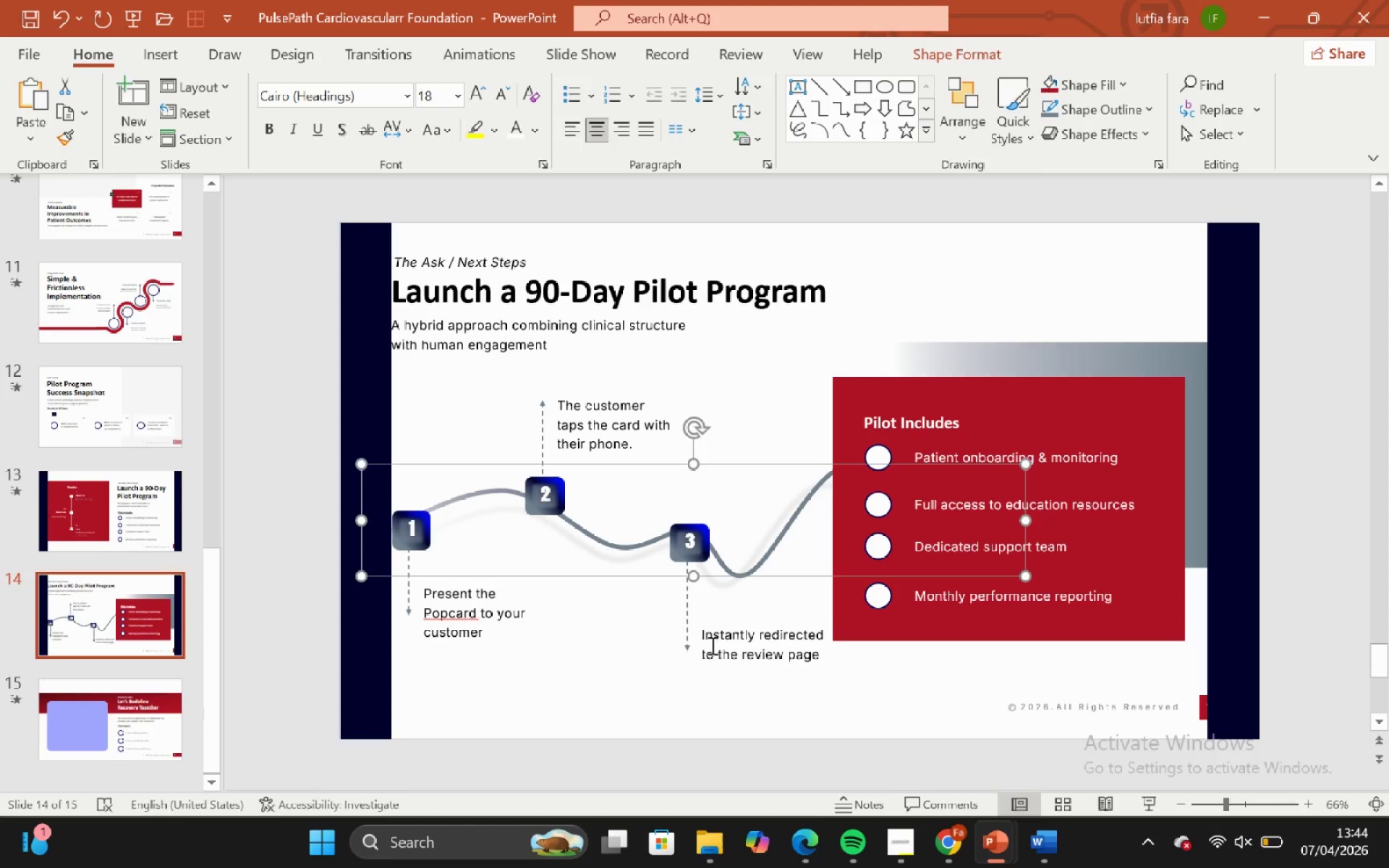 
left_click([711, 645])
 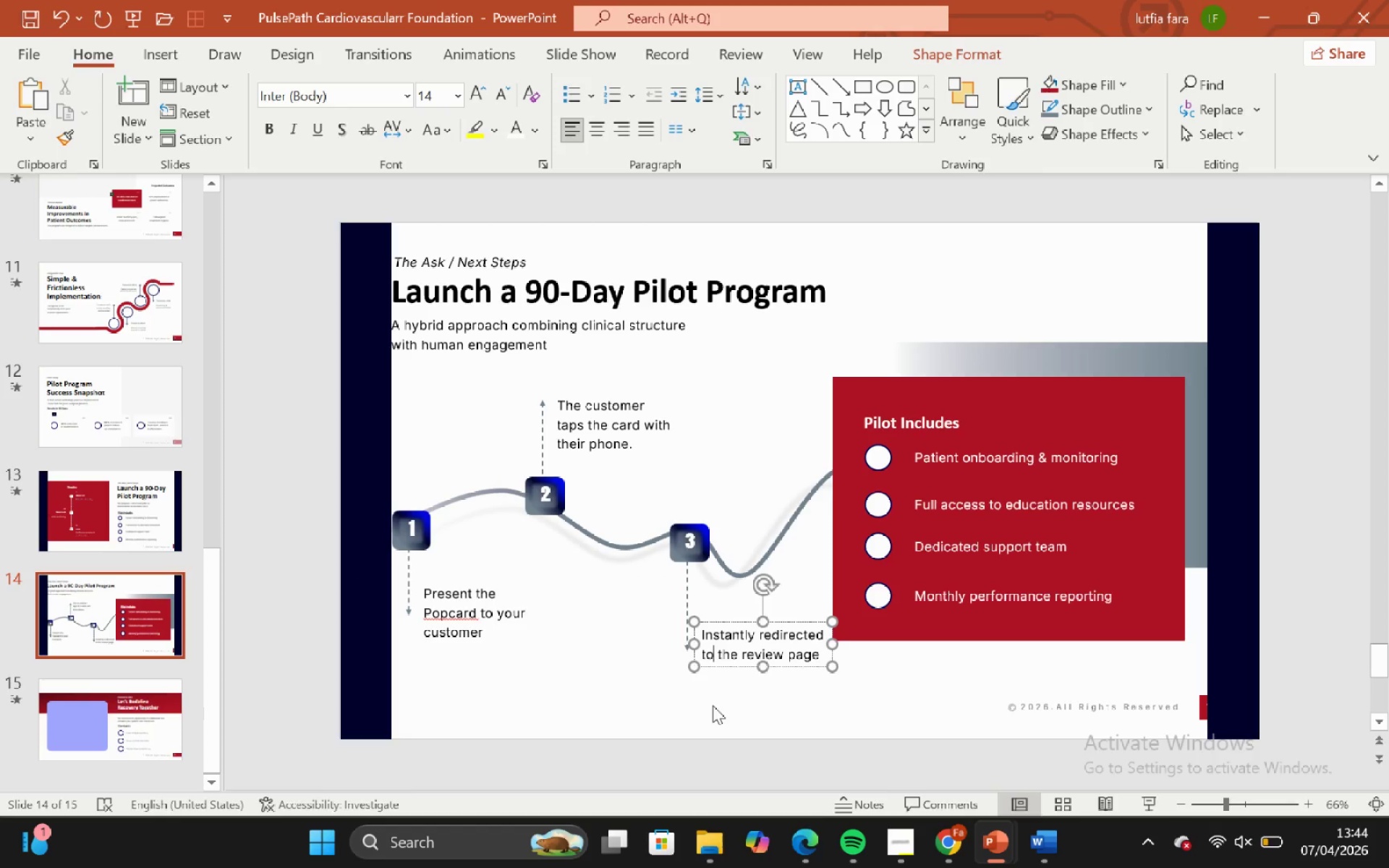 
left_click([713, 705])
 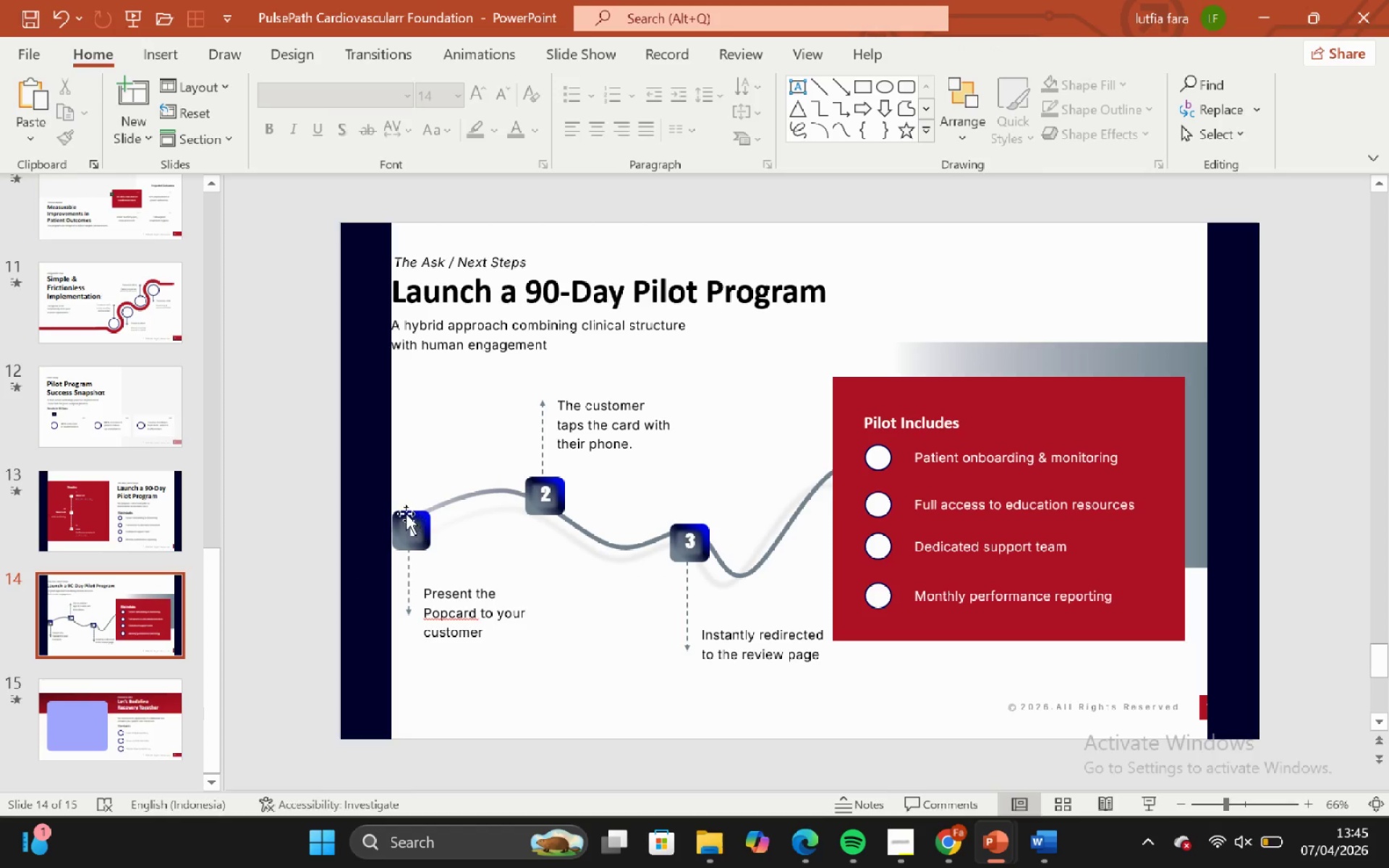 
left_click([406, 512])
 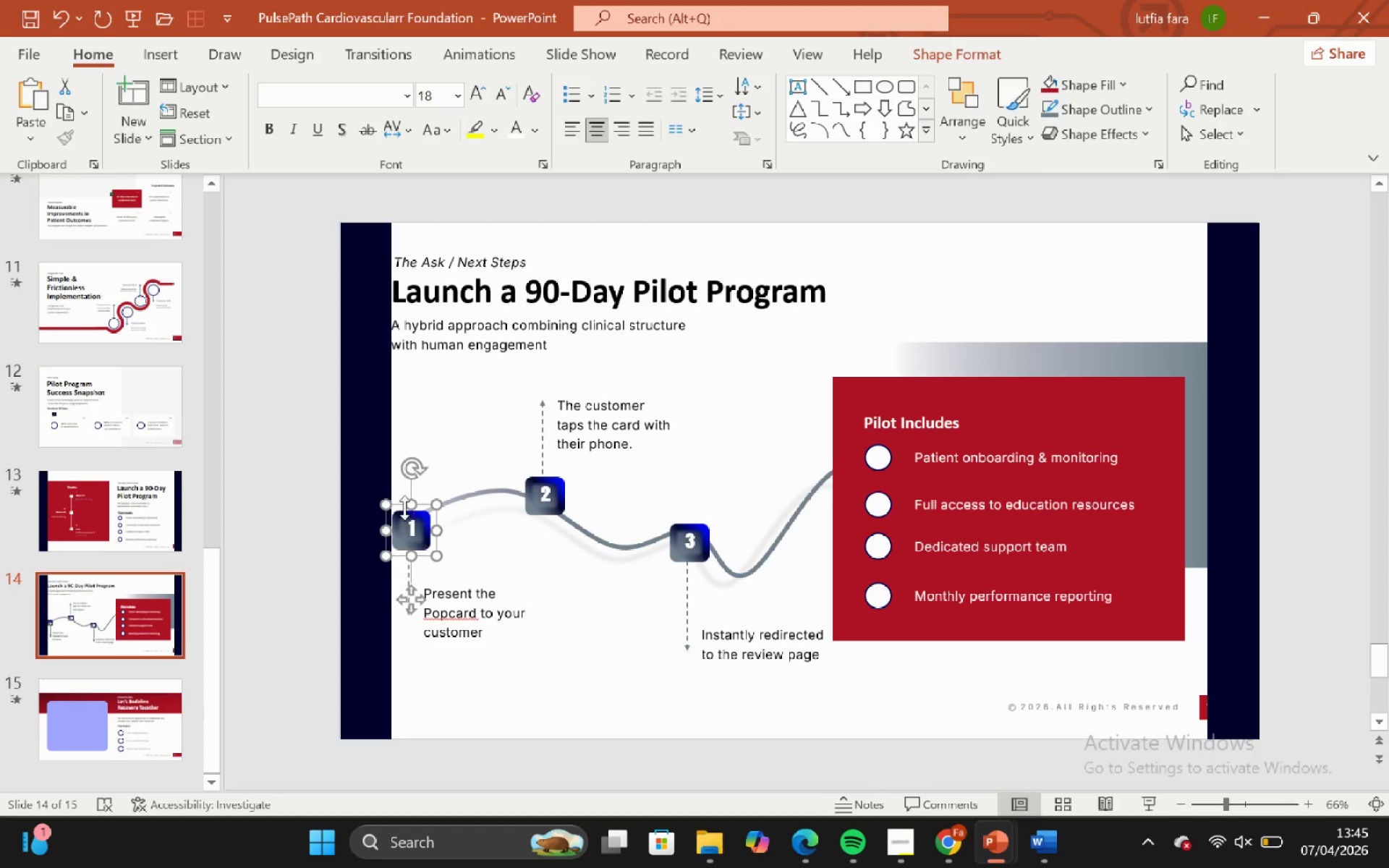 
hold_key(key=ControlLeft, duration=0.31)
 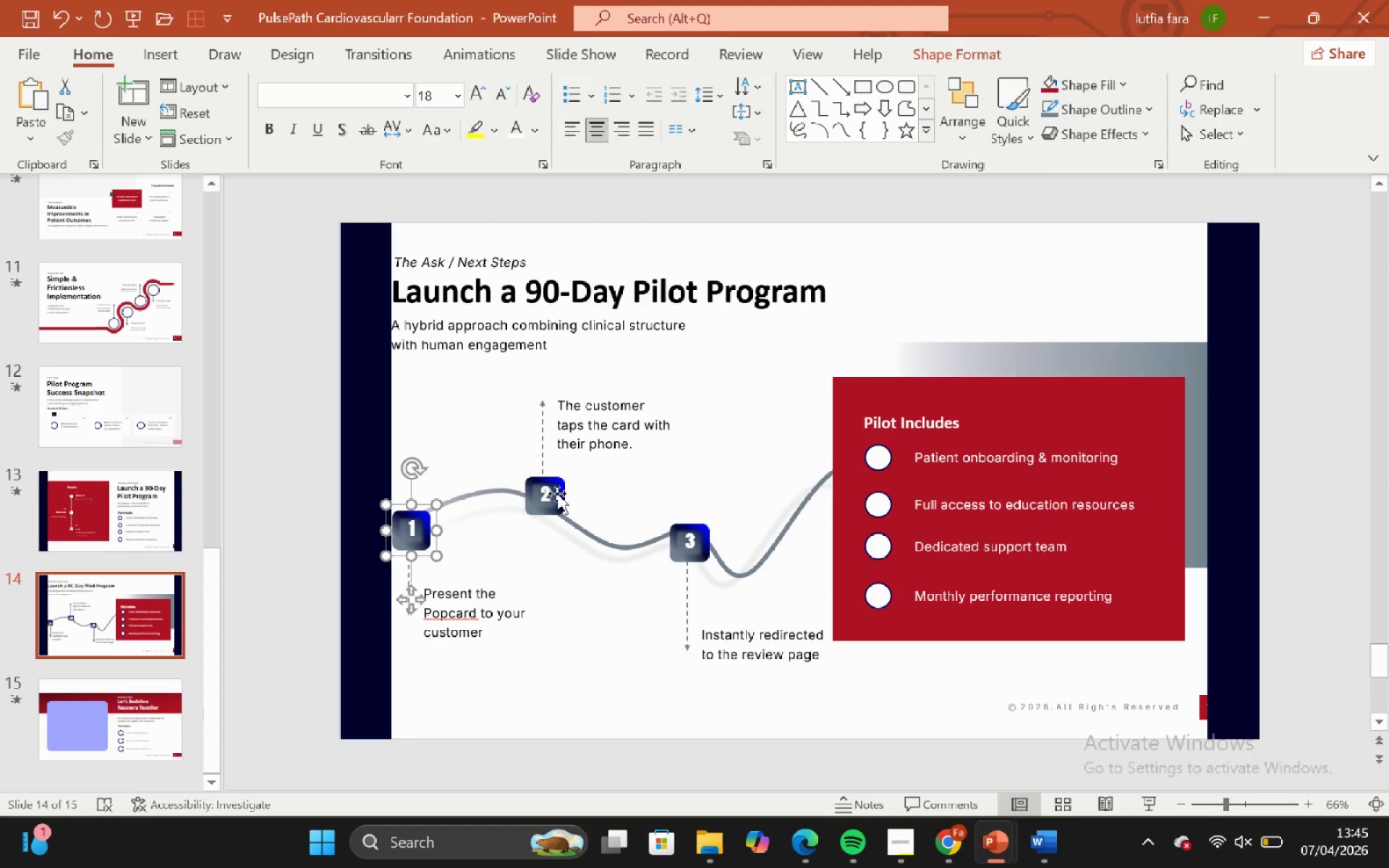 
hold_key(key=ShiftLeft, duration=0.62)
left_click([557, 493])
 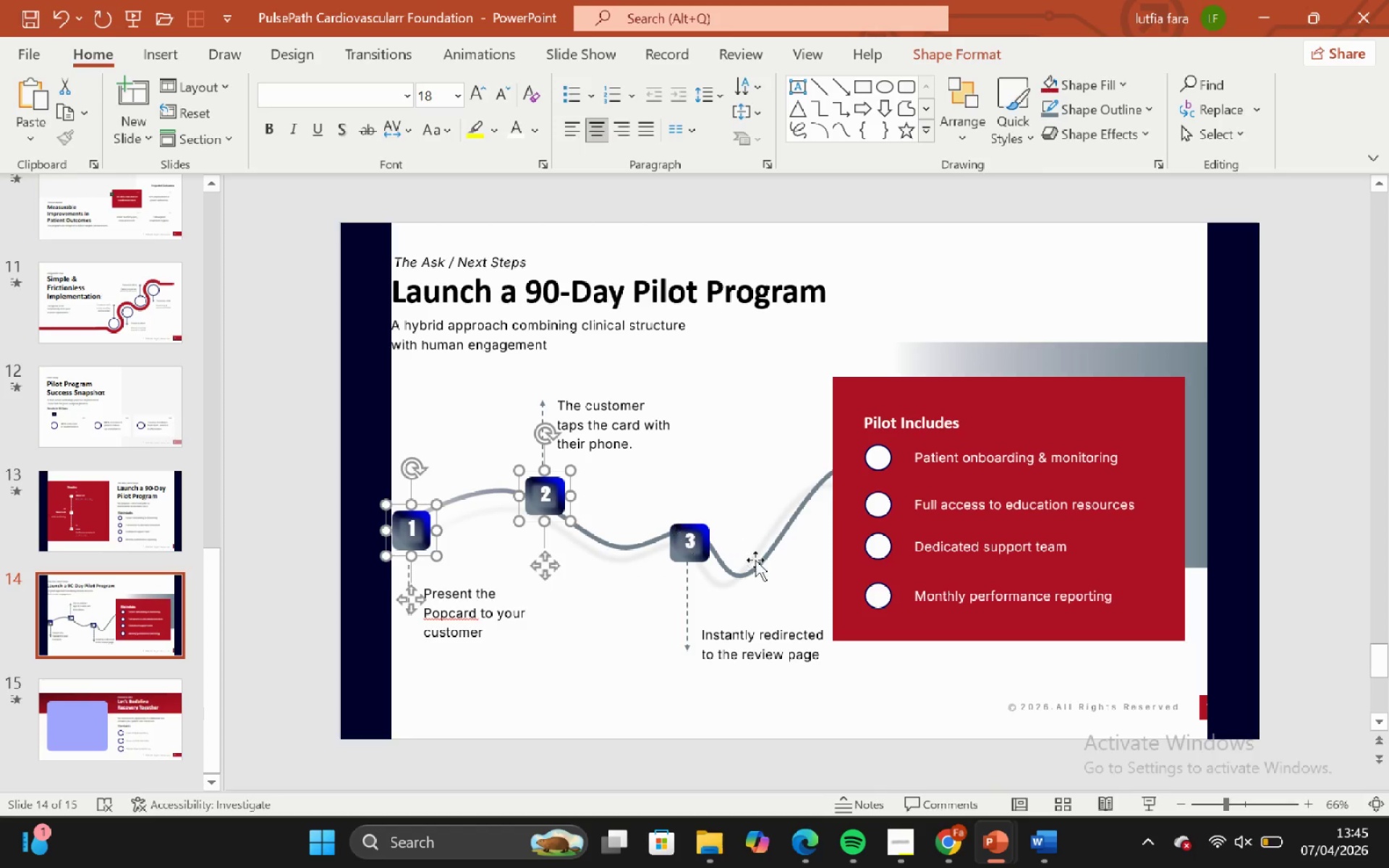 
hold_key(key=ShiftLeft, duration=0.97)
left_click([693, 536])
 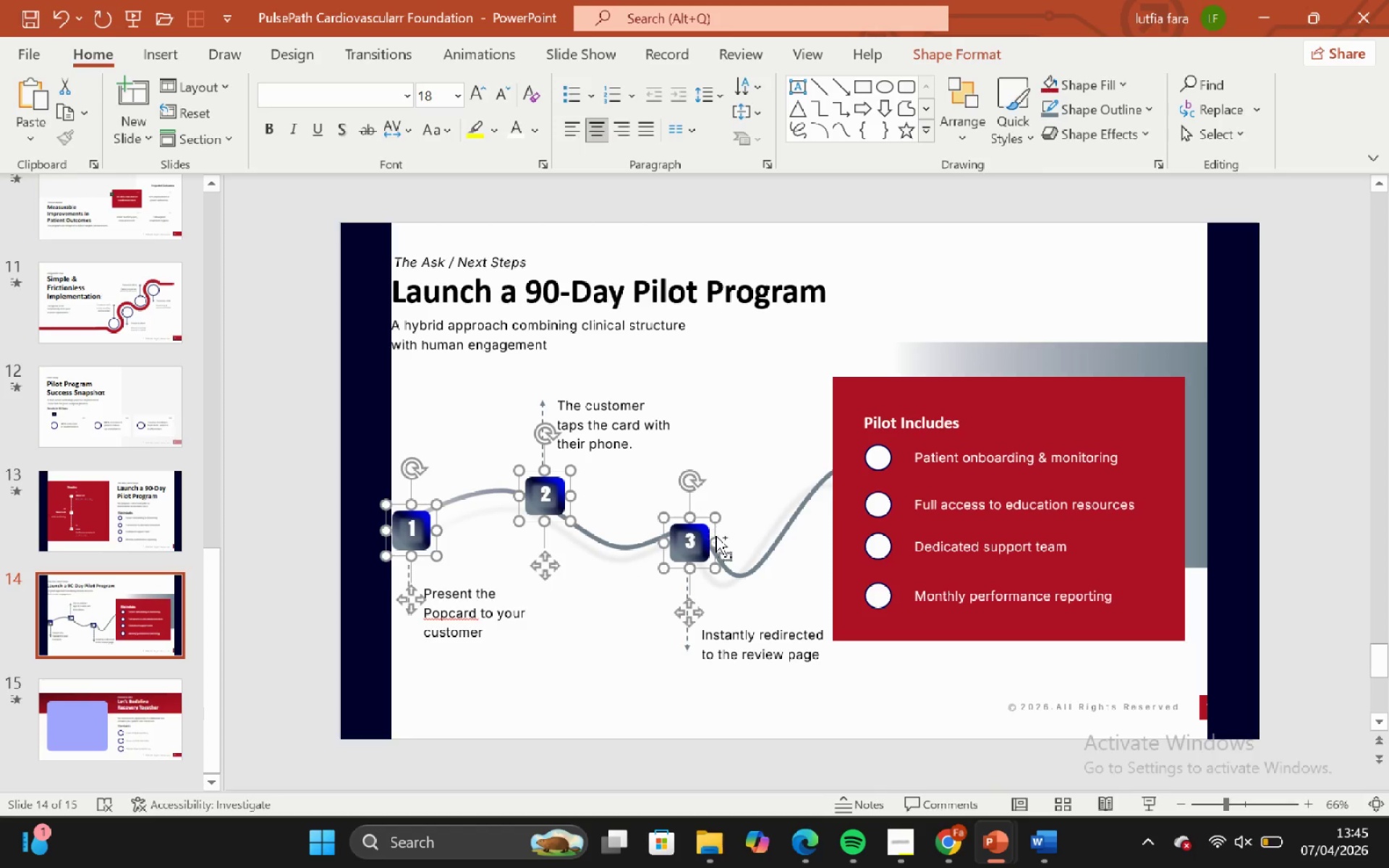 
key(Control+Shift+G)
 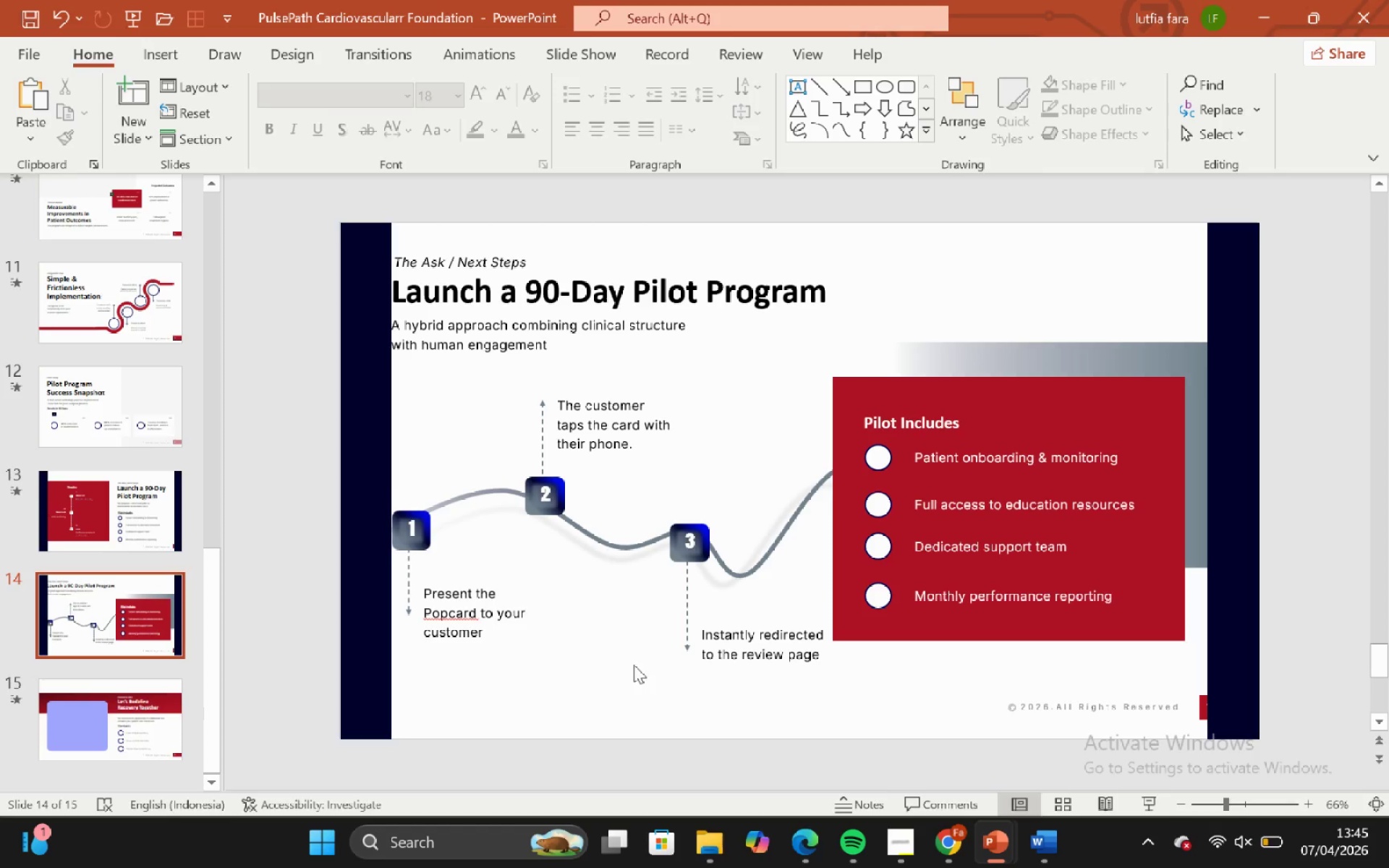 
left_click([498, 617])
 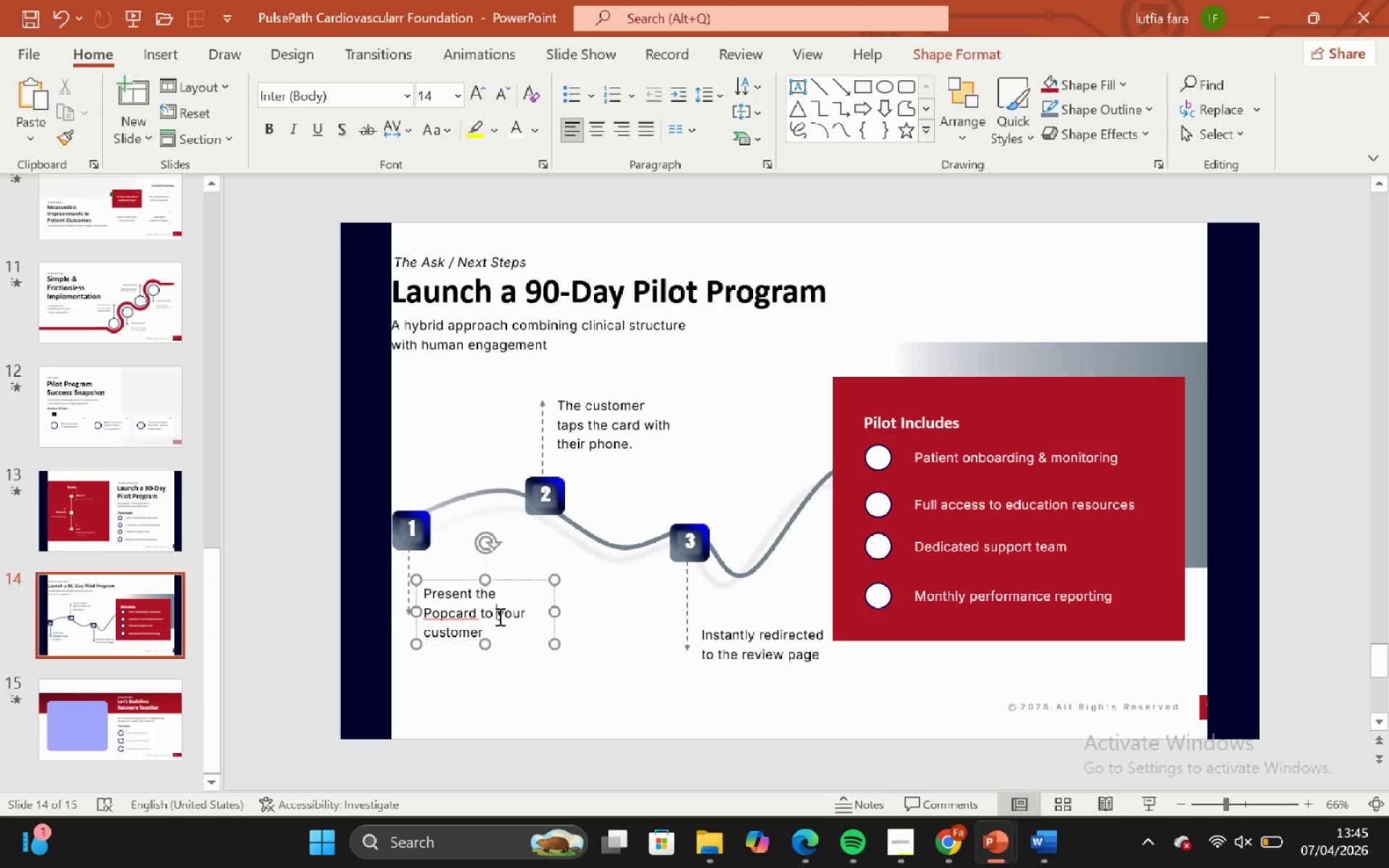 
hold_key(key=ControlLeft, duration=1.39)
hold_key(key=ShiftLeft, duration=1.33)
scroll: coordinate [490, 608], scroll_direction: up, amount: 3.0
 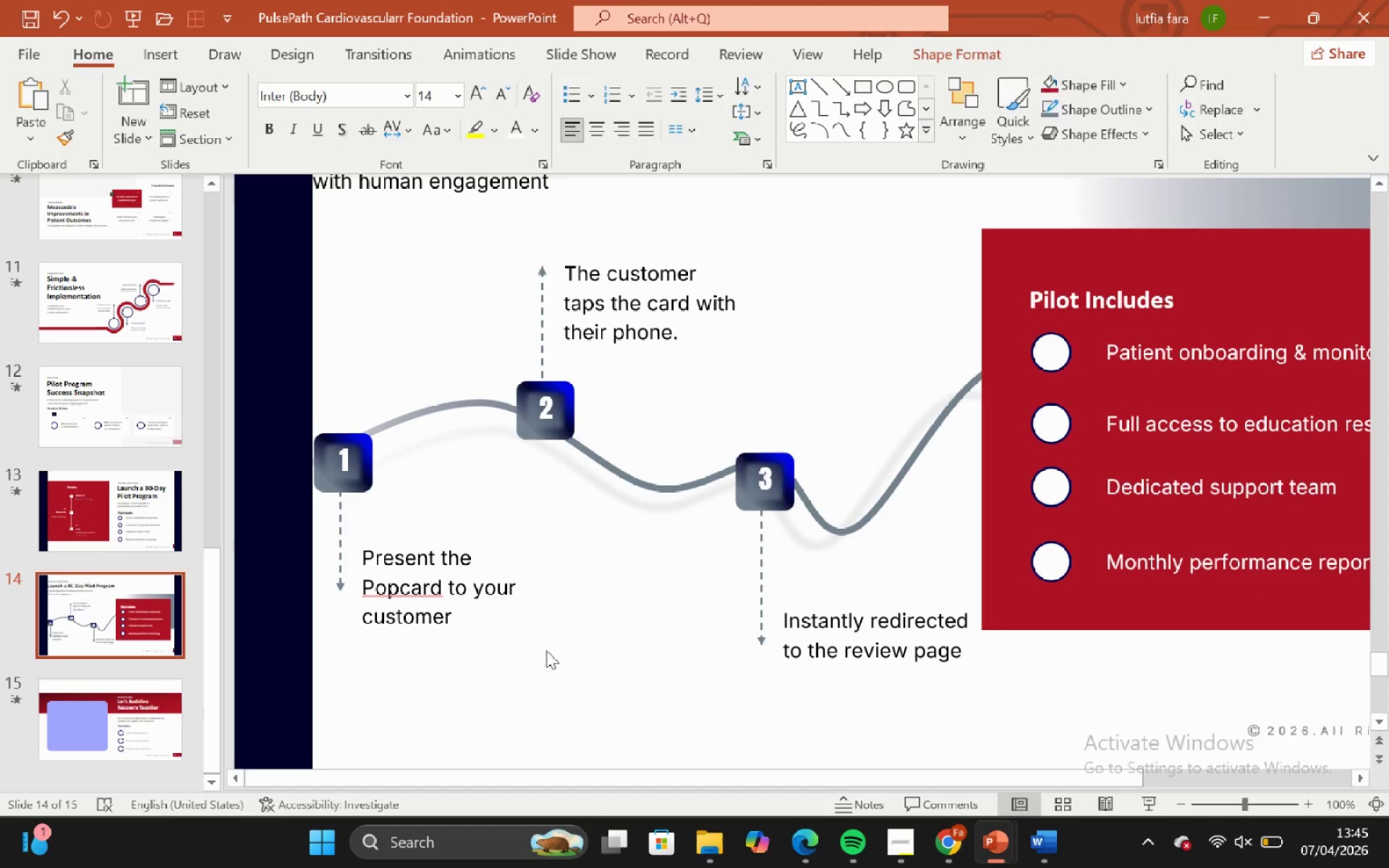 
double_click([451, 572])
 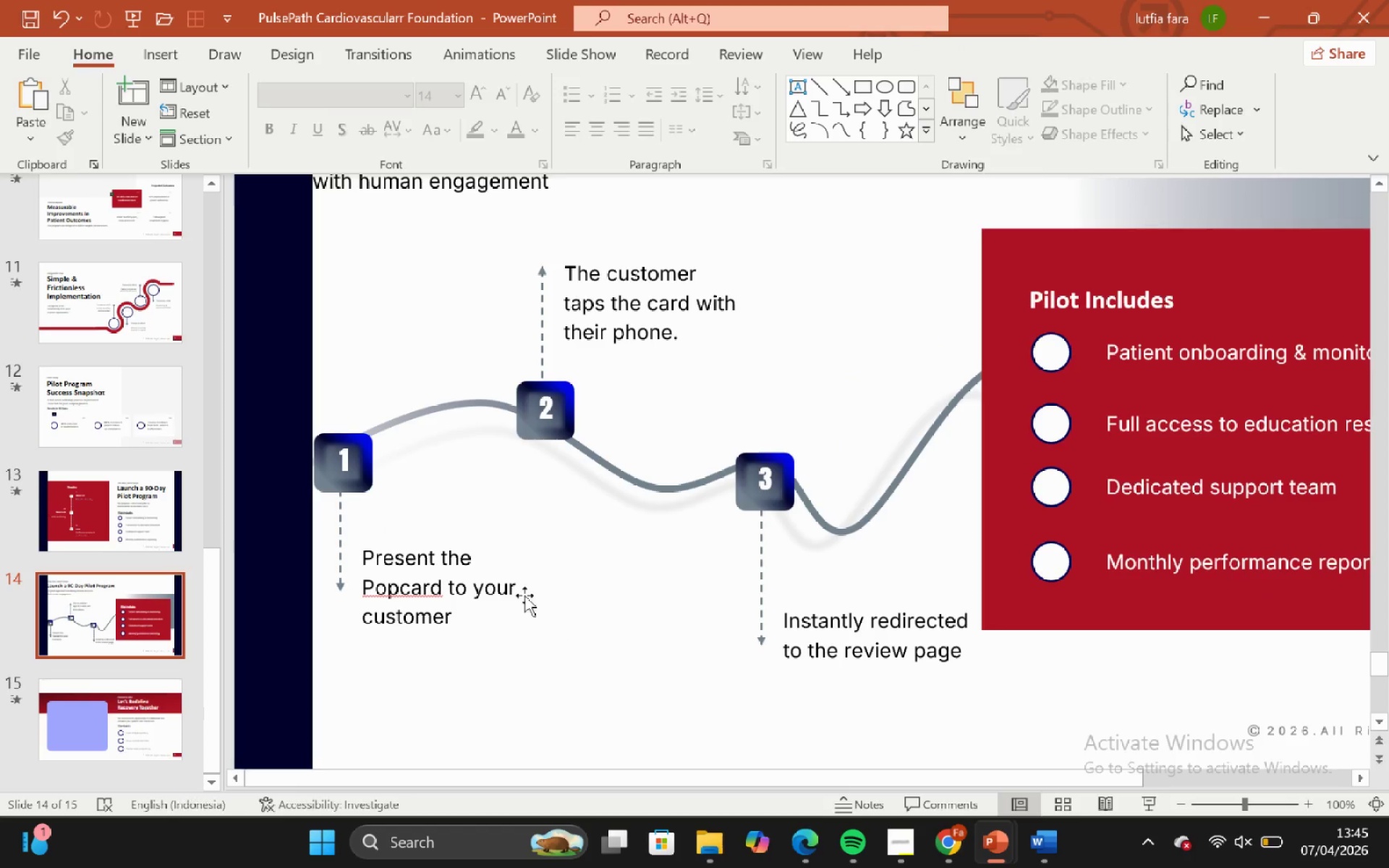 
triple_click([521, 592])
 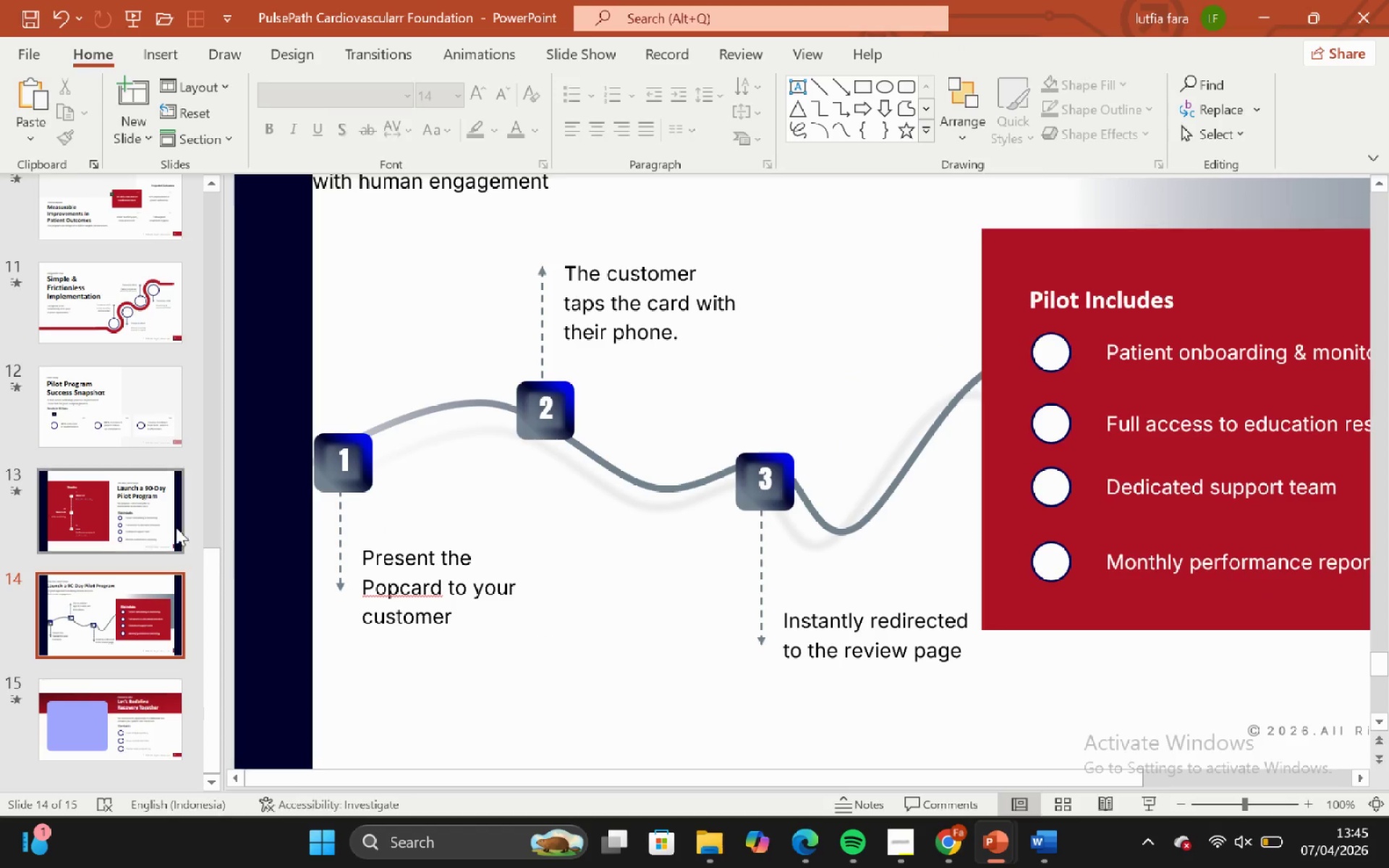 
left_click([166, 522])
 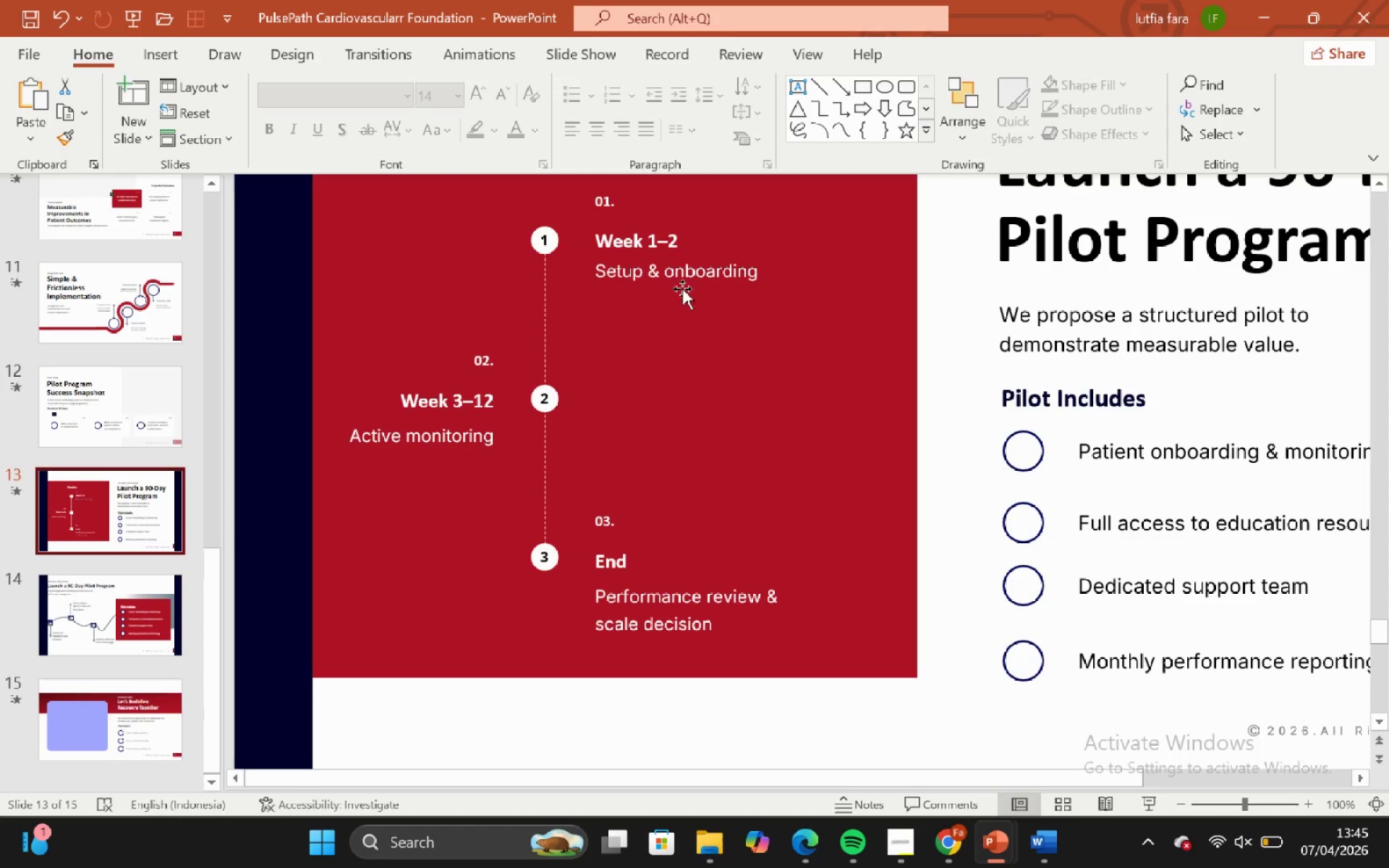 
left_click([680, 265])
 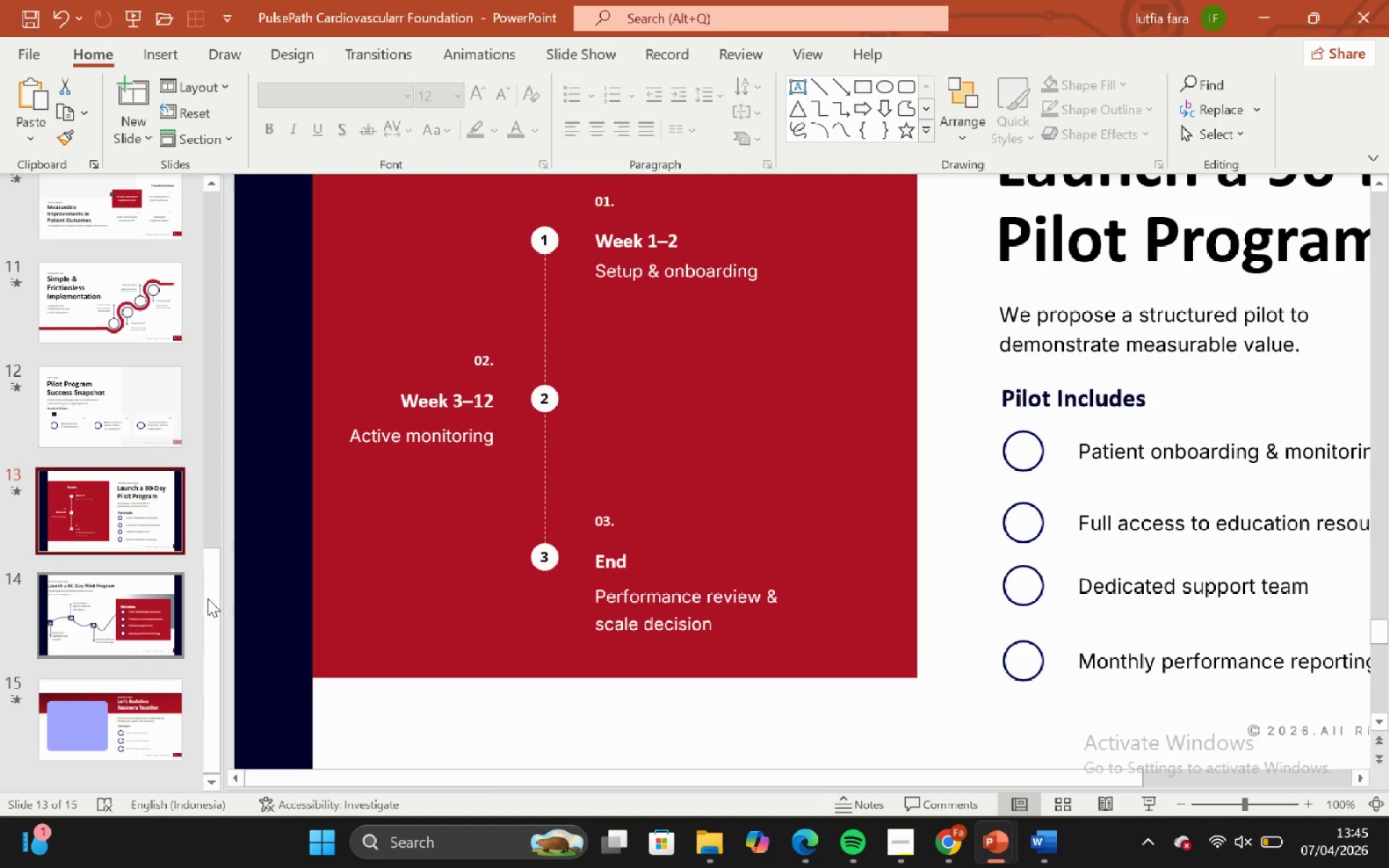 
left_click([660, 245])
 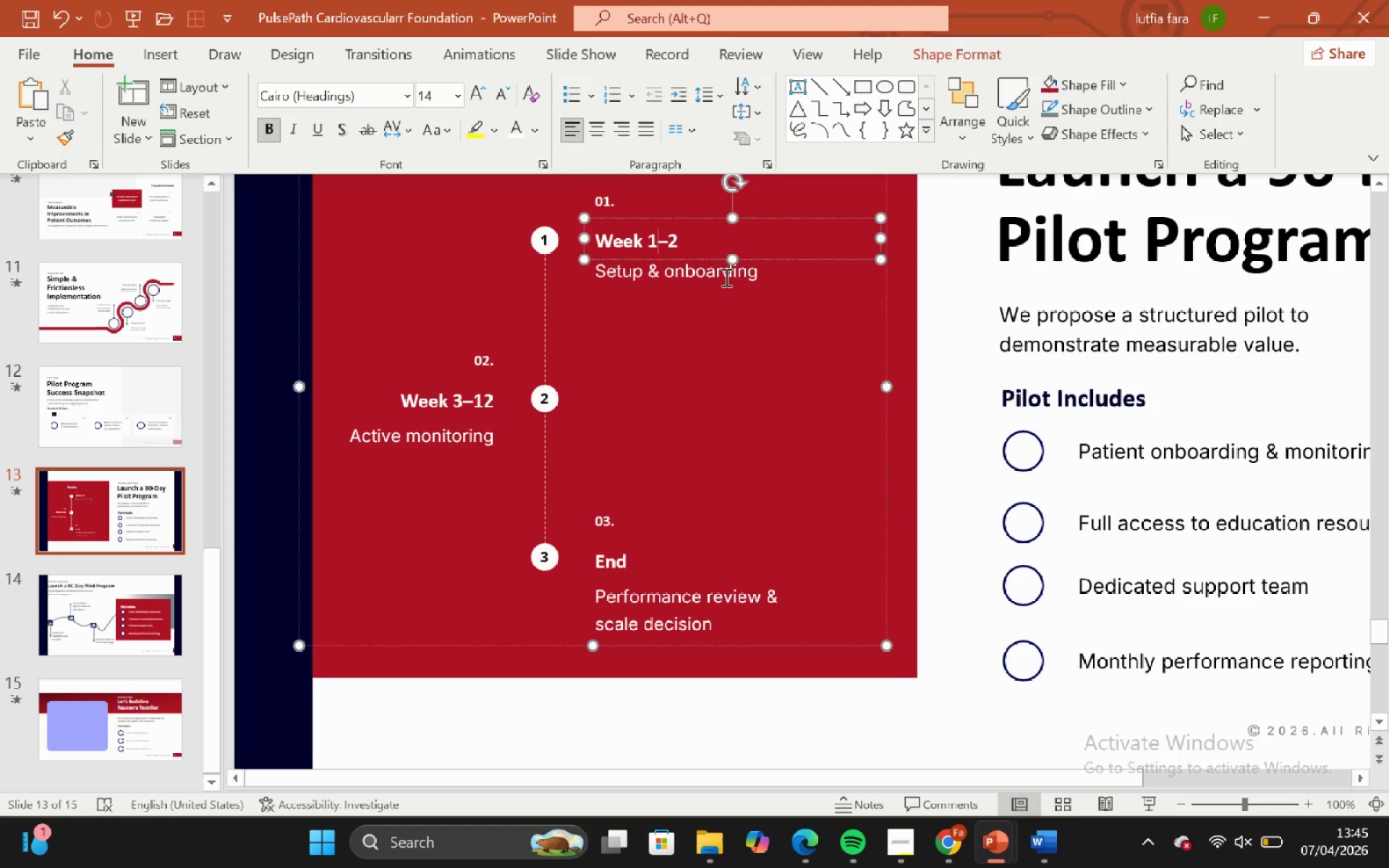 
hold_key(key=ShiftLeft, duration=0.38)
left_click([725, 277])
 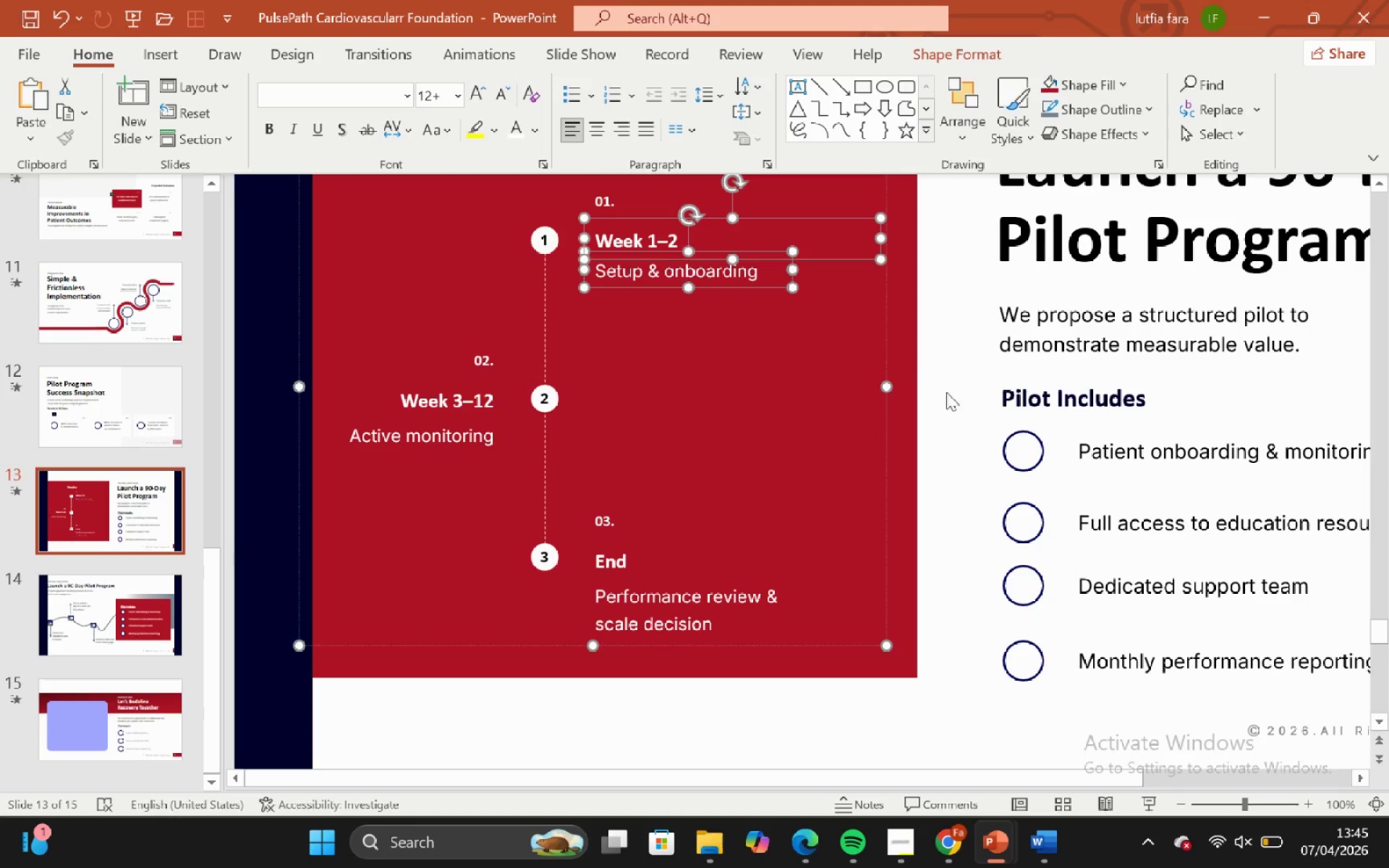 
left_click([951, 396])
 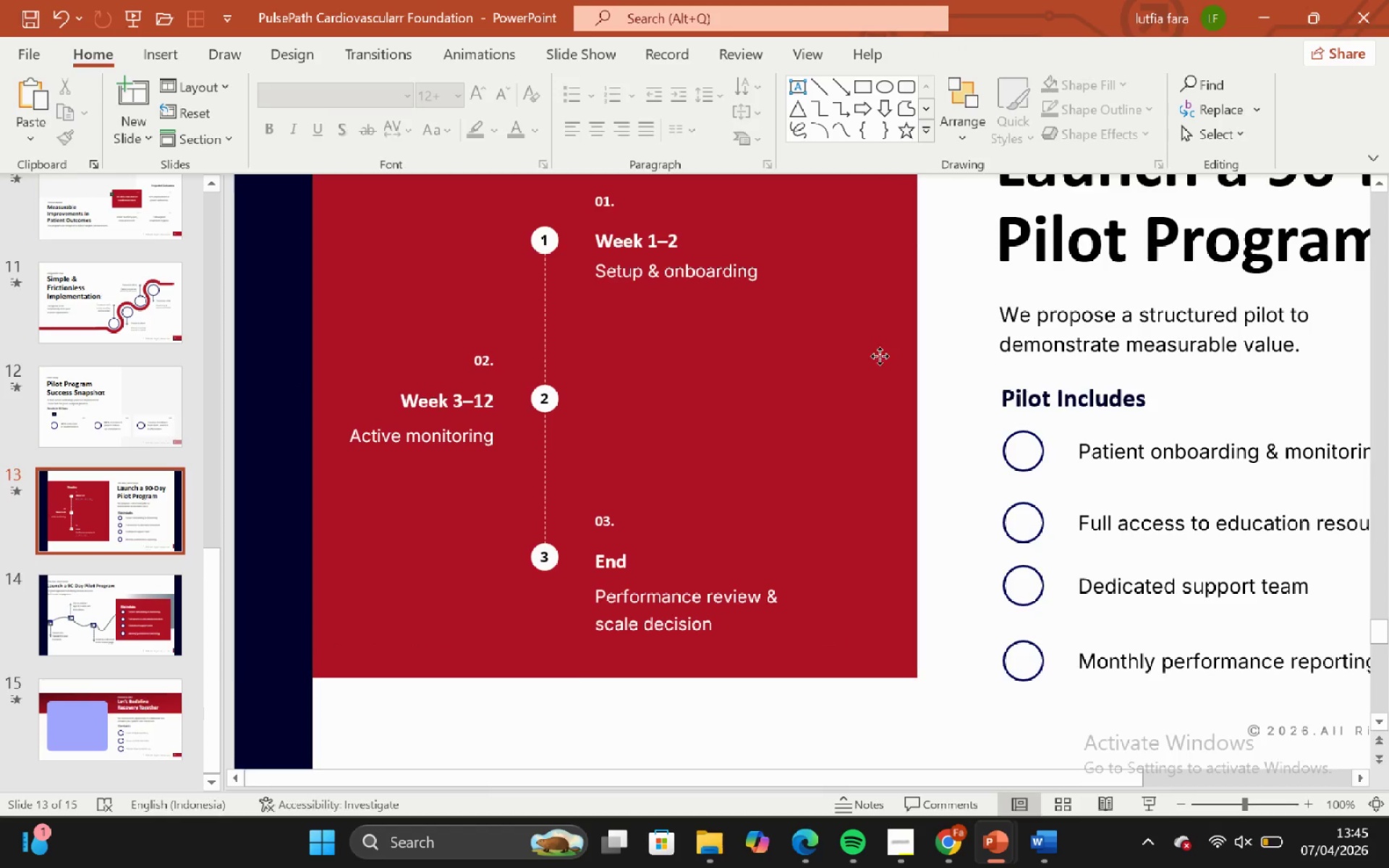 
left_click([880, 356])
 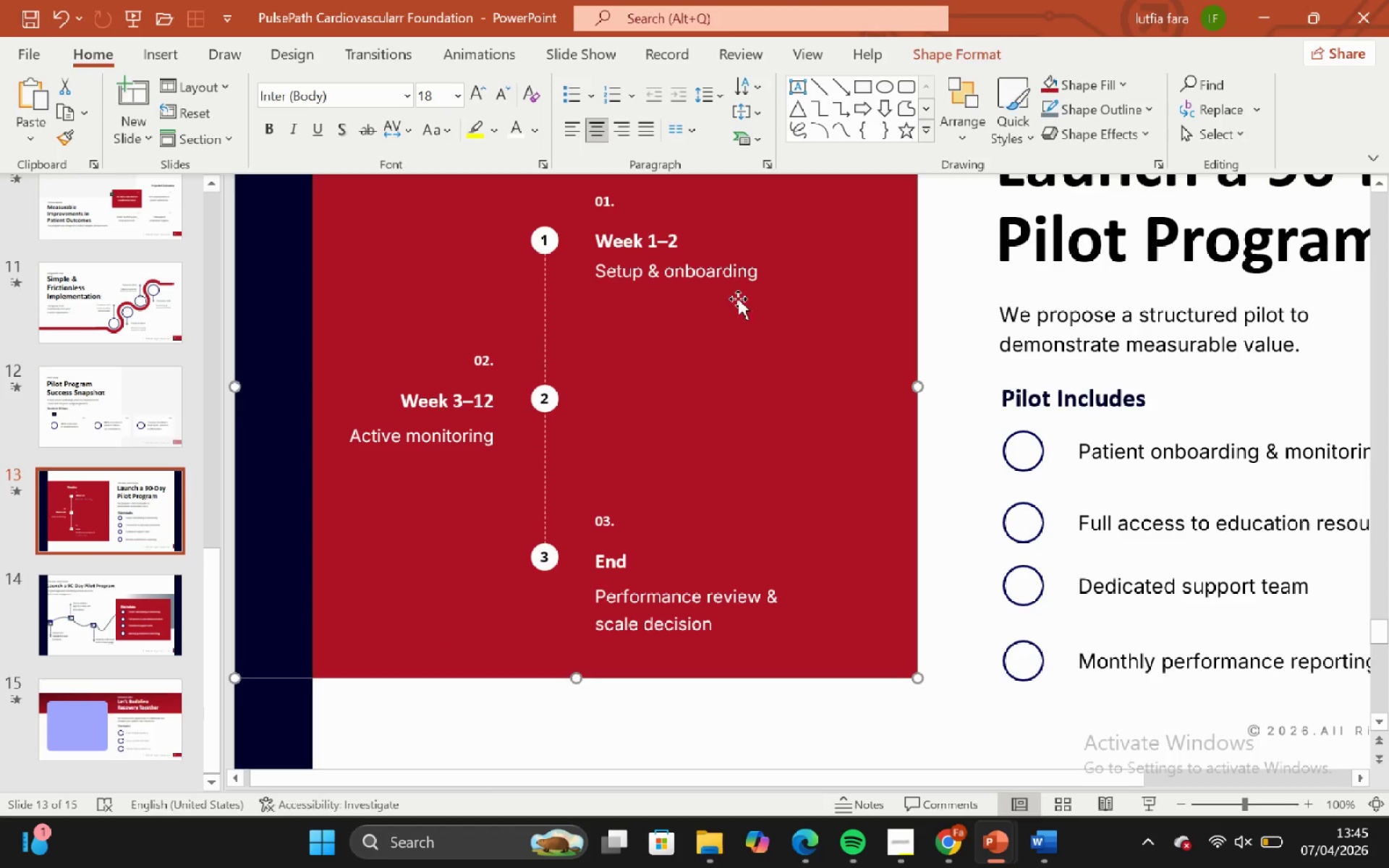 
left_click([737, 295])
 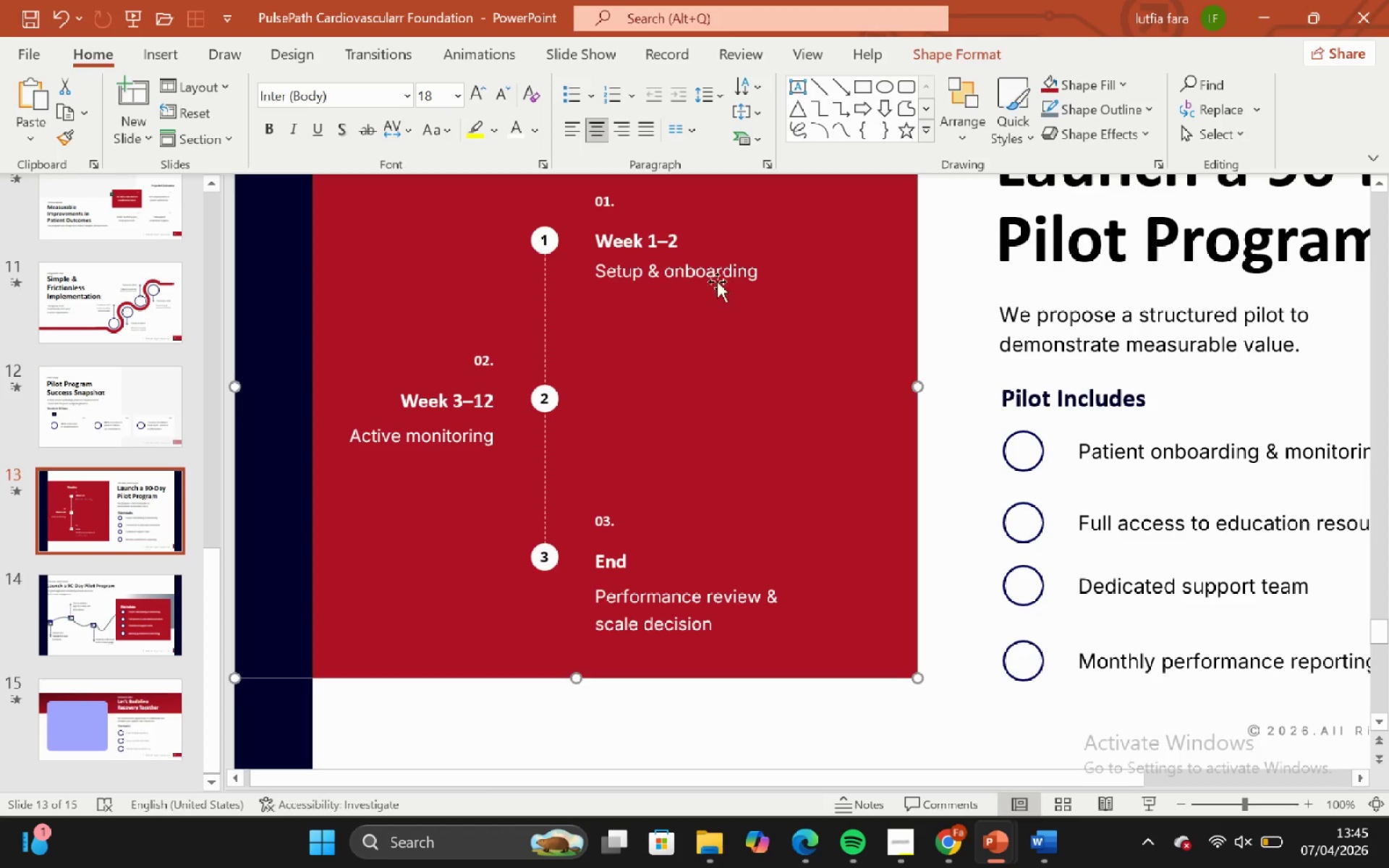 
left_click([715, 279])
 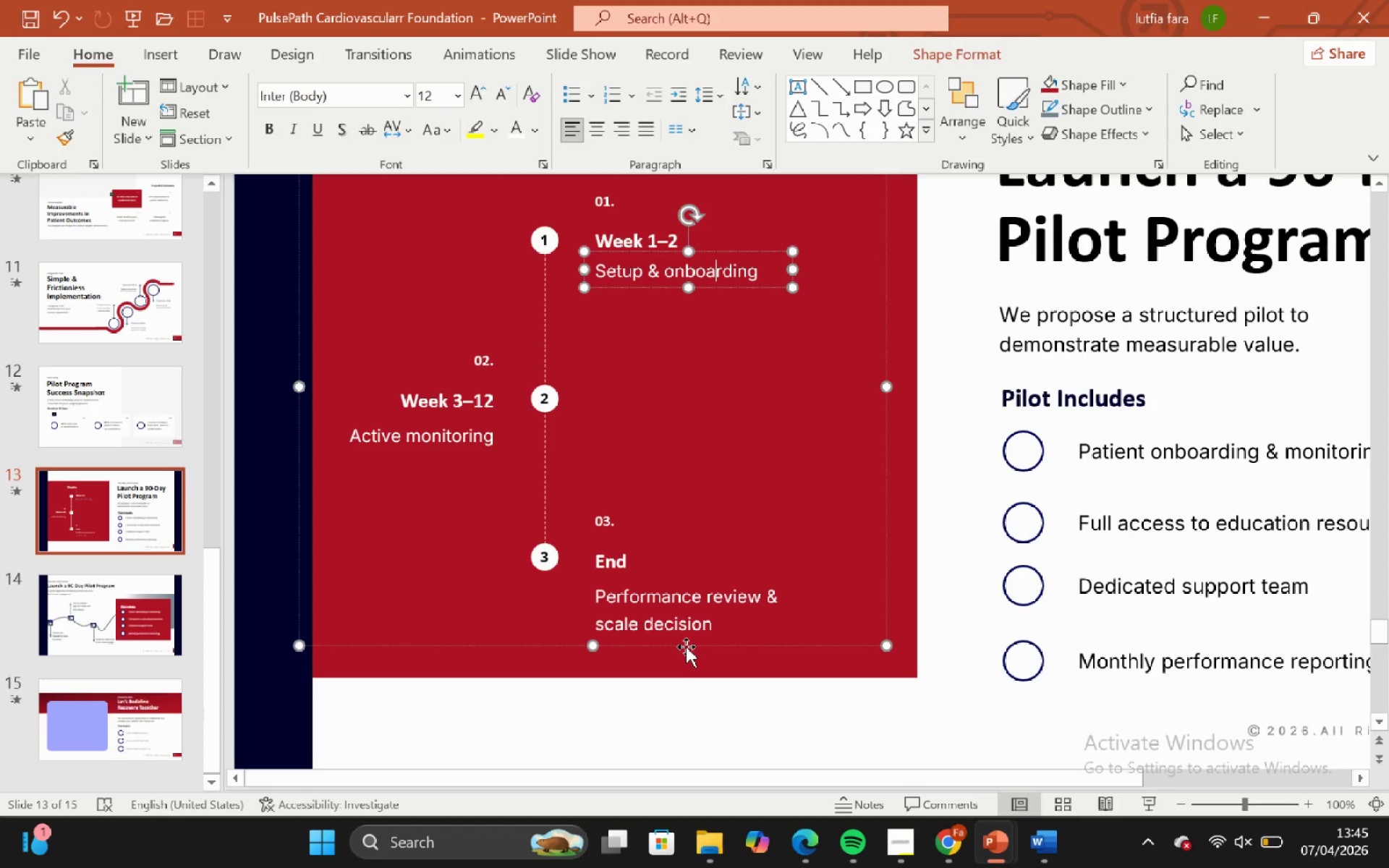 
left_click([684, 645])
 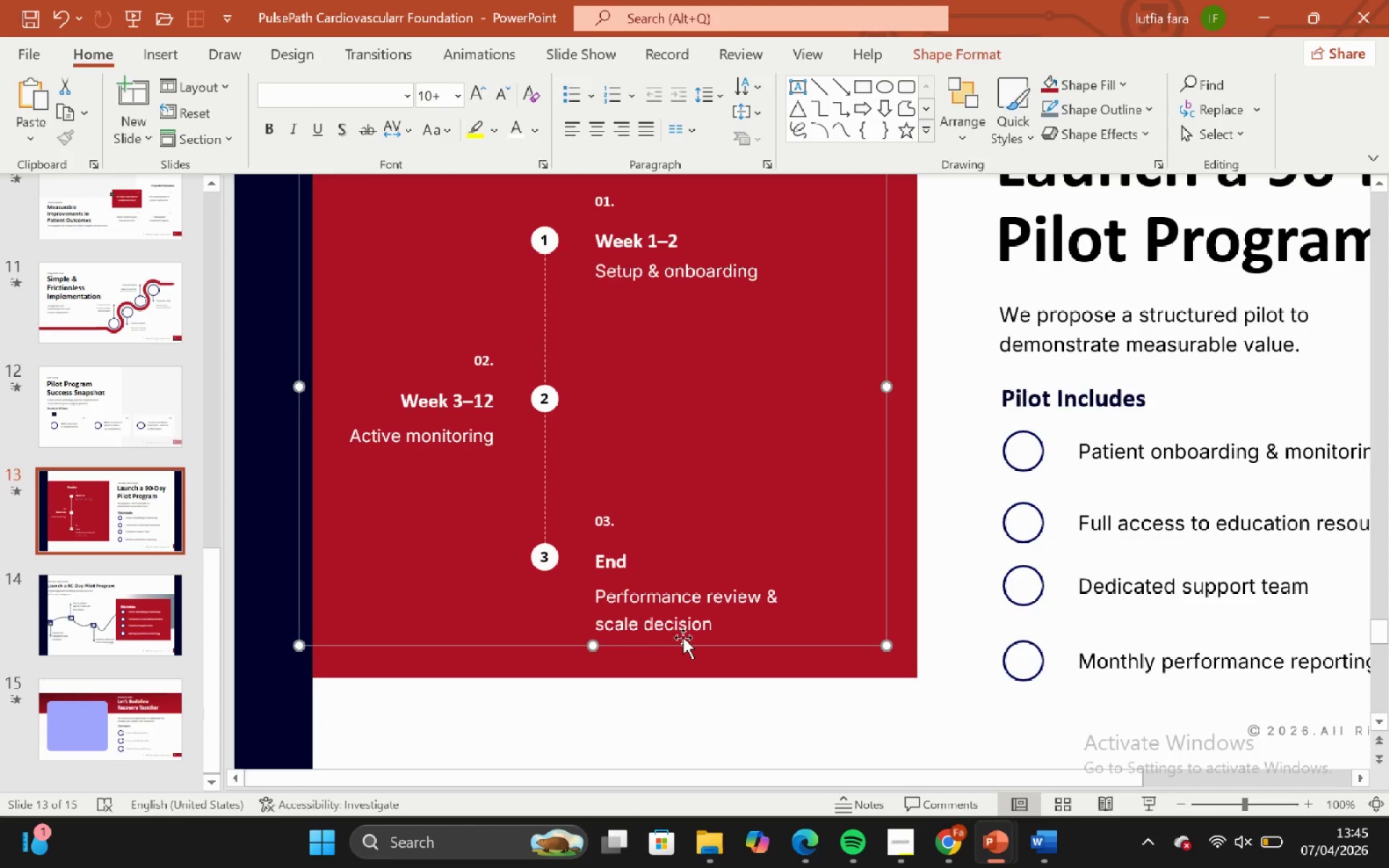 
key(Control+Shift+G)
 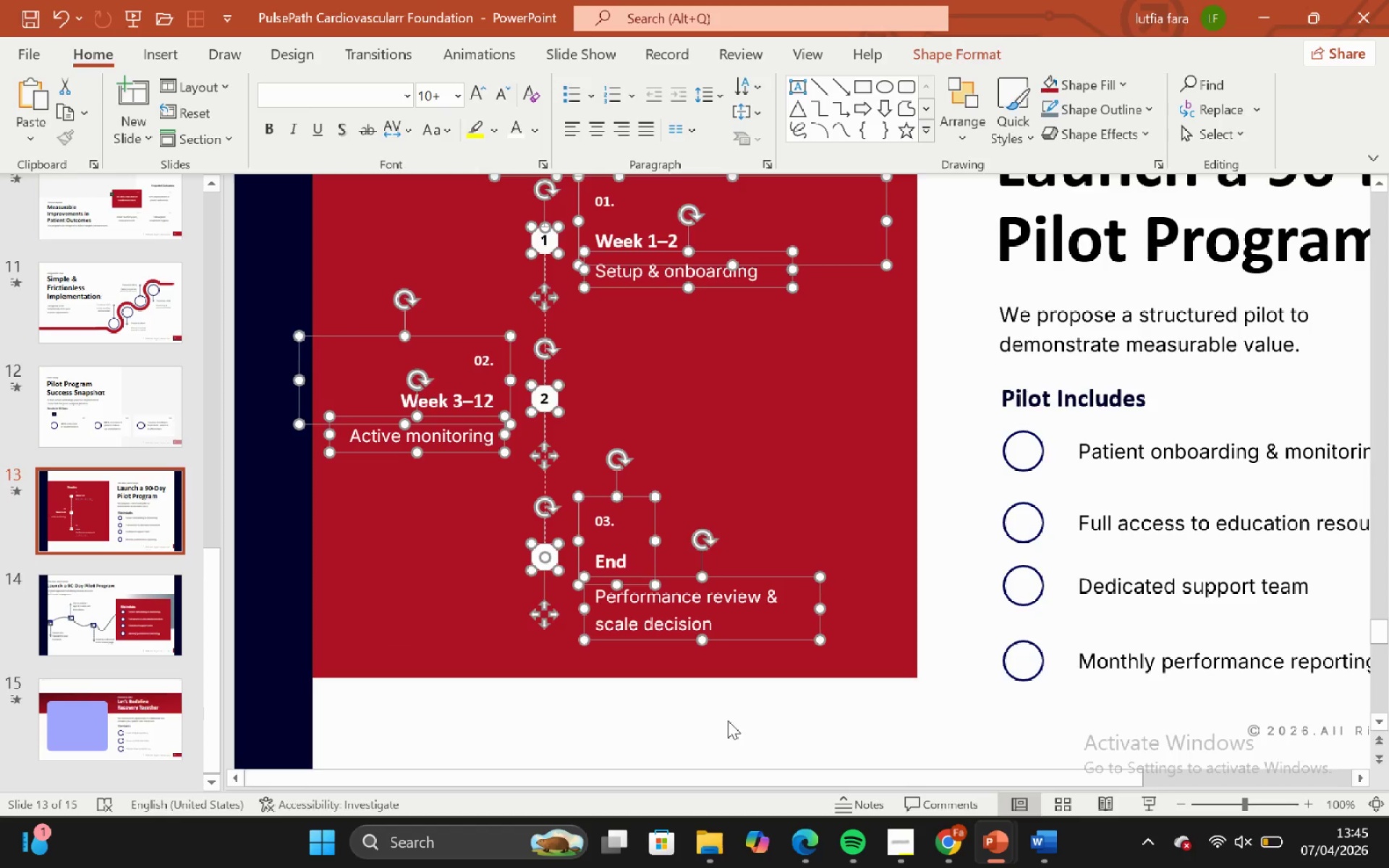 
left_click([742, 751])
 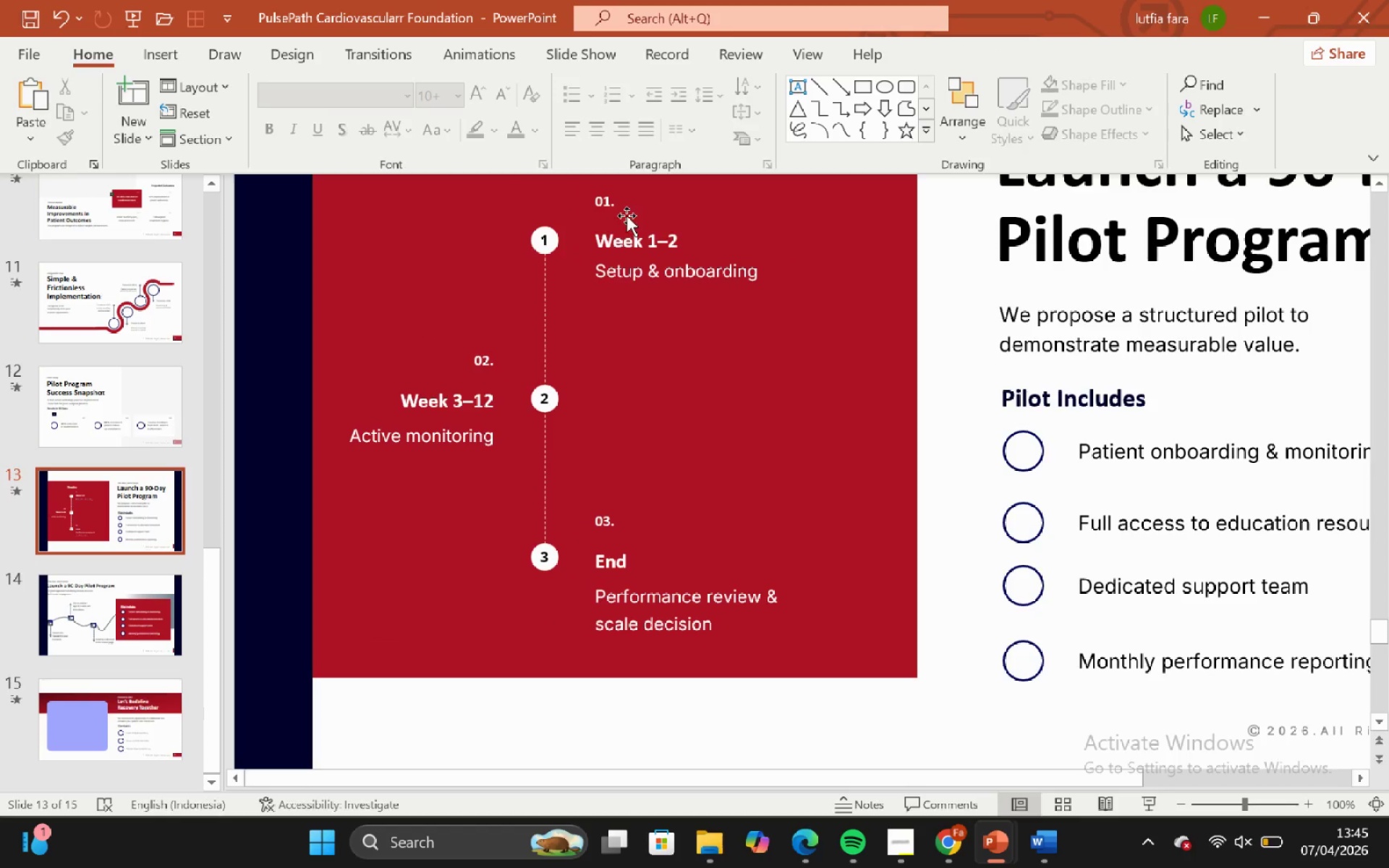 
left_click([624, 211])
 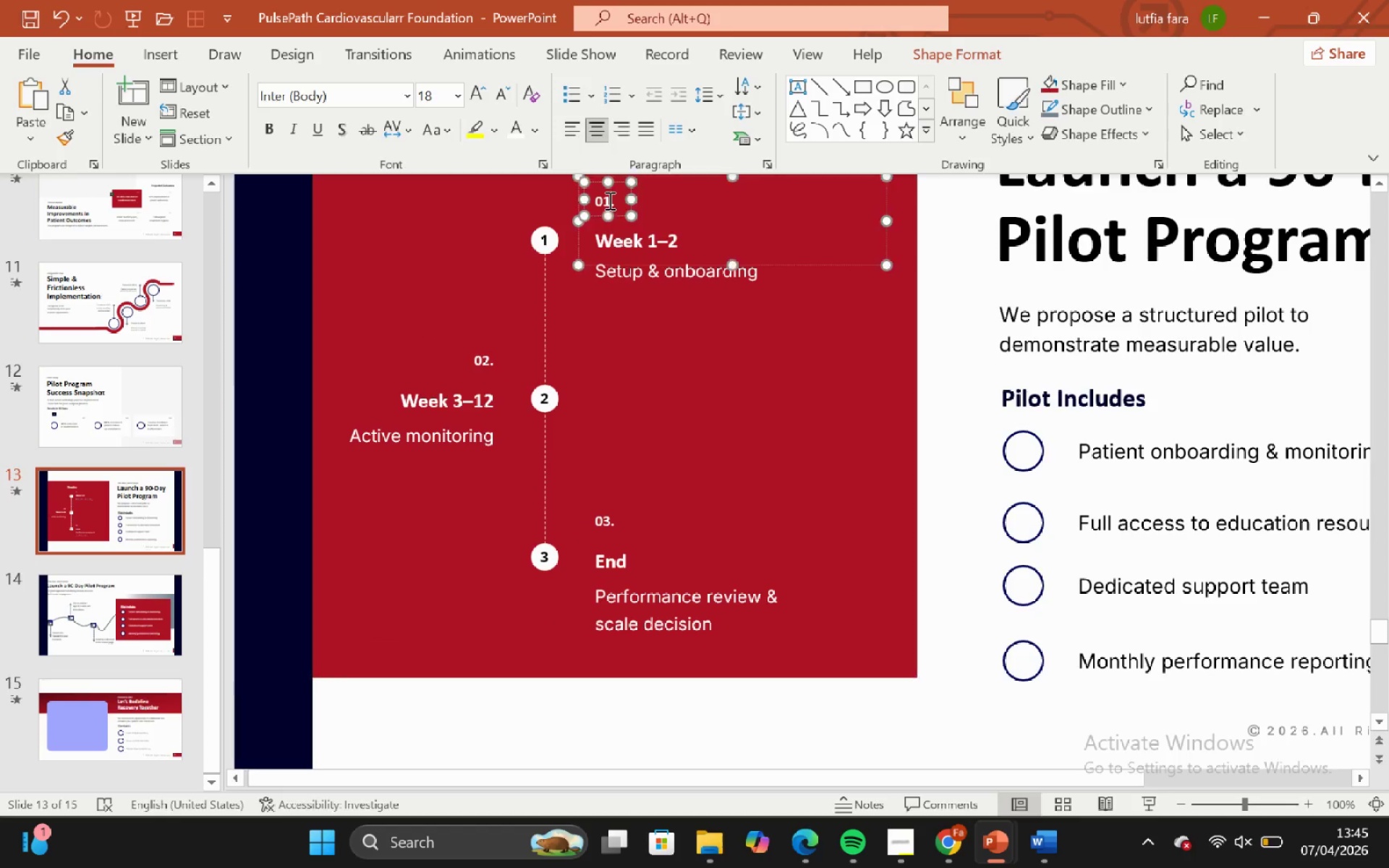 
left_click_drag(start_coordinate=[608, 200], to_coordinate=[610, 204])
 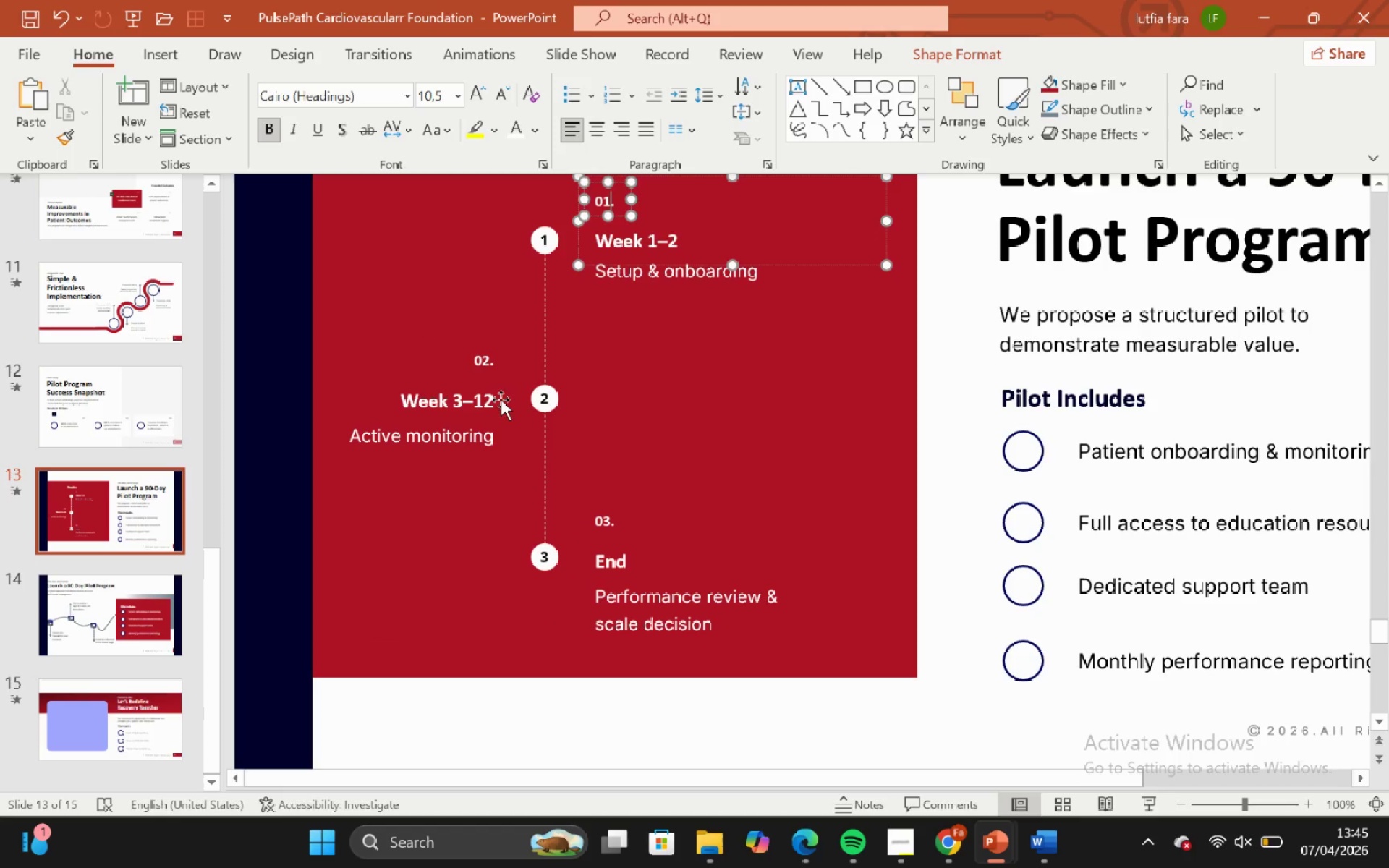 
hold_key(key=ShiftLeft, duration=1.89)
left_click([439, 401])
 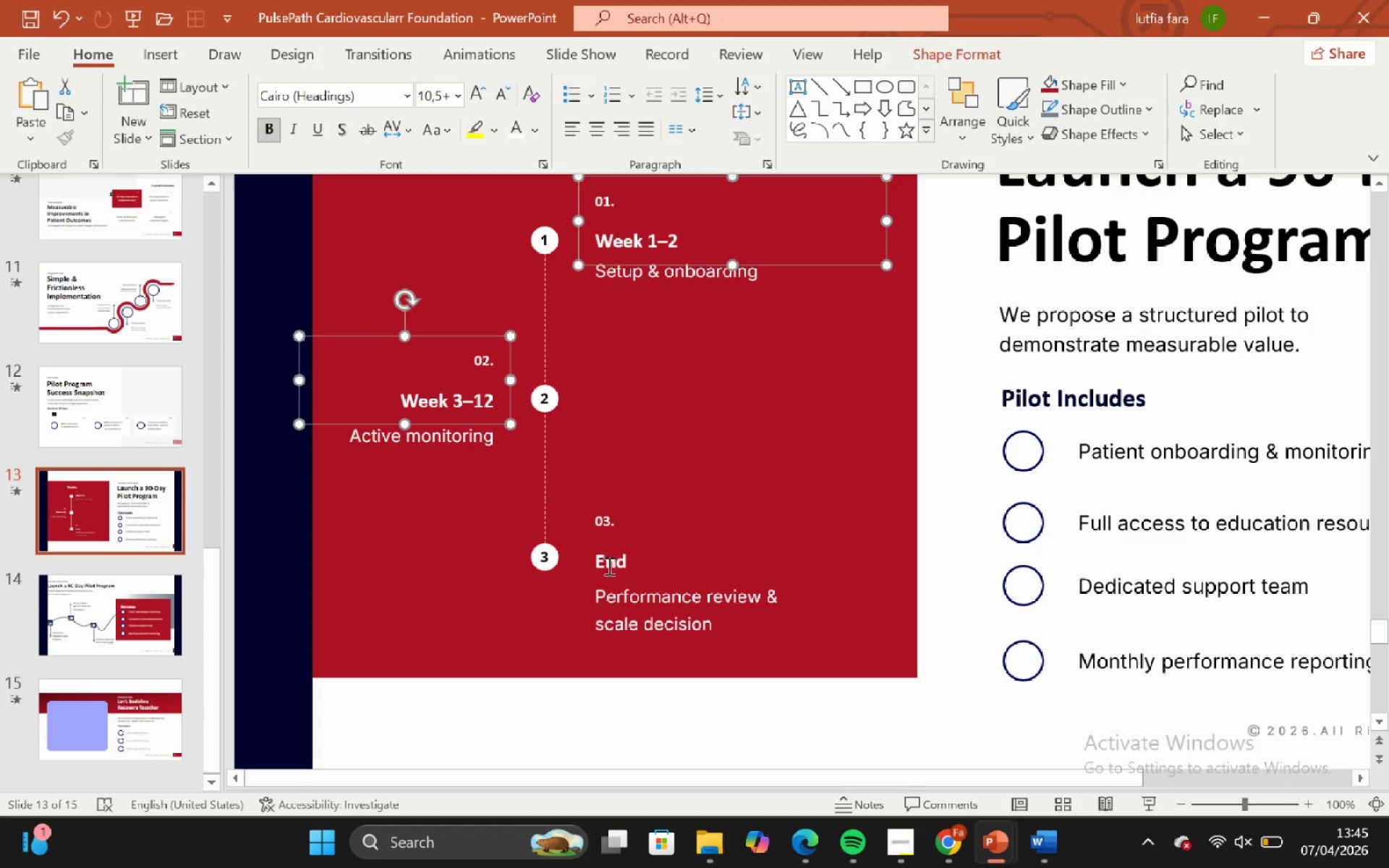 
left_click([608, 566])
 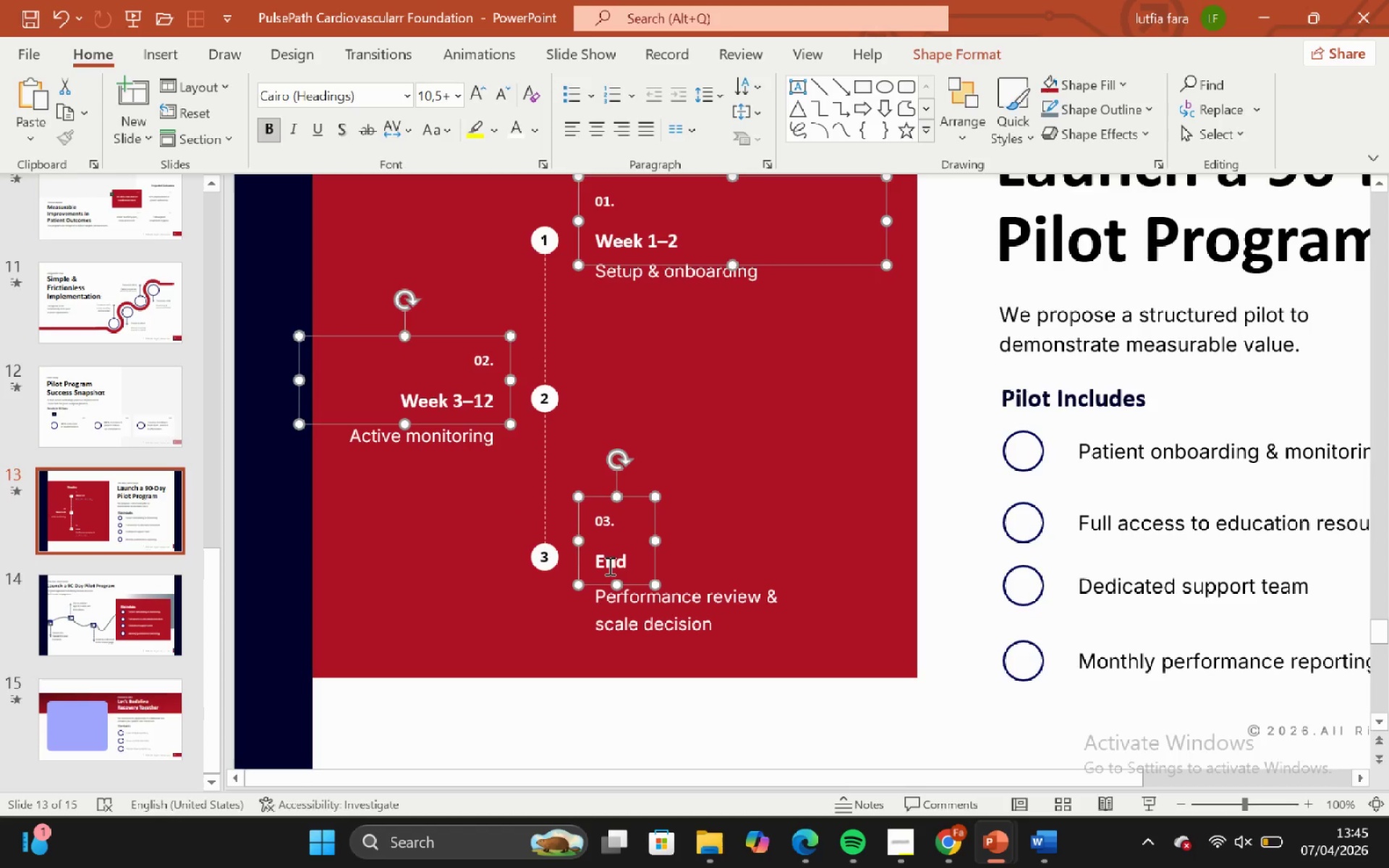 
key(Control+Shift+ShiftLeft)
 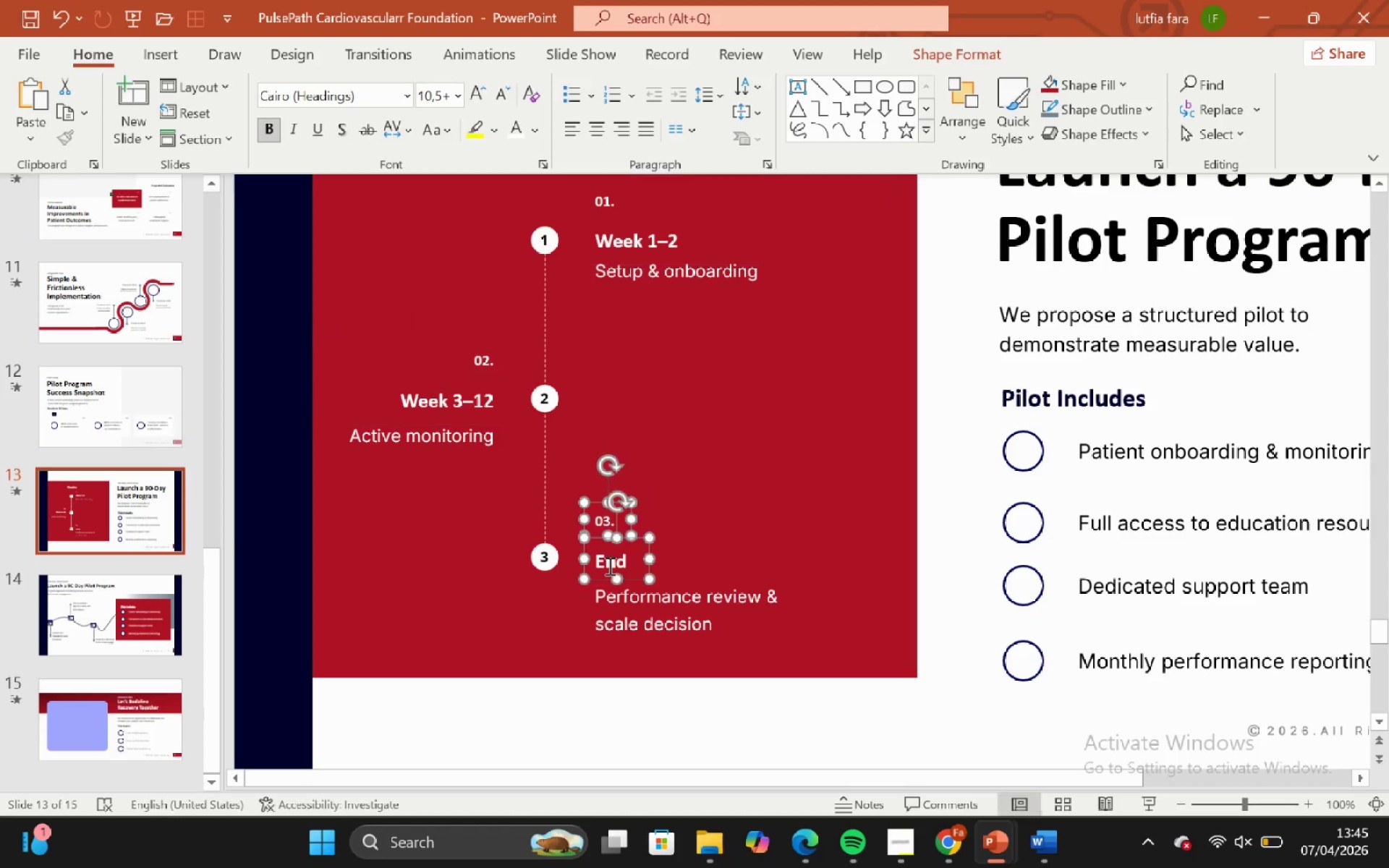 
key(Control+Shift+G)
 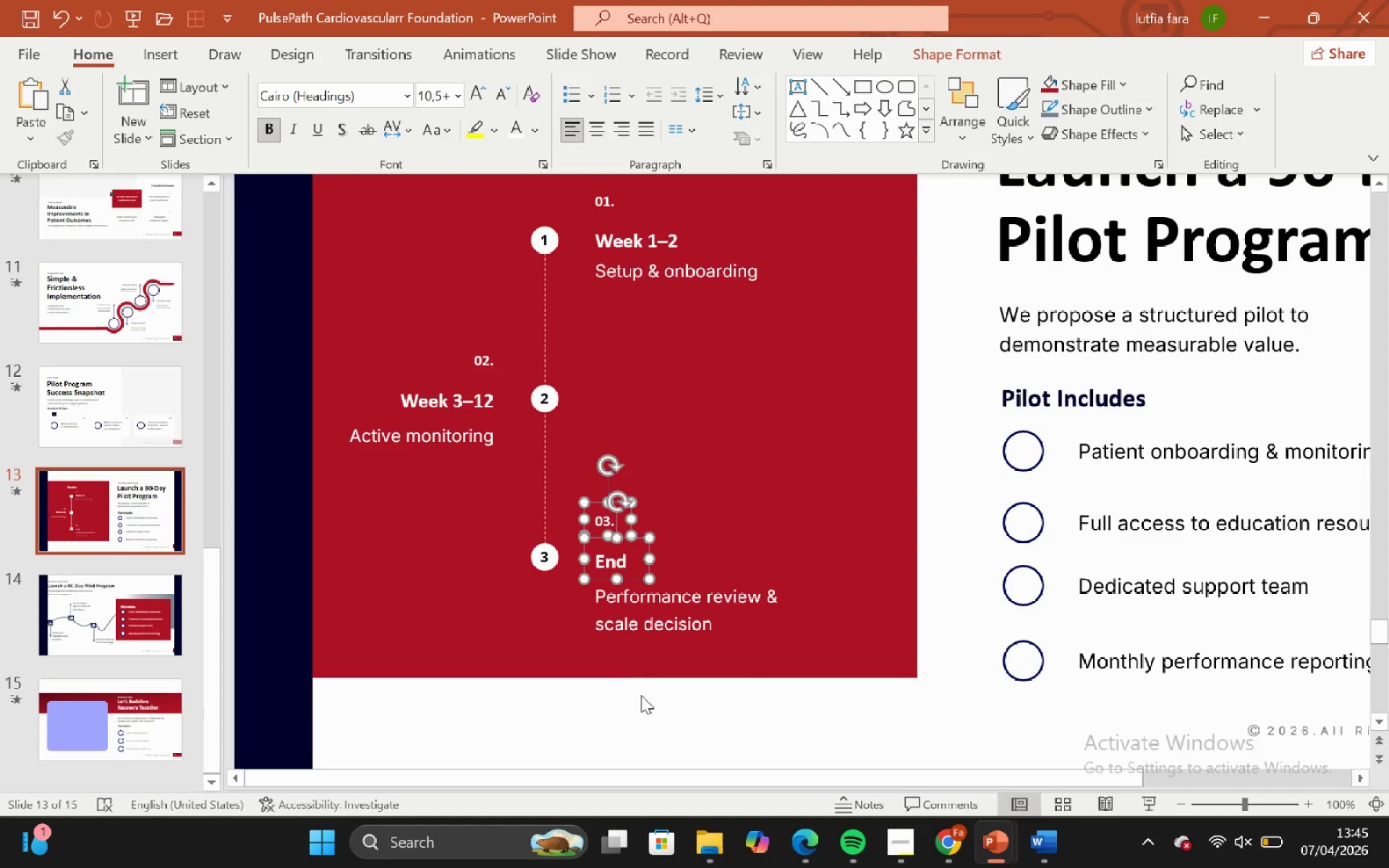 
left_click([642, 702])
 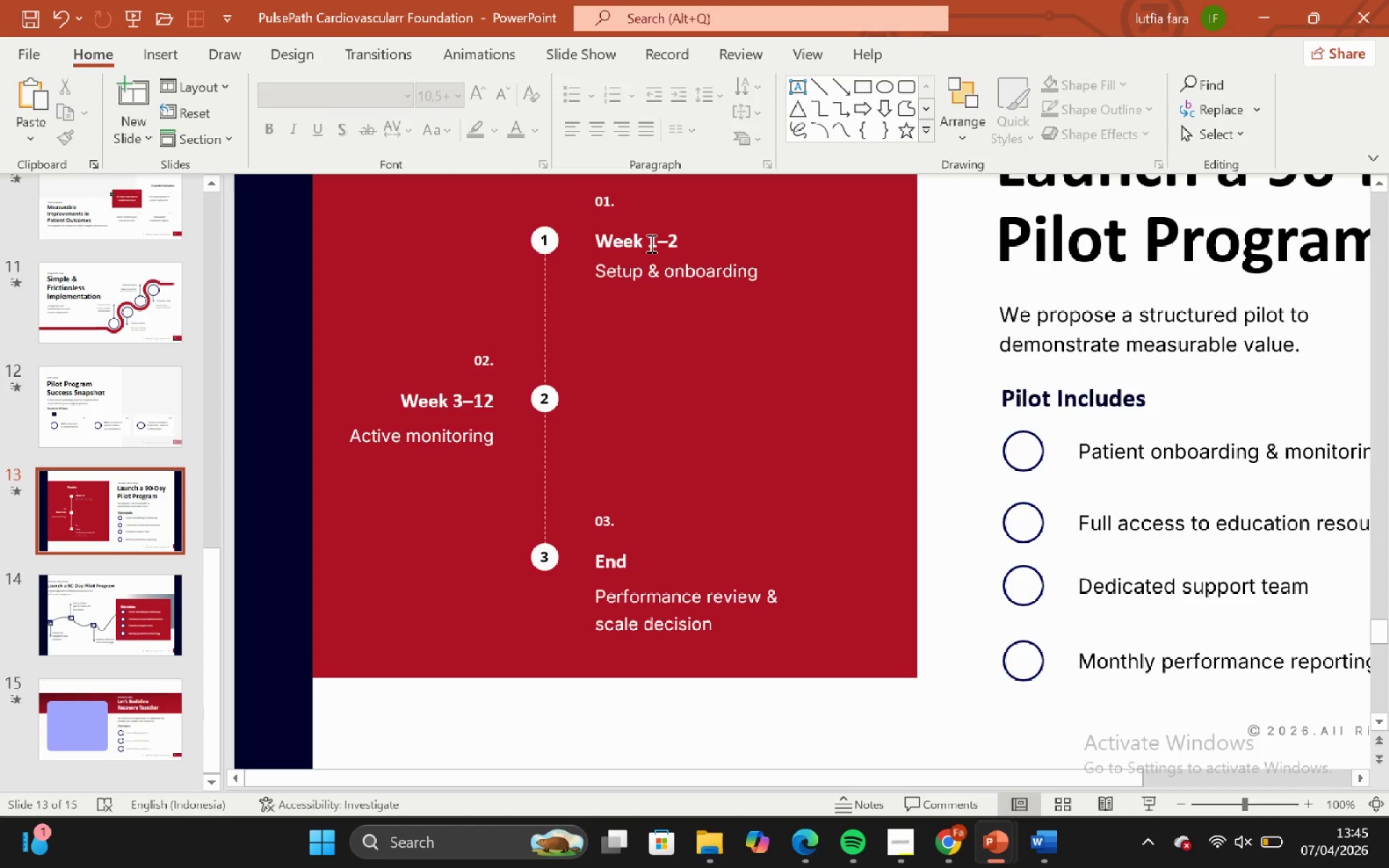 
left_click([654, 248])
 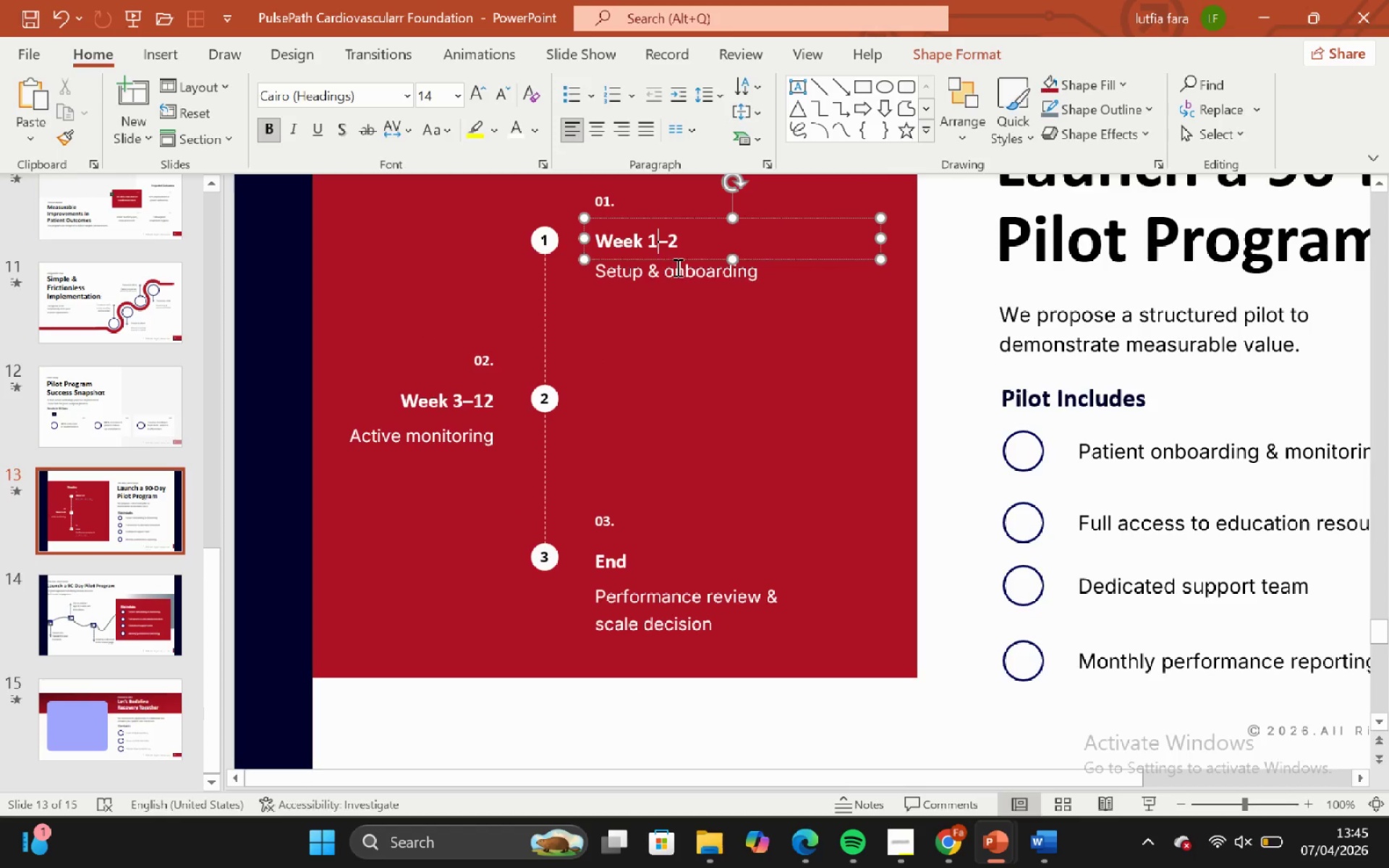 
hold_key(key=ShiftLeft, duration=0.45)
left_click([676, 267])
 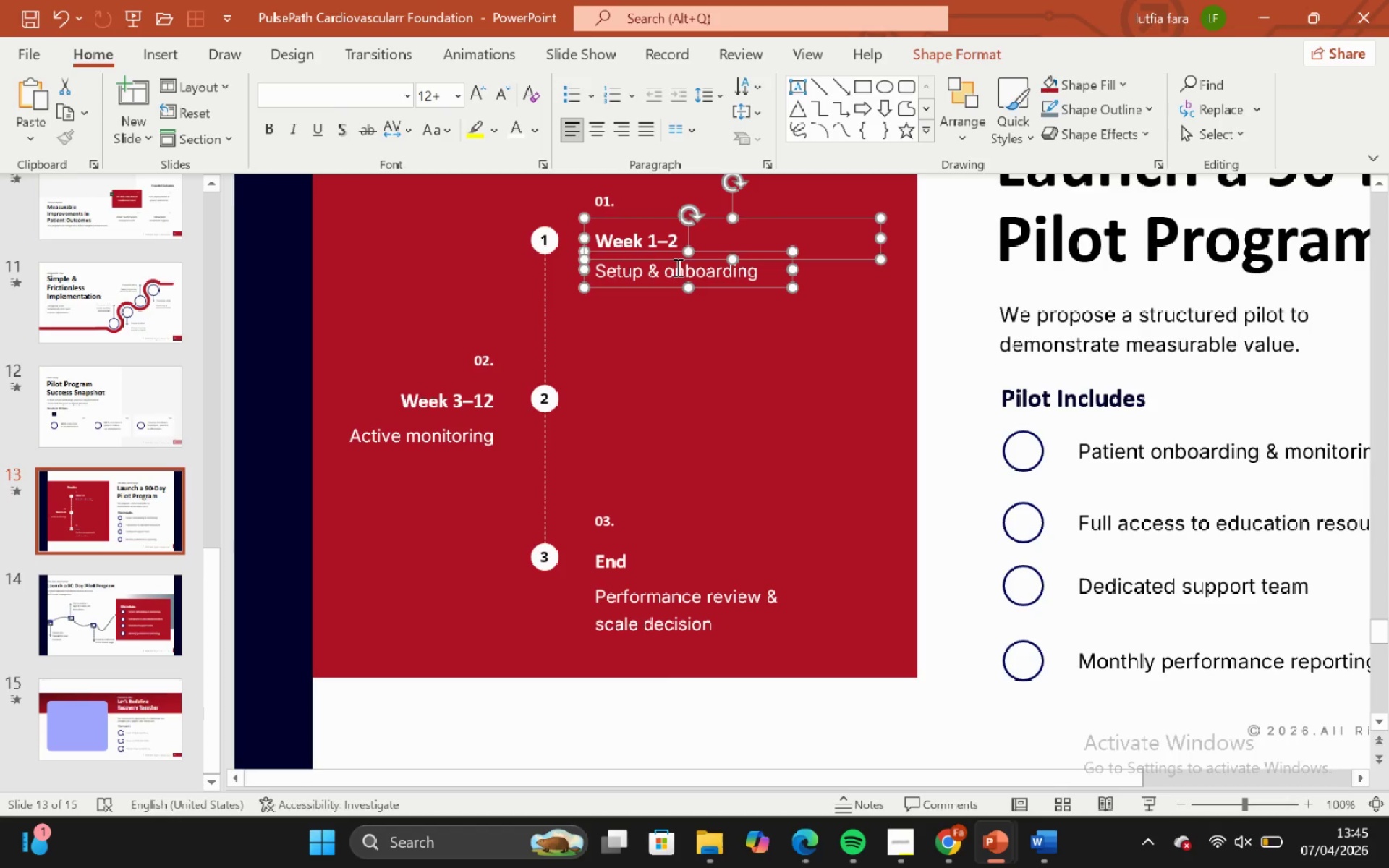 
key(Control+C)
 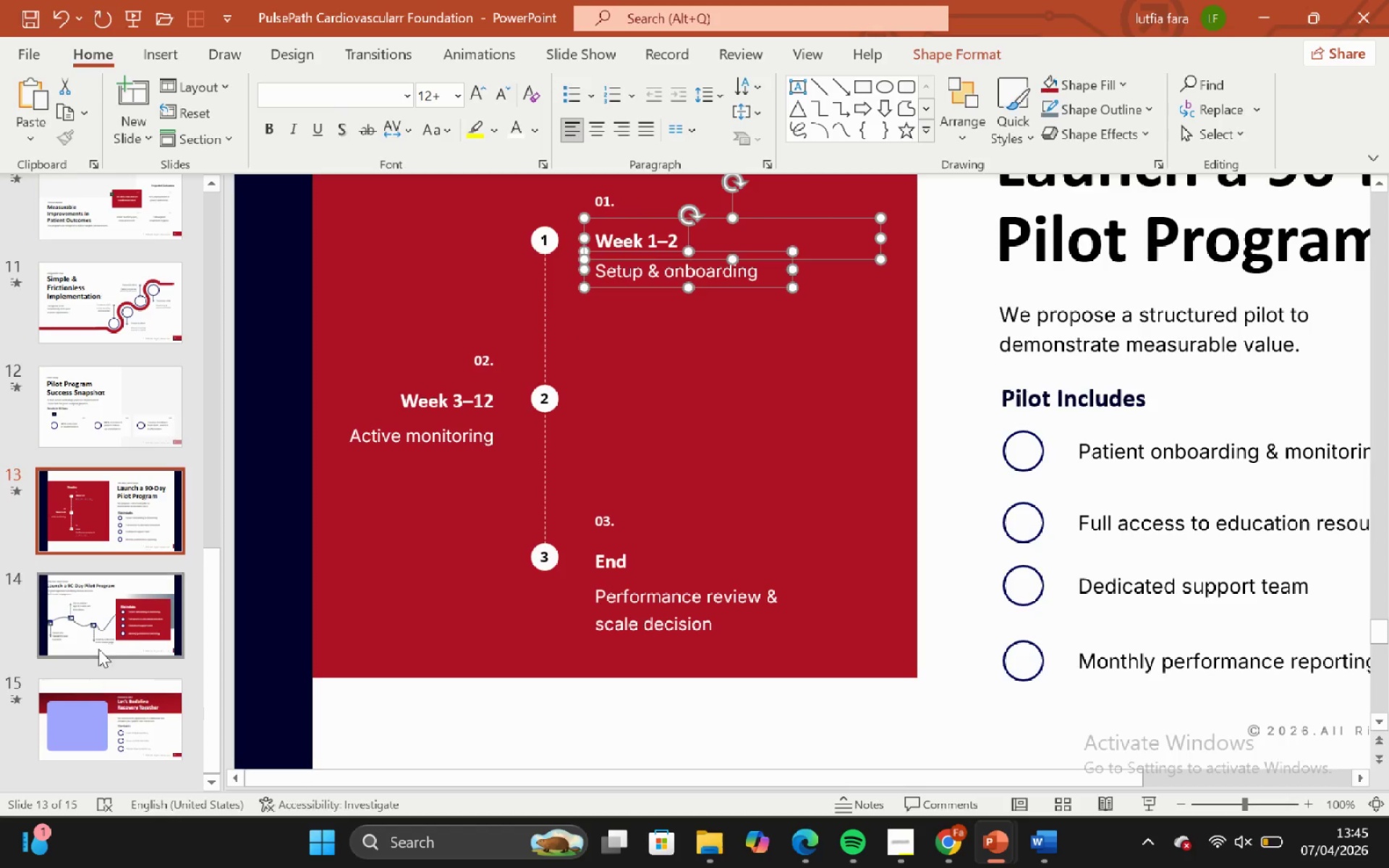 
left_click([98, 649])
 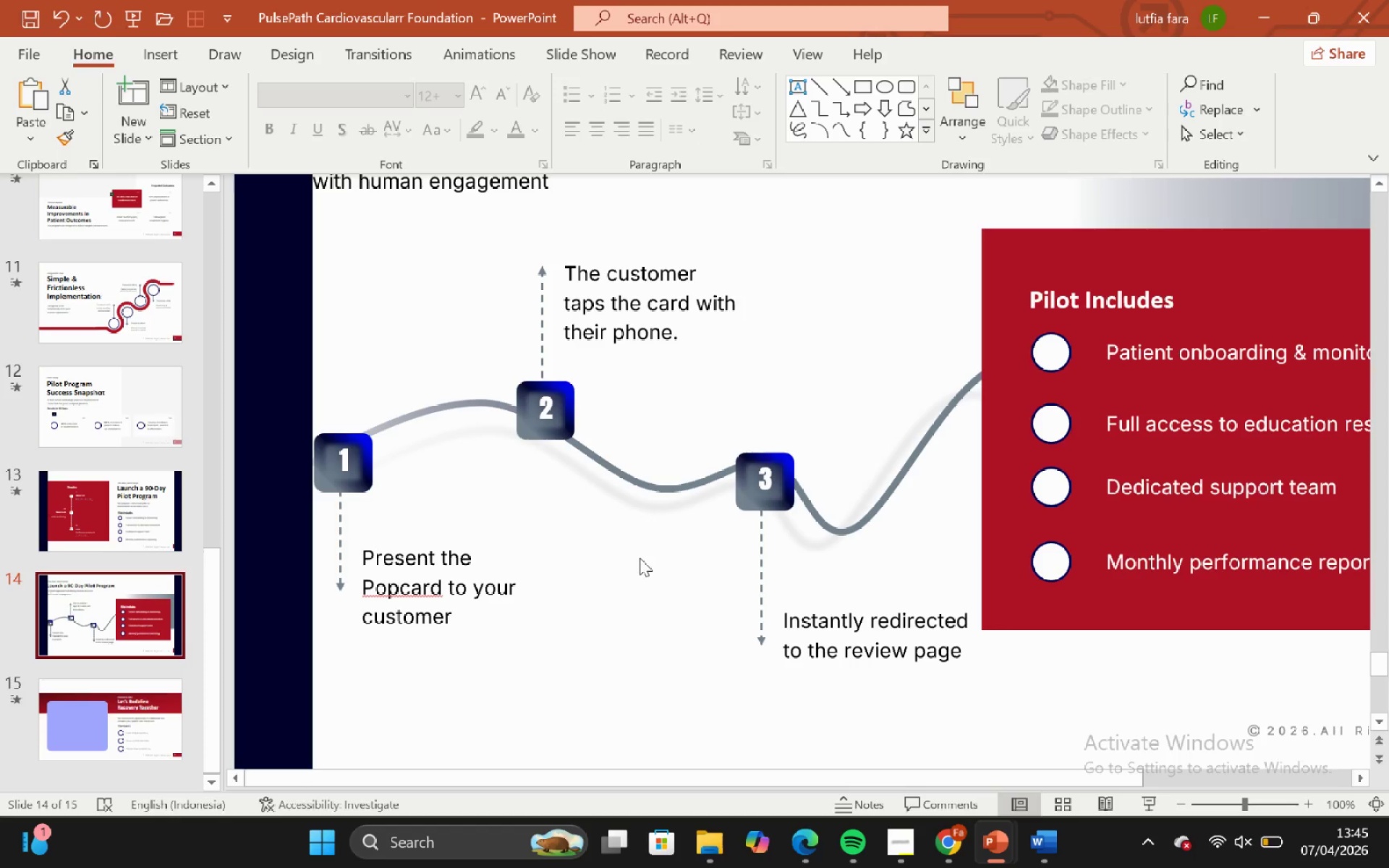 
key(Control+V)
 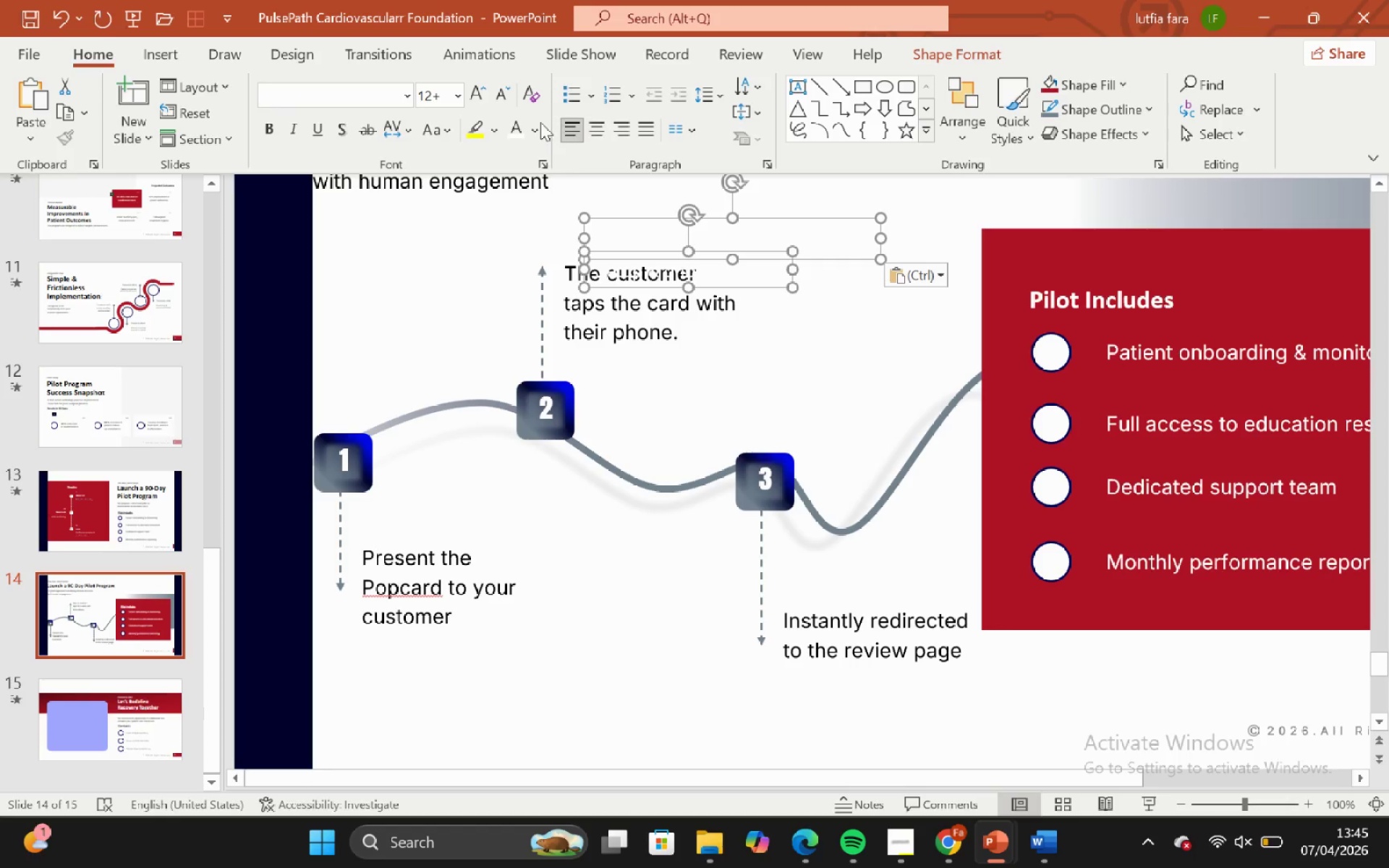 
left_click([537, 123])
 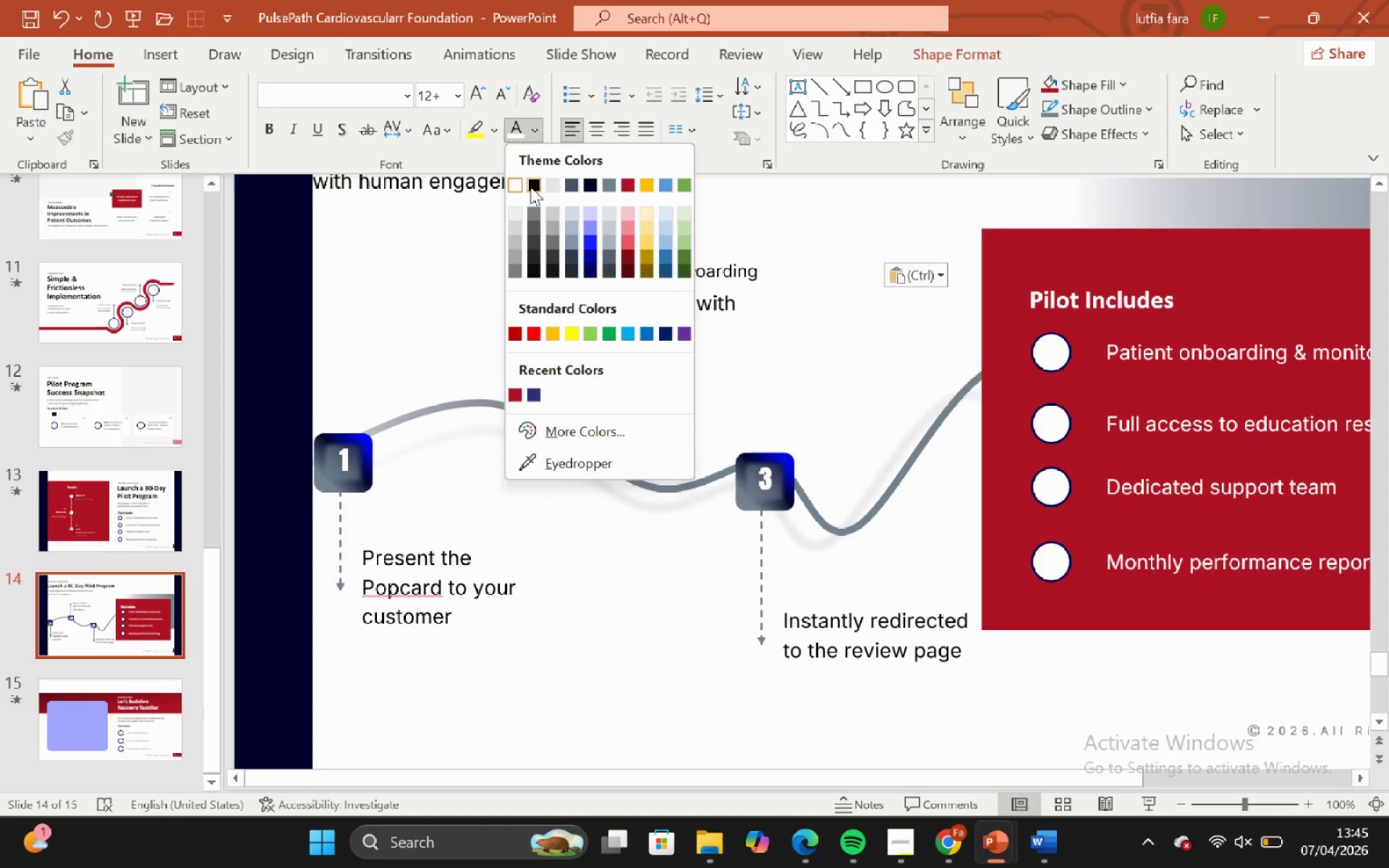 
left_click([534, 186])
 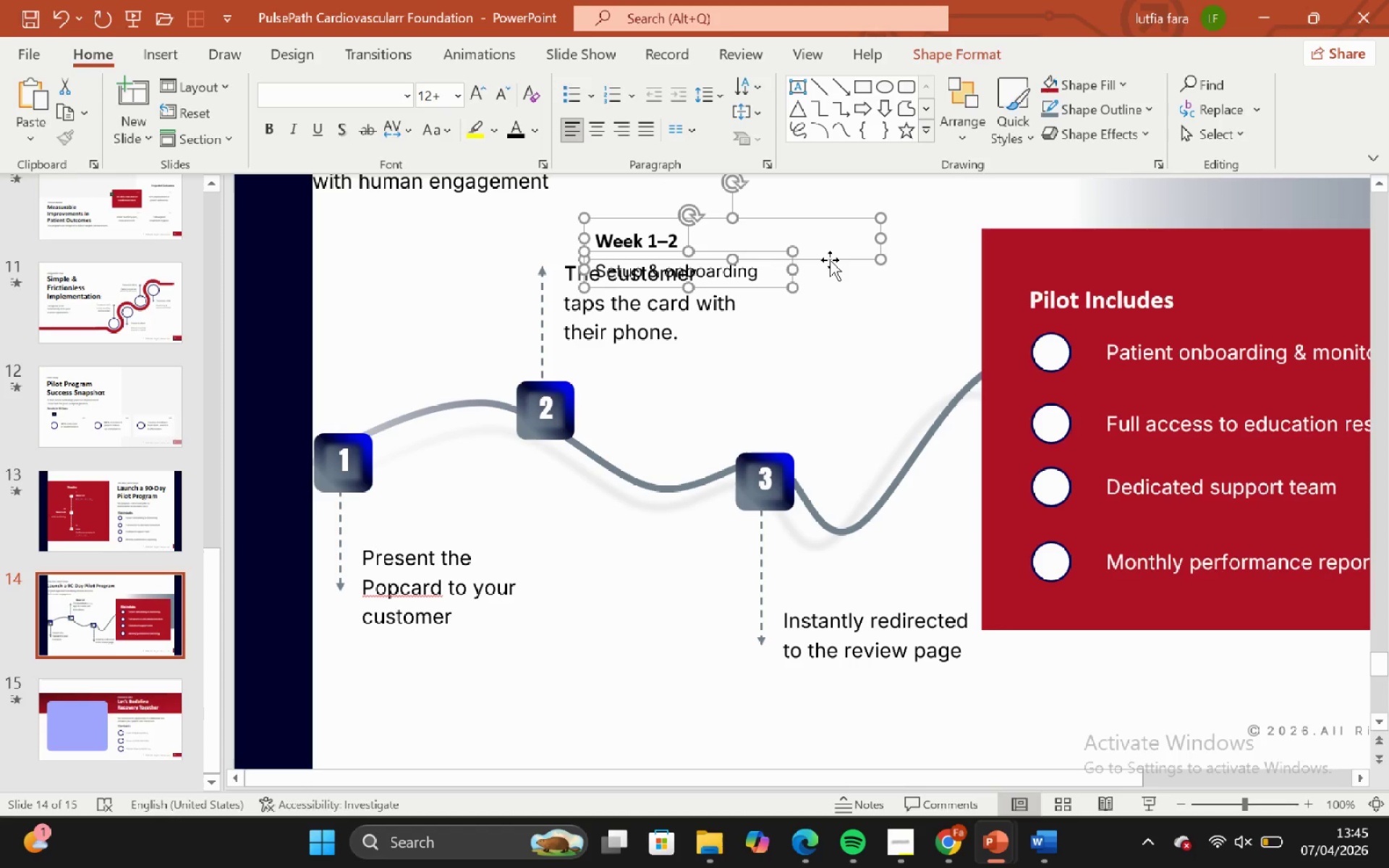 
left_click_drag(start_coordinate=[830, 260], to_coordinate=[590, 577])
 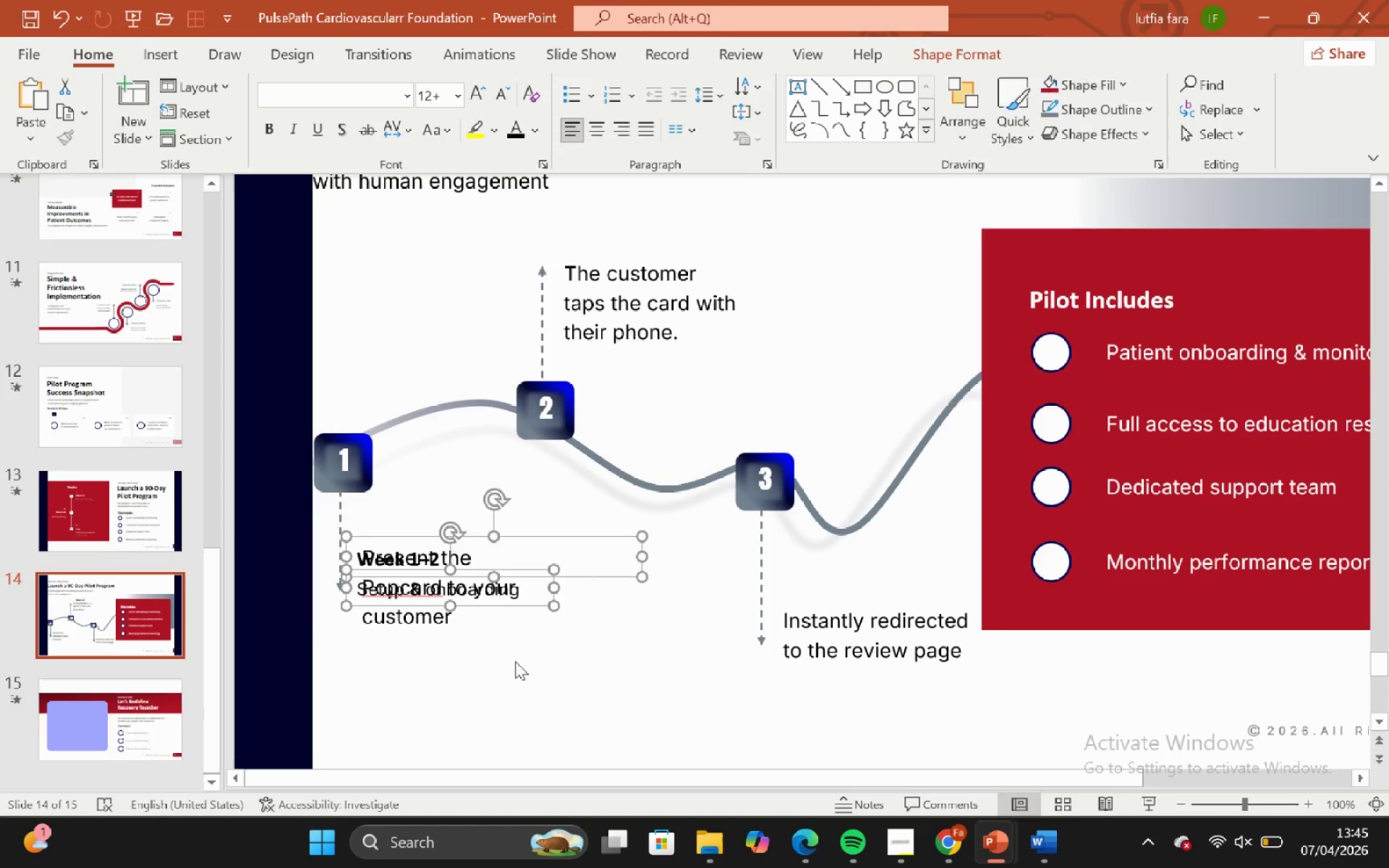 
left_click([515, 661])
 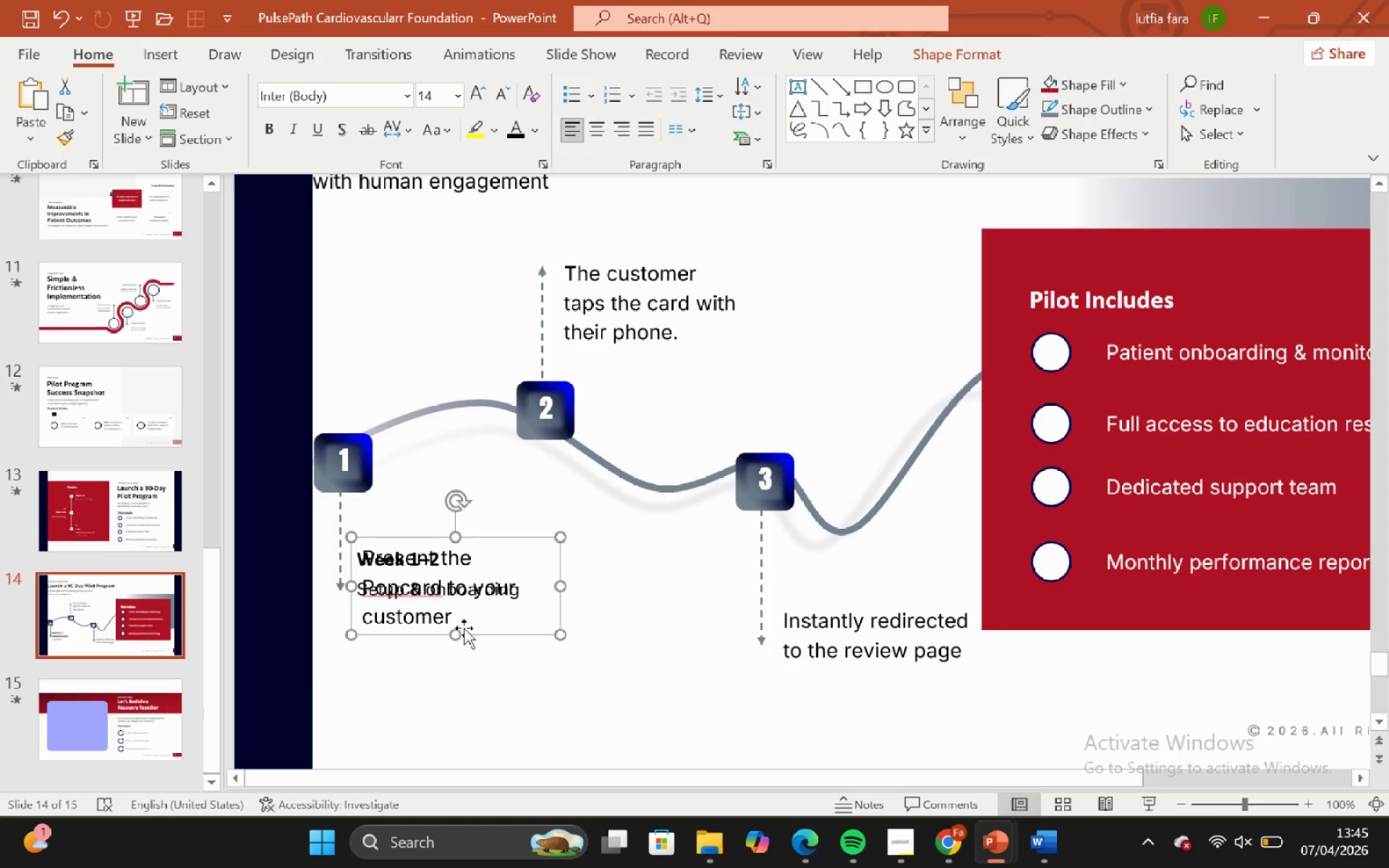 
key(Backspace)
 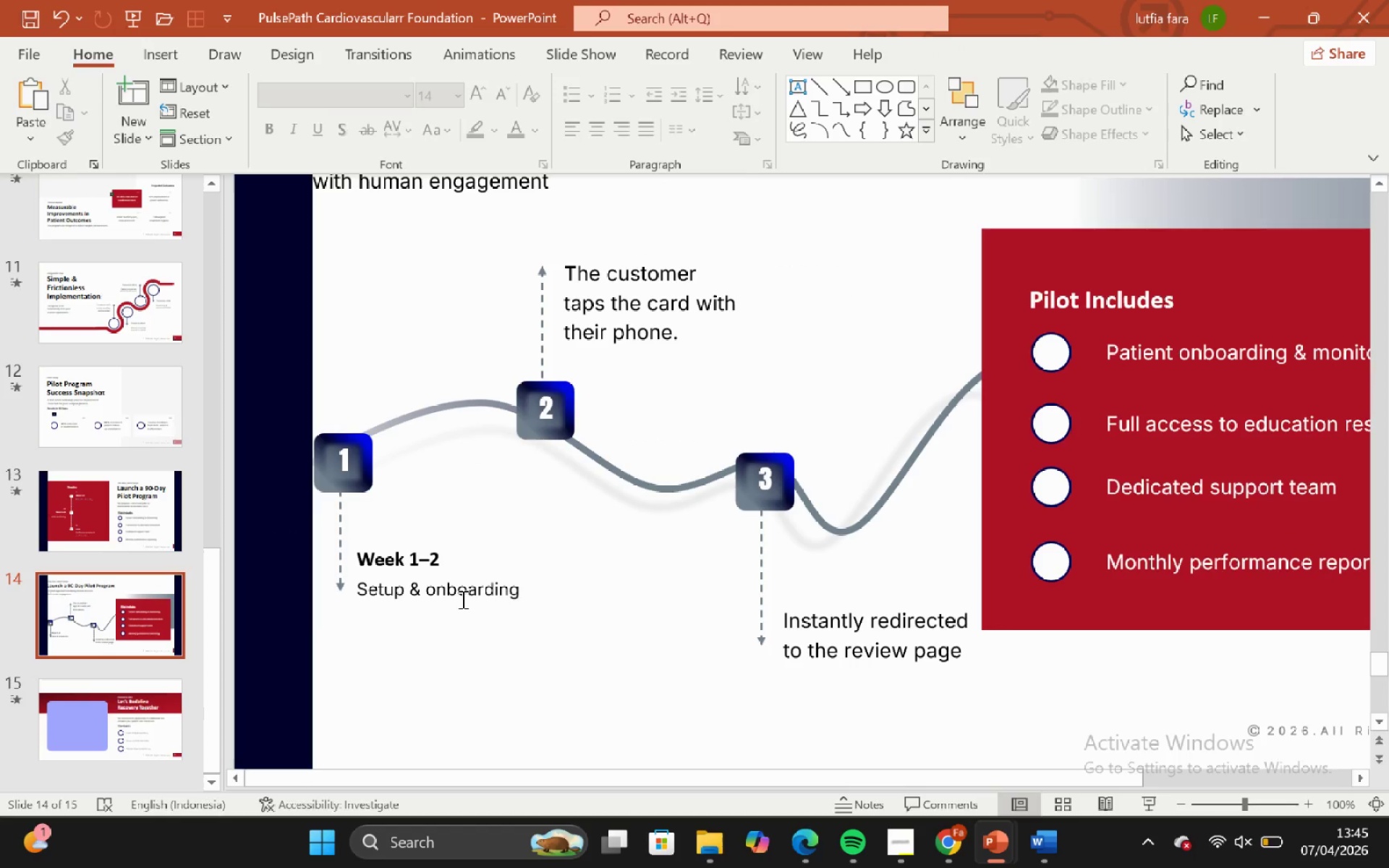 
left_click([462, 599])
 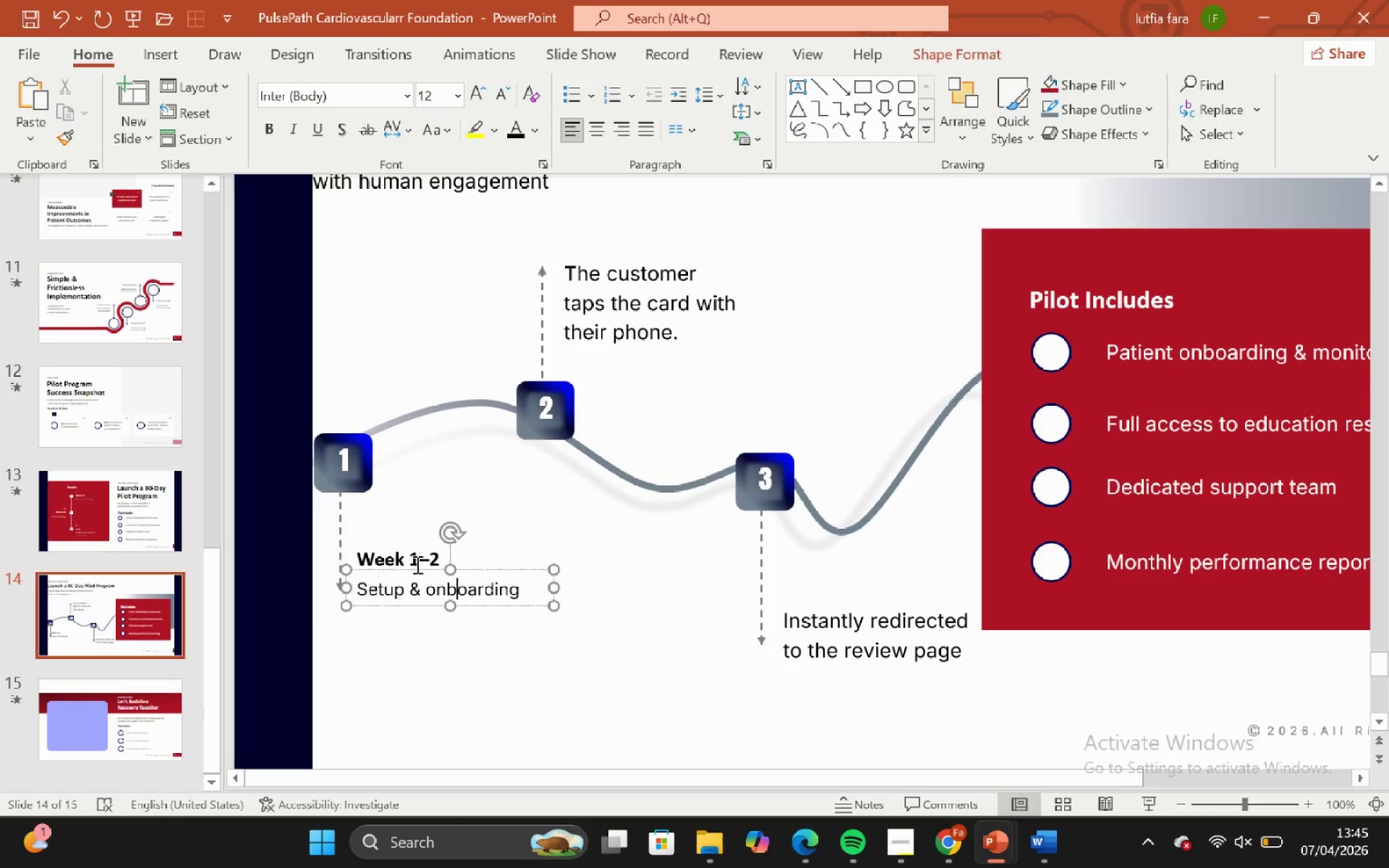 
hold_key(key=ShiftLeft, duration=0.45)
left_click([415, 550])
 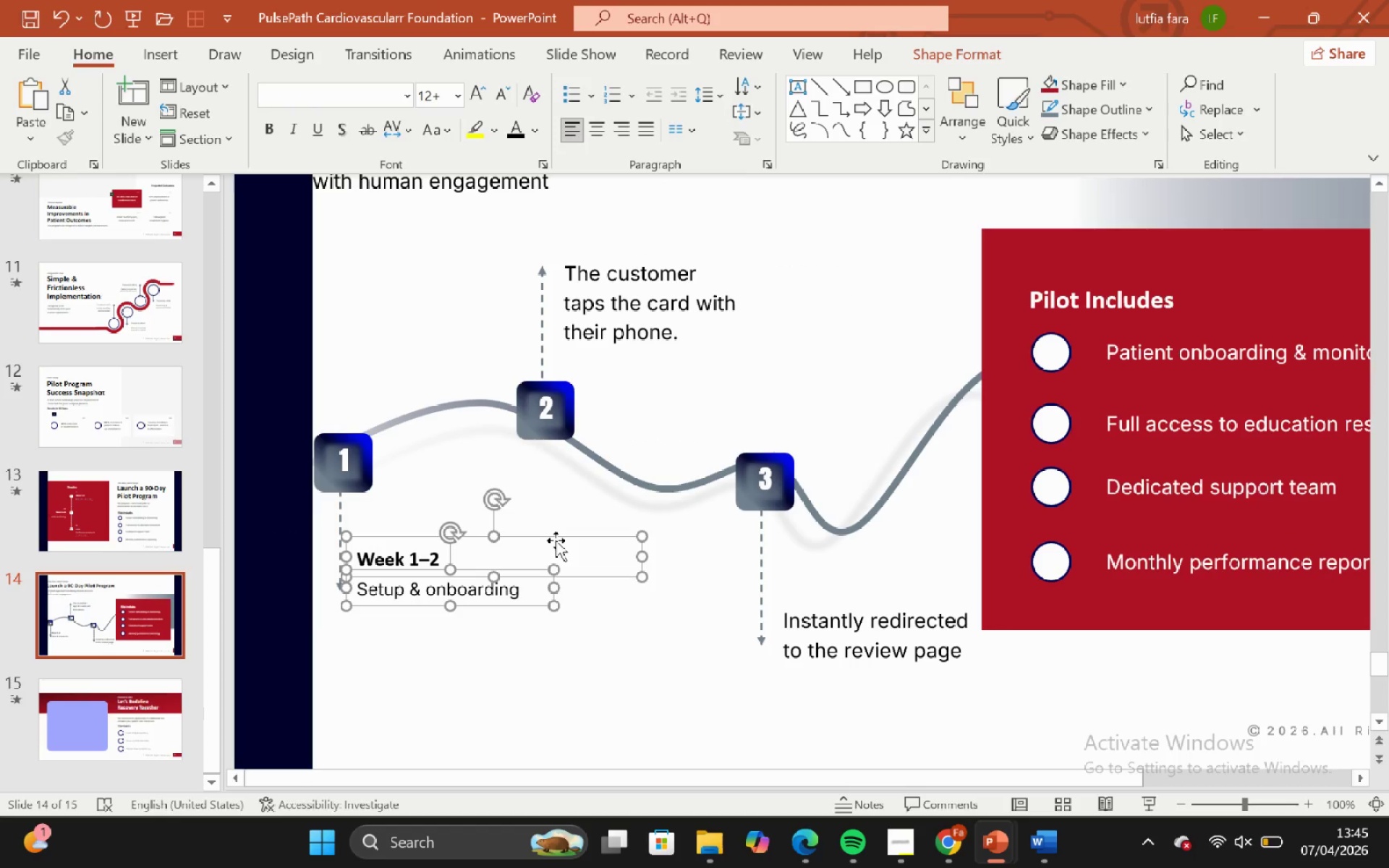 
hold_key(key=ShiftLeft, duration=2.27)
left_click_drag(start_coordinate=[556, 540], to_coordinate=[550, 570])
 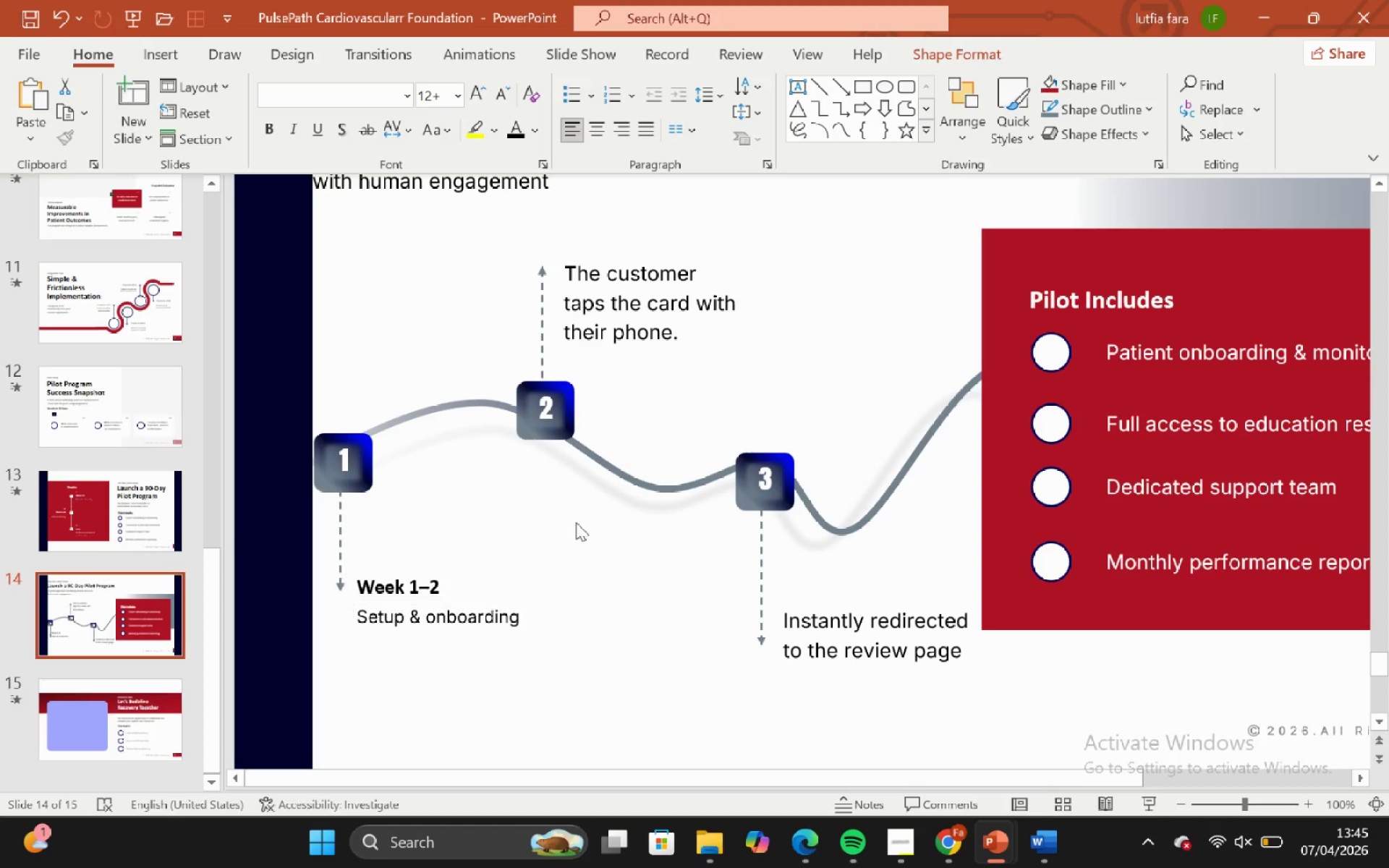 
left_click([576, 522])
 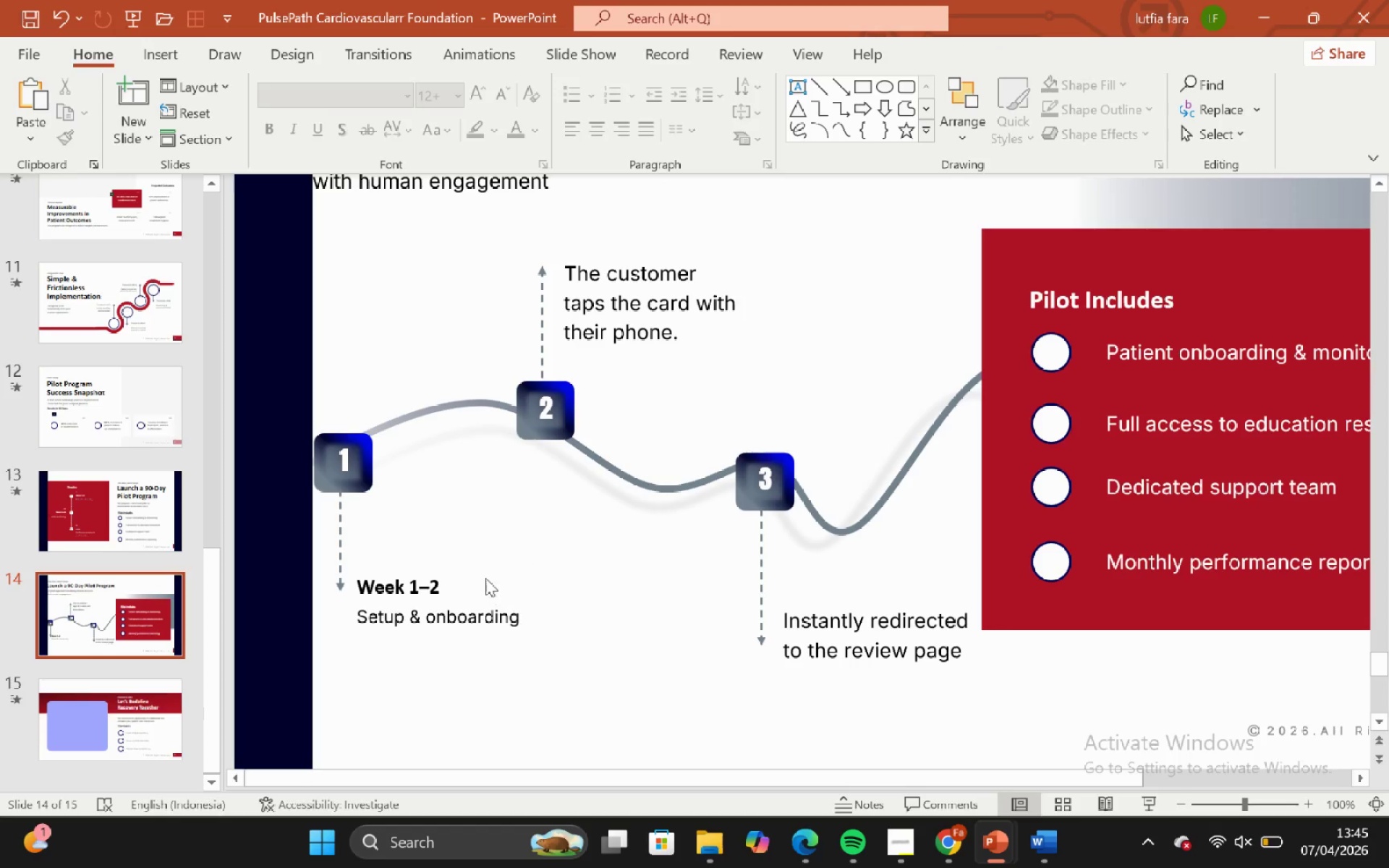 
left_click([484, 578])
 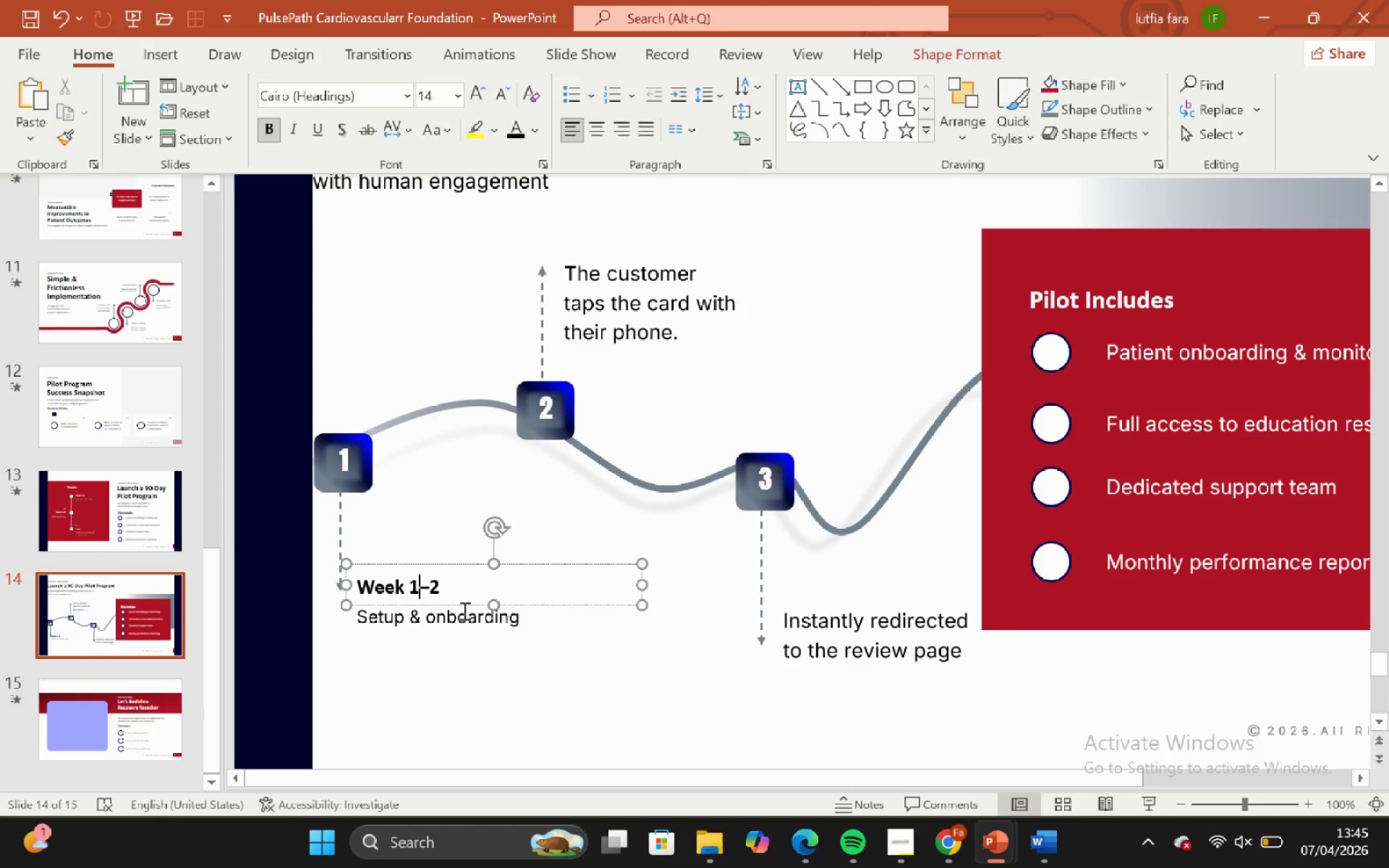 
hold_key(key=ShiftLeft, duration=0.52)
left_click([492, 621])
 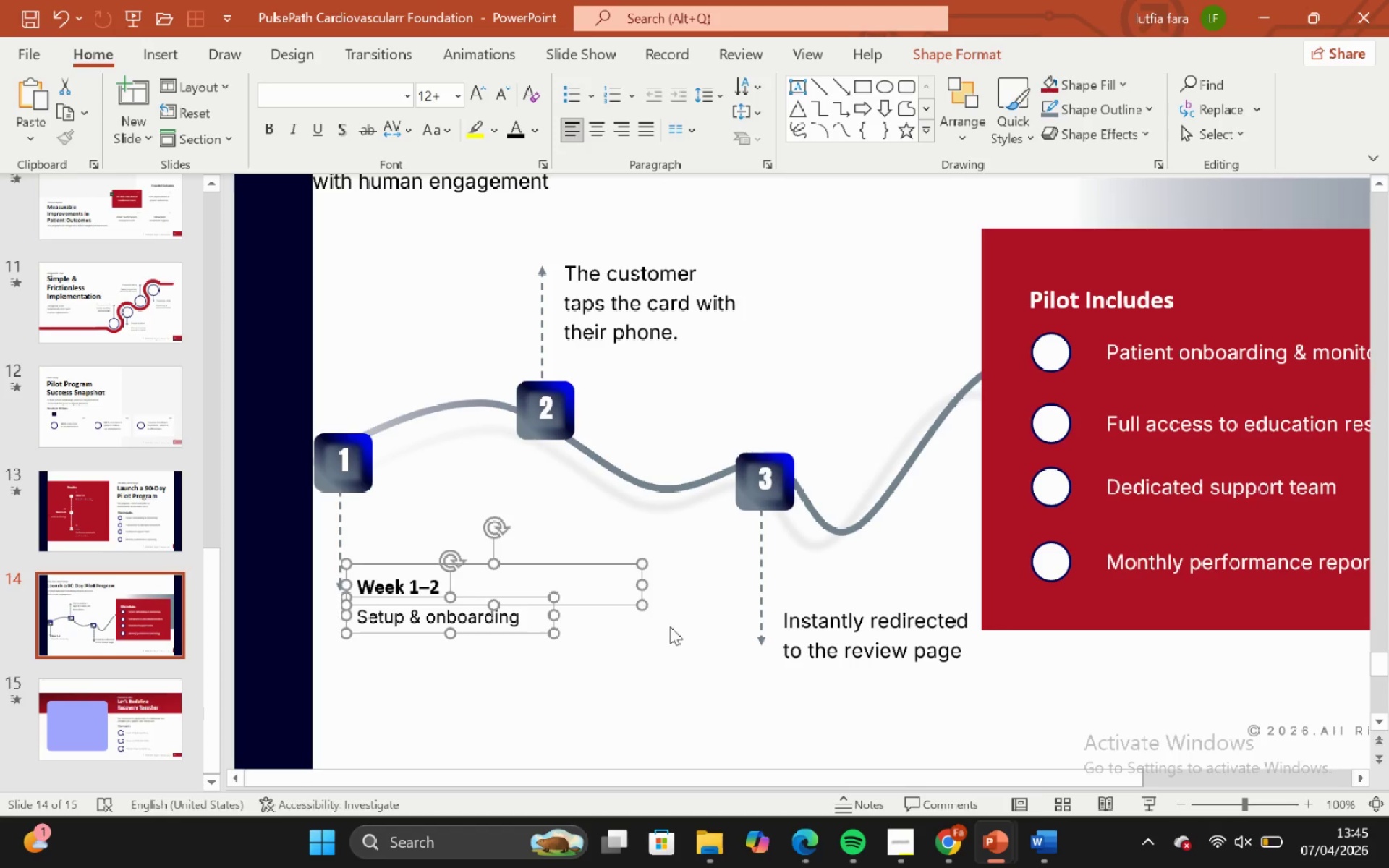 
double_click([670, 626])
 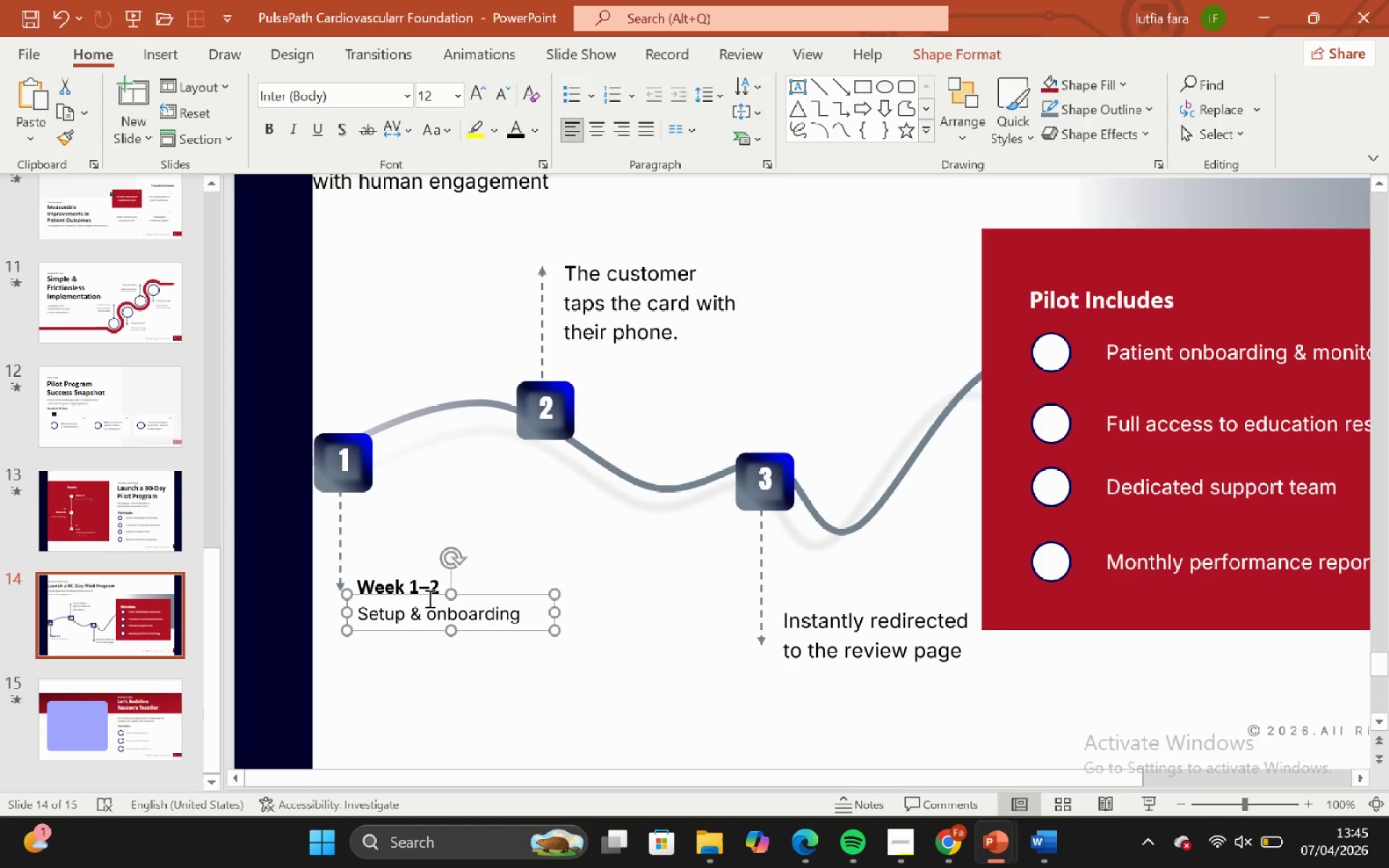 
hold_key(key=ShiftLeft, duration=0.34)
 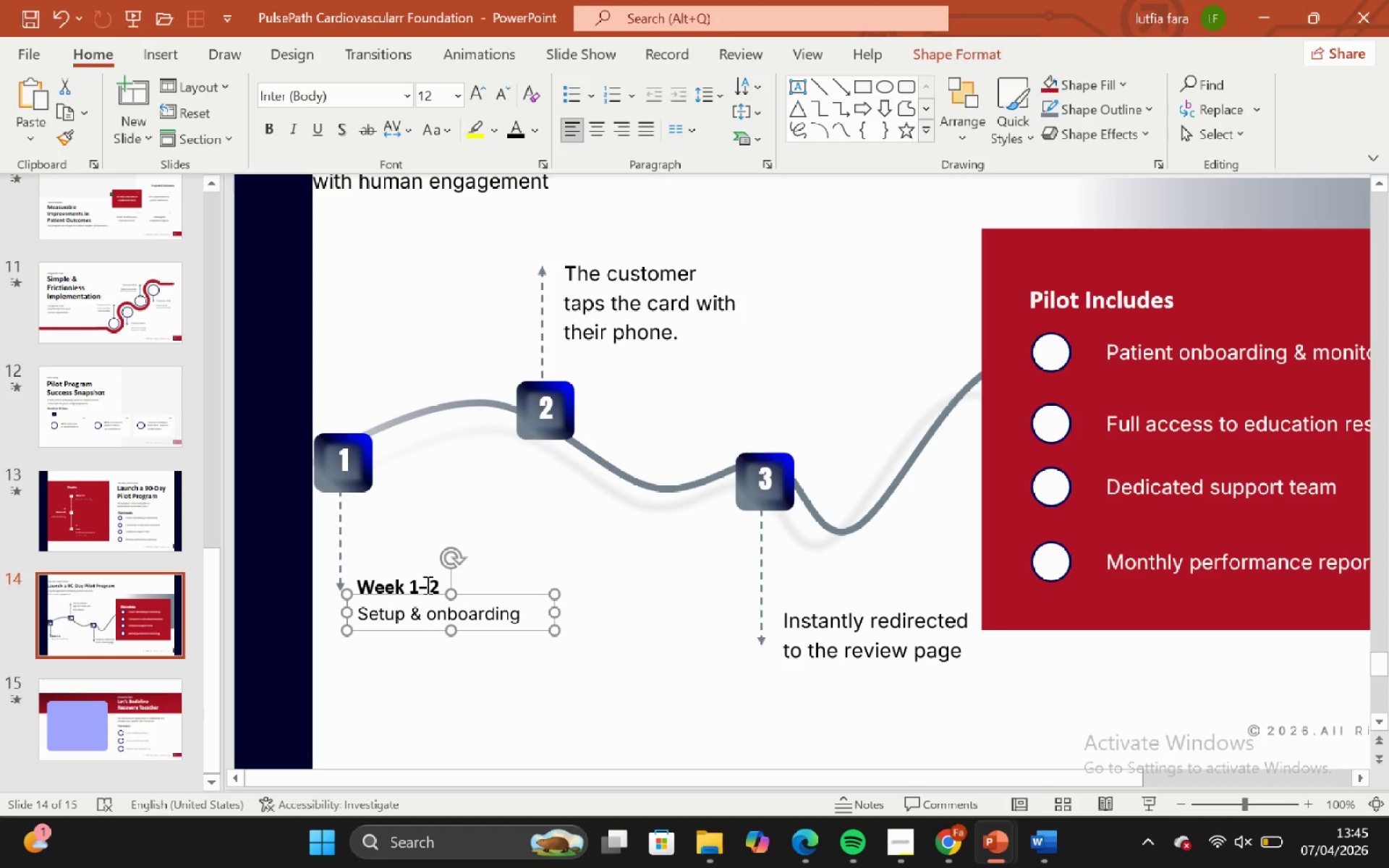 
key(Control+ControlLeft)
 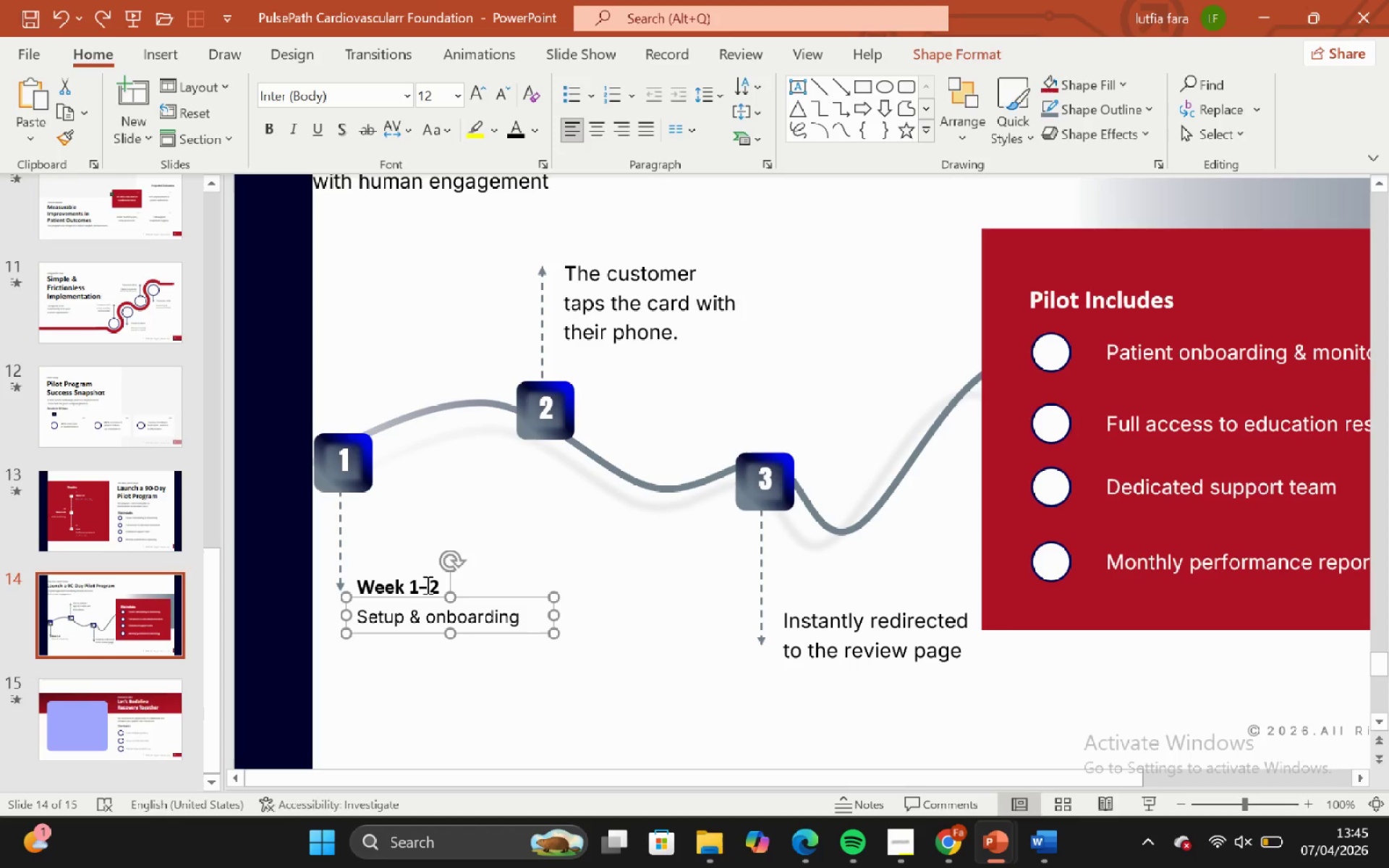 
key(Control+Z)
 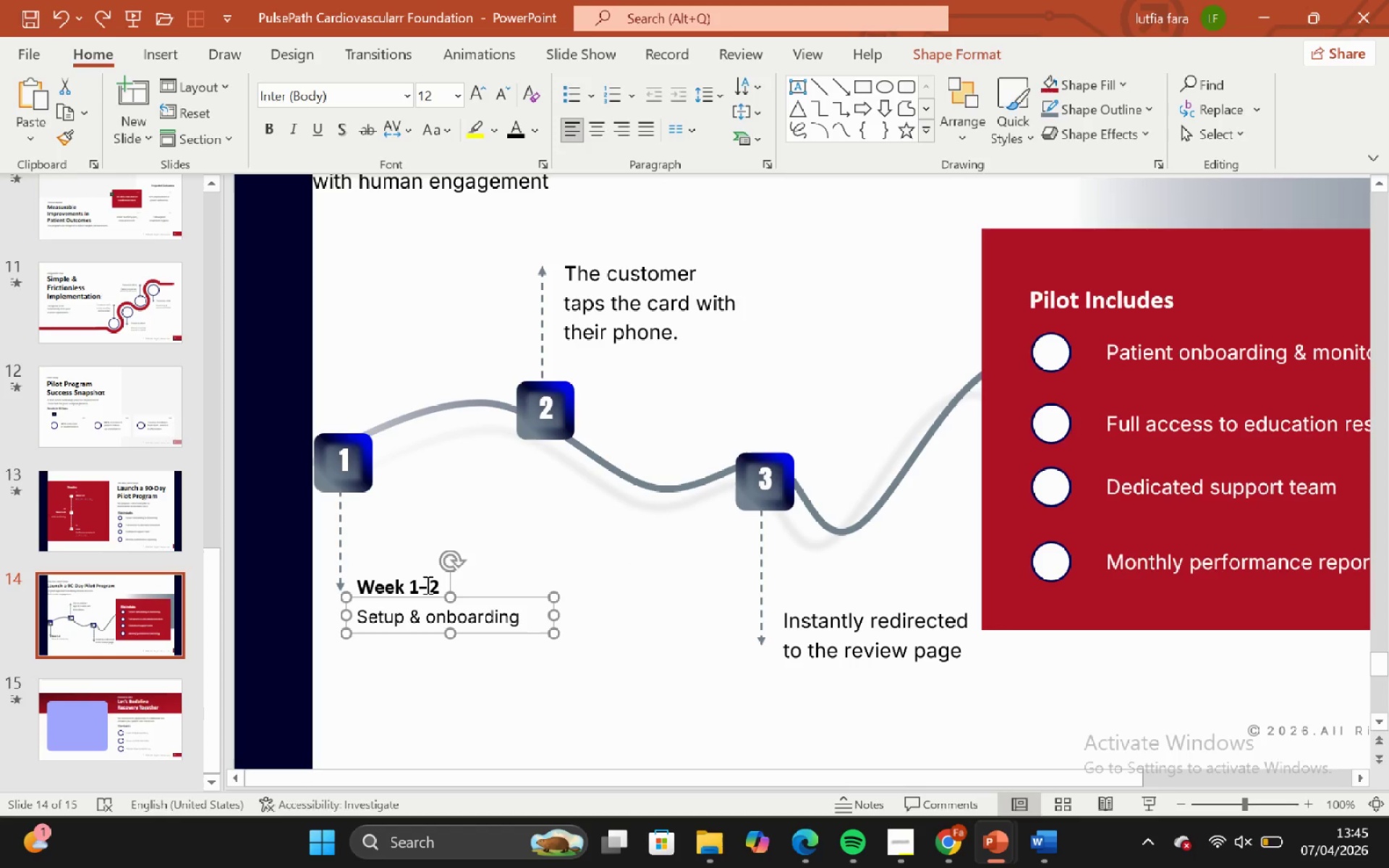 
hold_key(key=ShiftLeft, duration=0.39)
left_click([426, 584])
 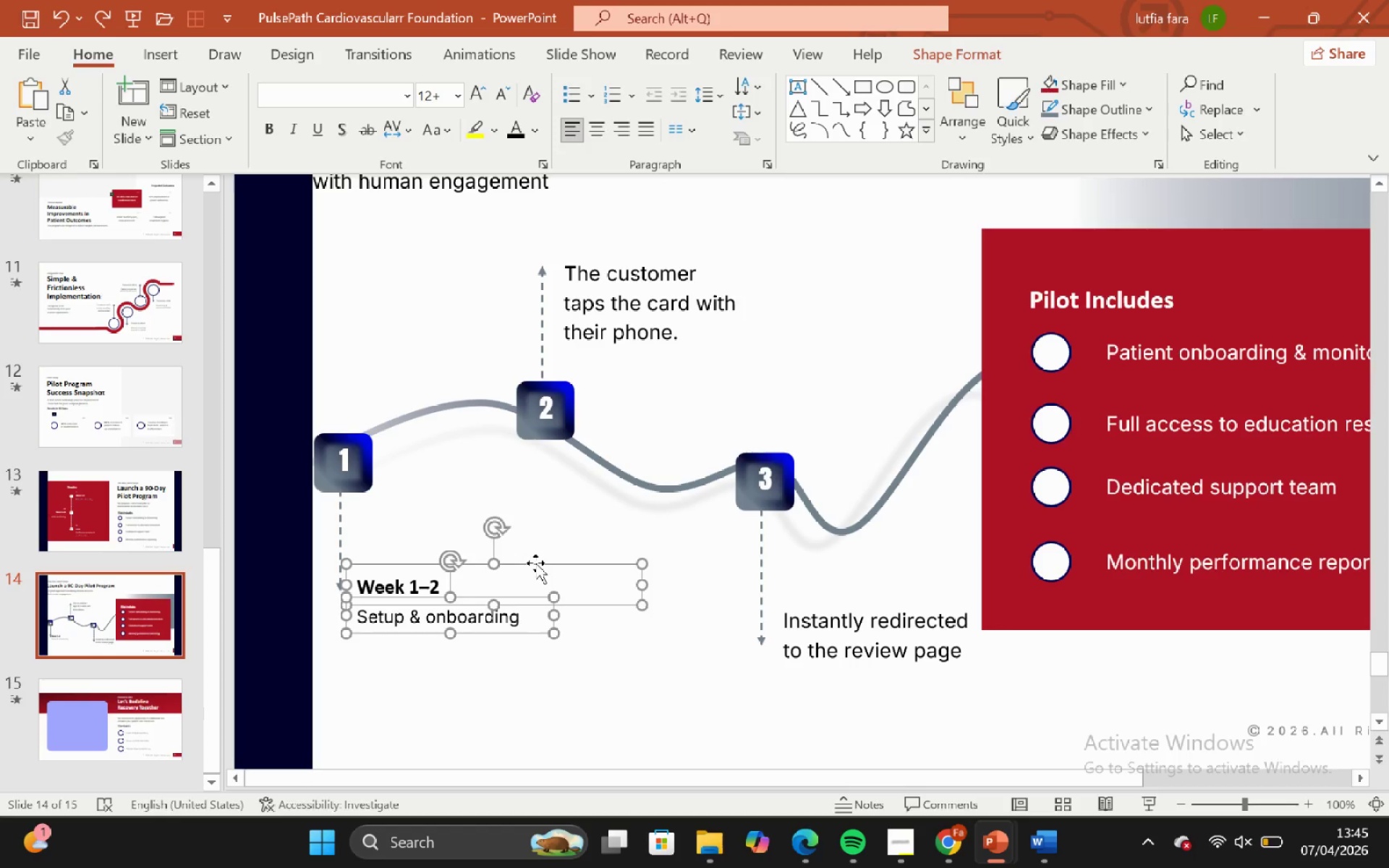 
hold_key(key=ShiftLeft, duration=4.03)
left_click_drag(start_coordinate=[535, 563], to_coordinate=[534, 530])
 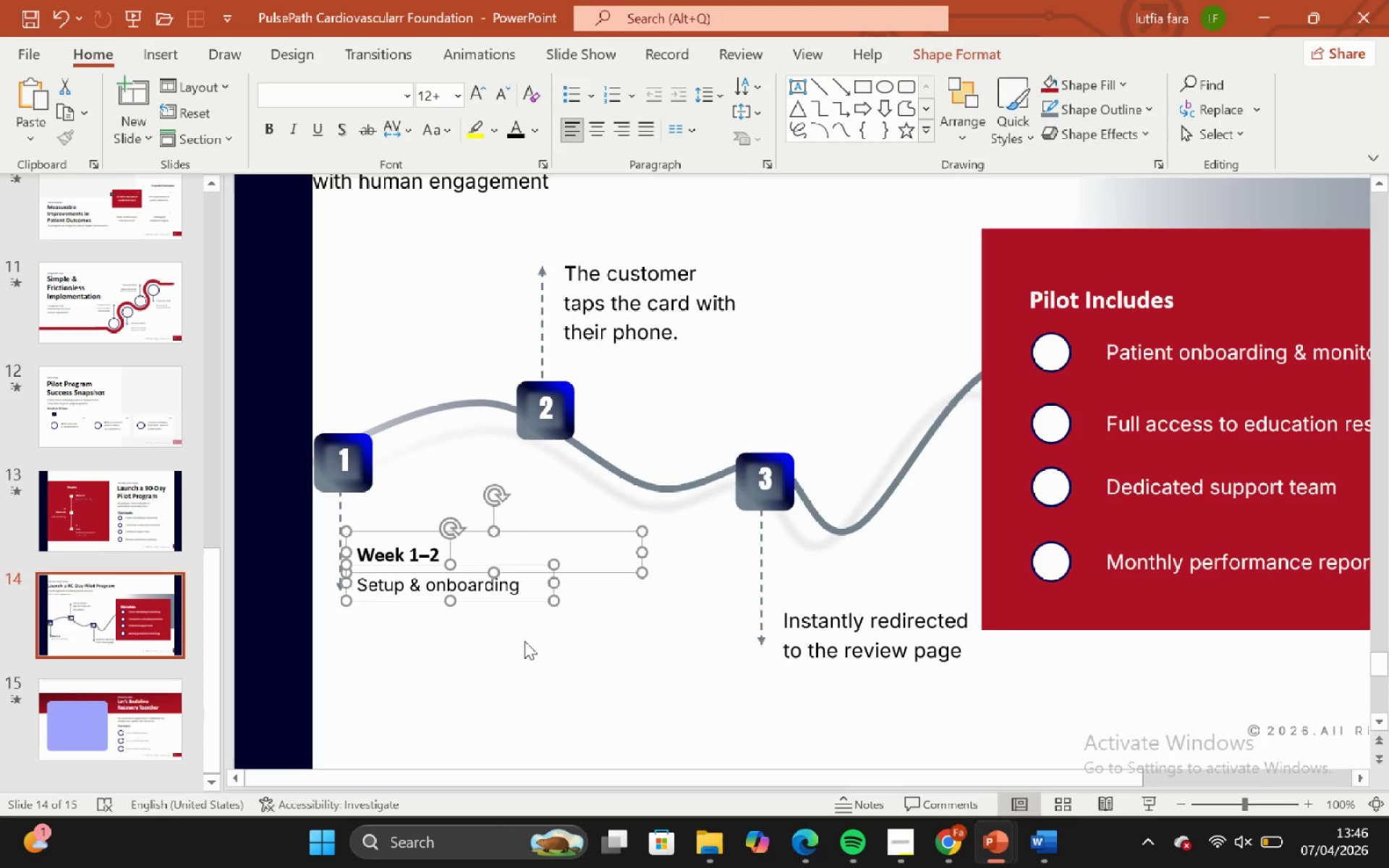 
left_click([524, 641])
 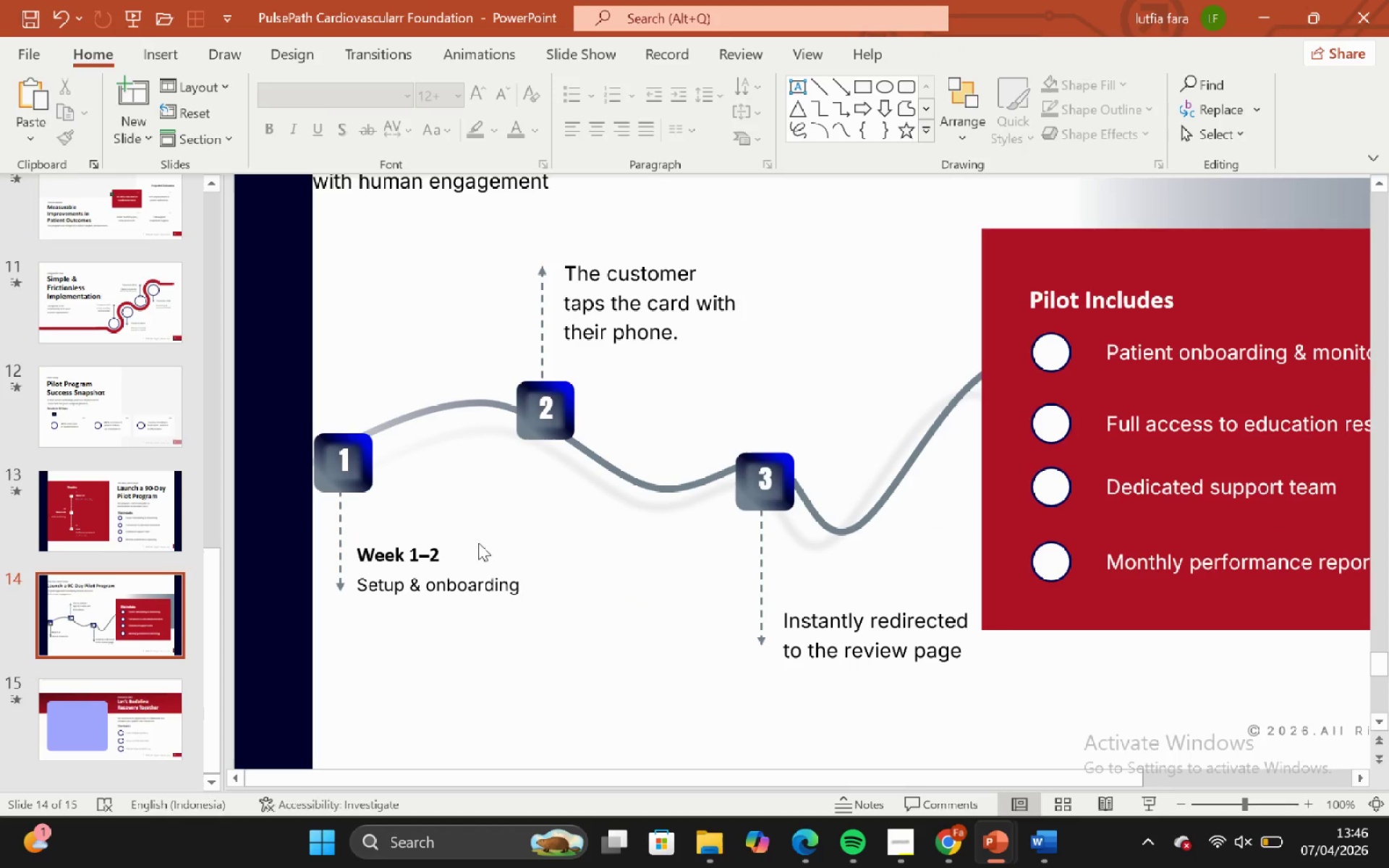 
left_click([478, 542])
 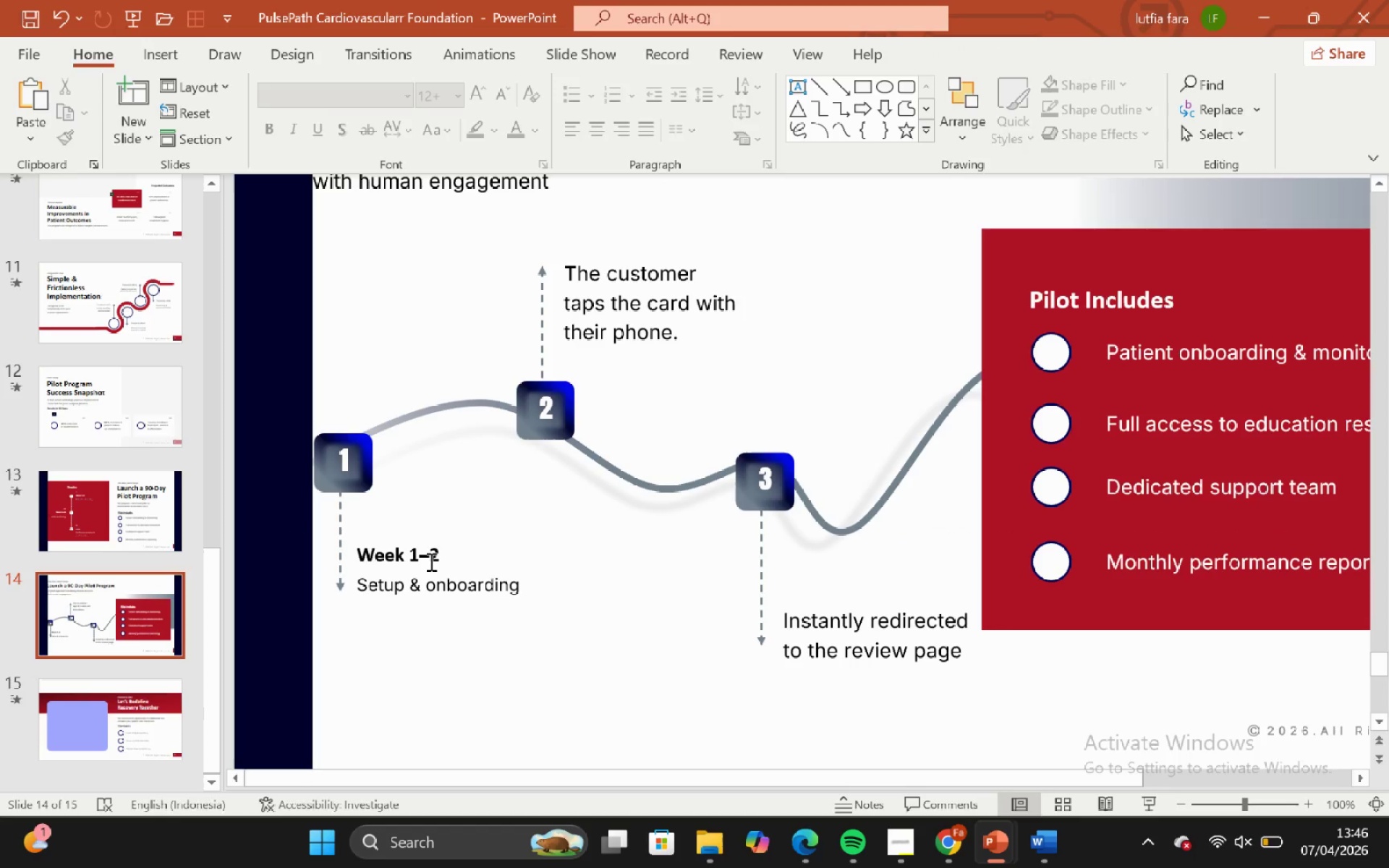 
left_click_drag(start_coordinate=[430, 561], to_coordinate=[434, 558])
 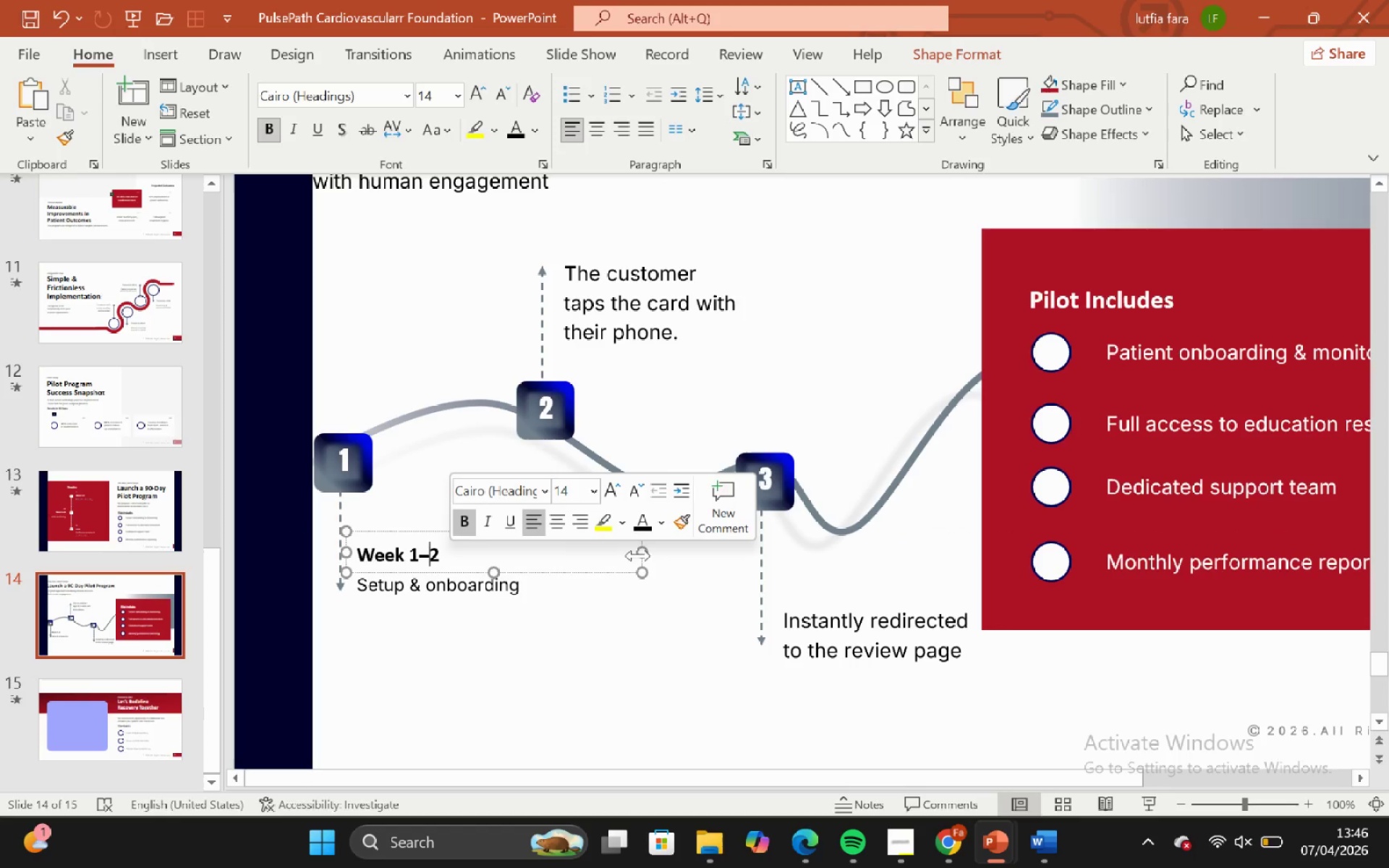 
left_click_drag(start_coordinate=[638, 556], to_coordinate=[468, 554])
 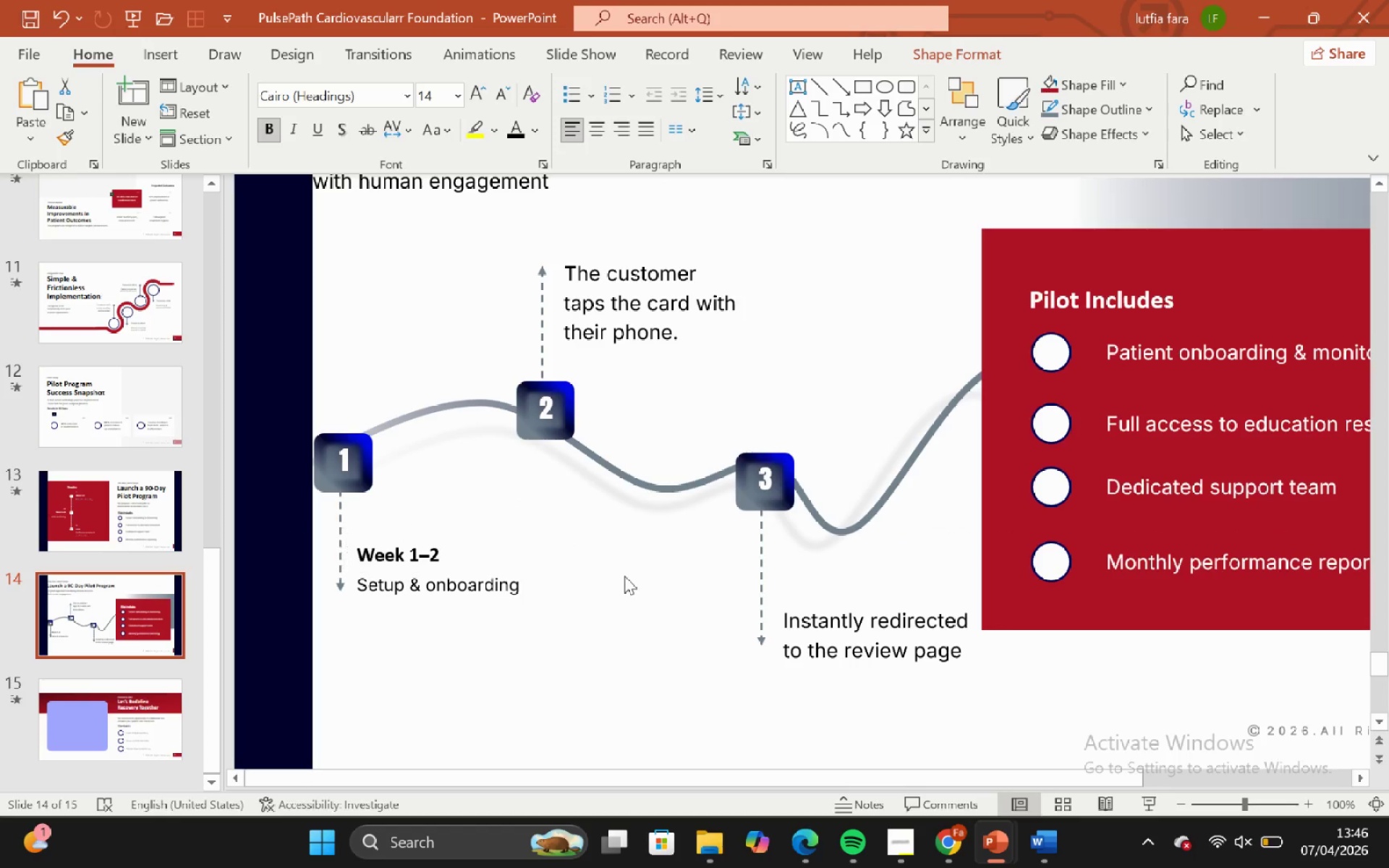 
left_click_drag(start_coordinate=[624, 576], to_coordinate=[606, 579])
 